 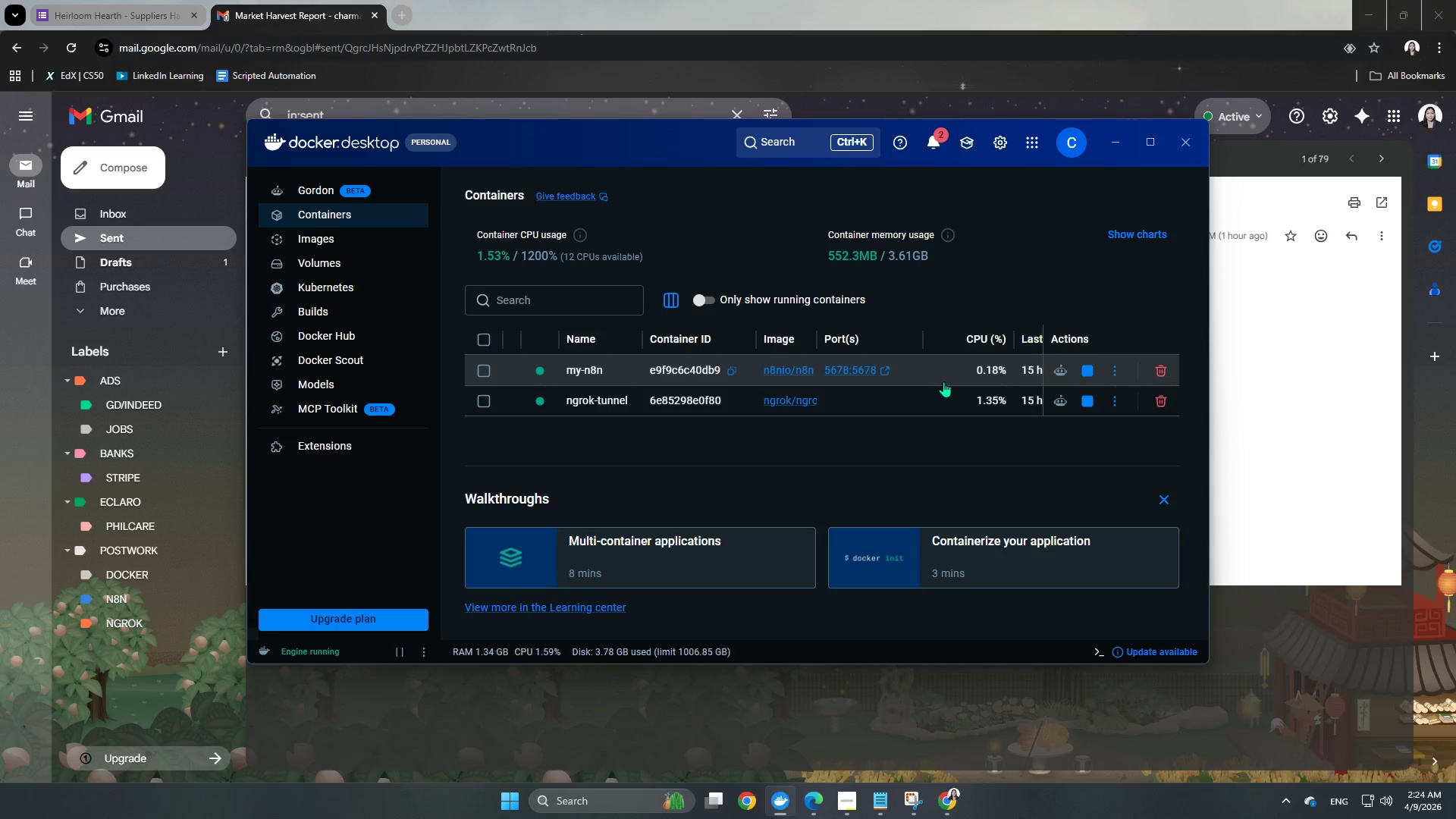 
left_click([1291, 691])
 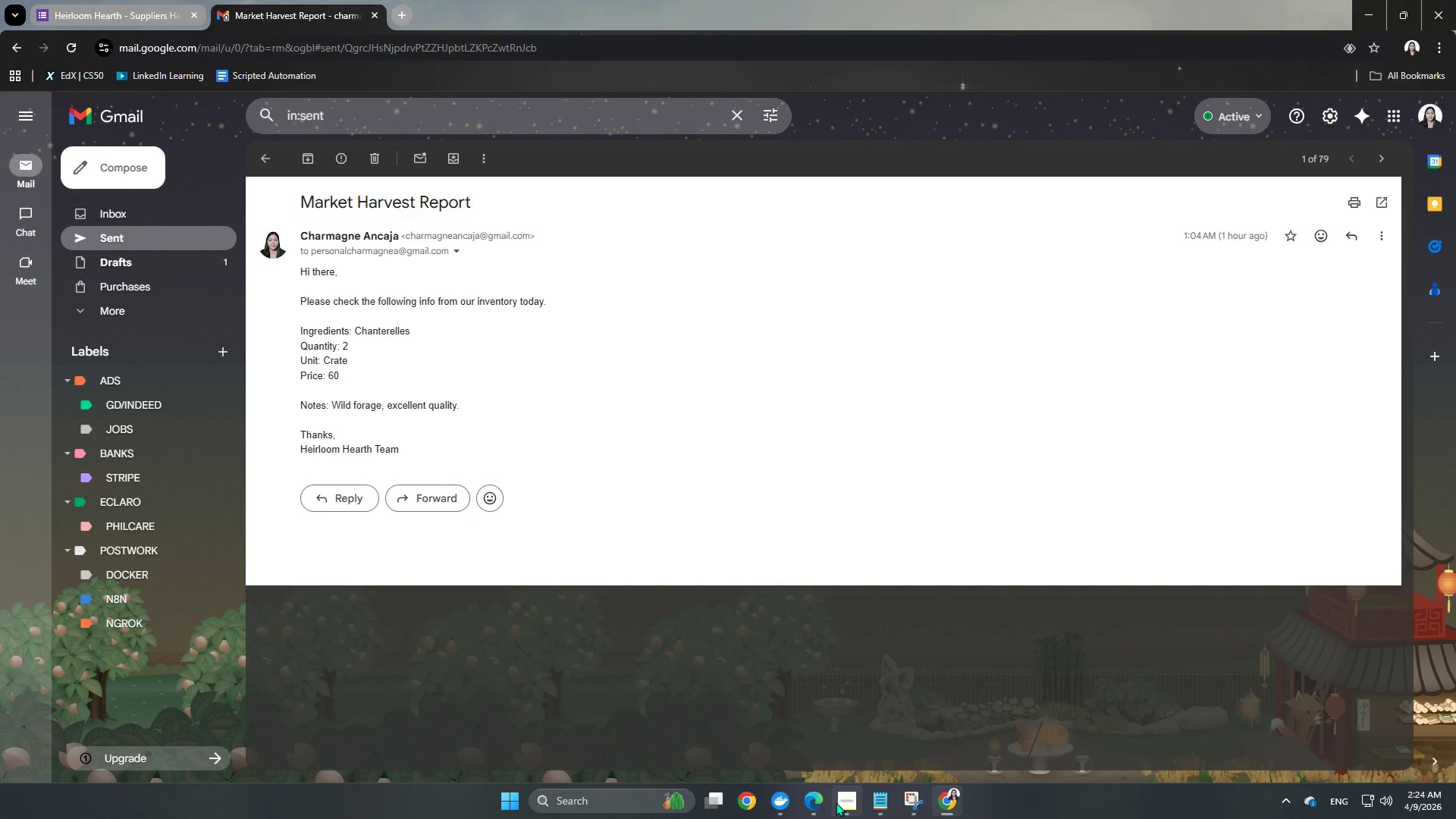 
left_click([813, 802])
 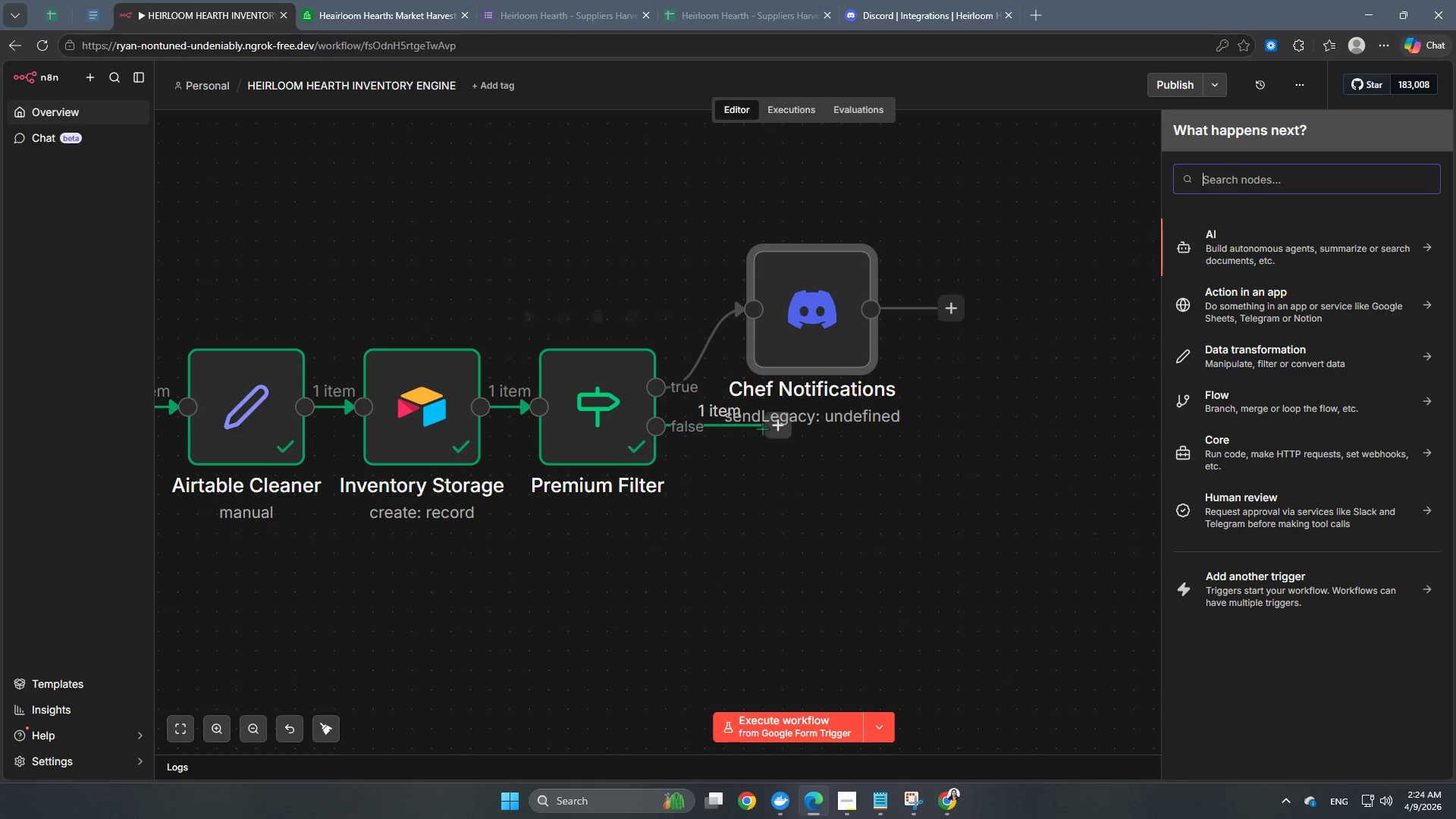 
left_click([767, 422])
 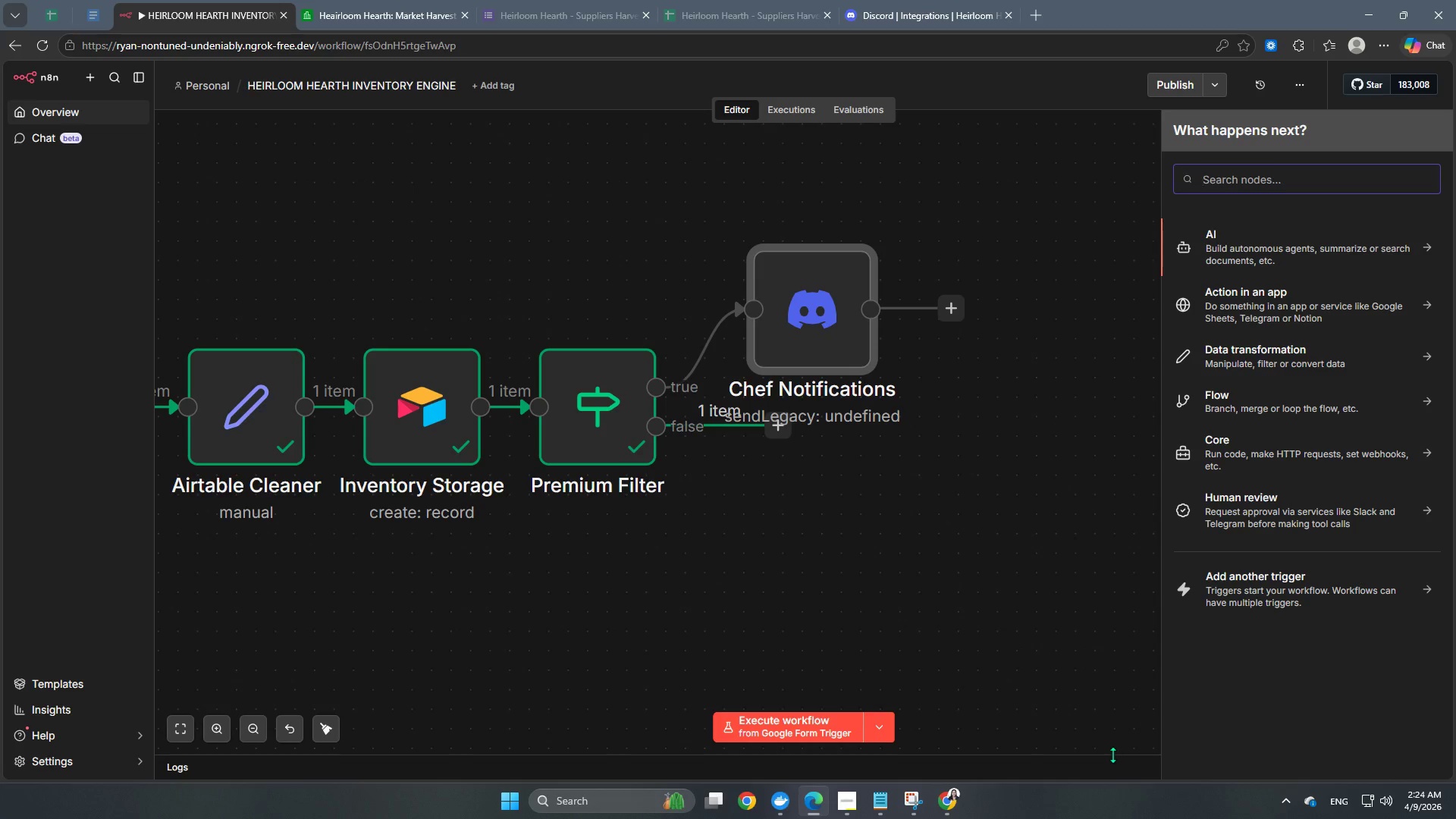 
wait(30.04)
 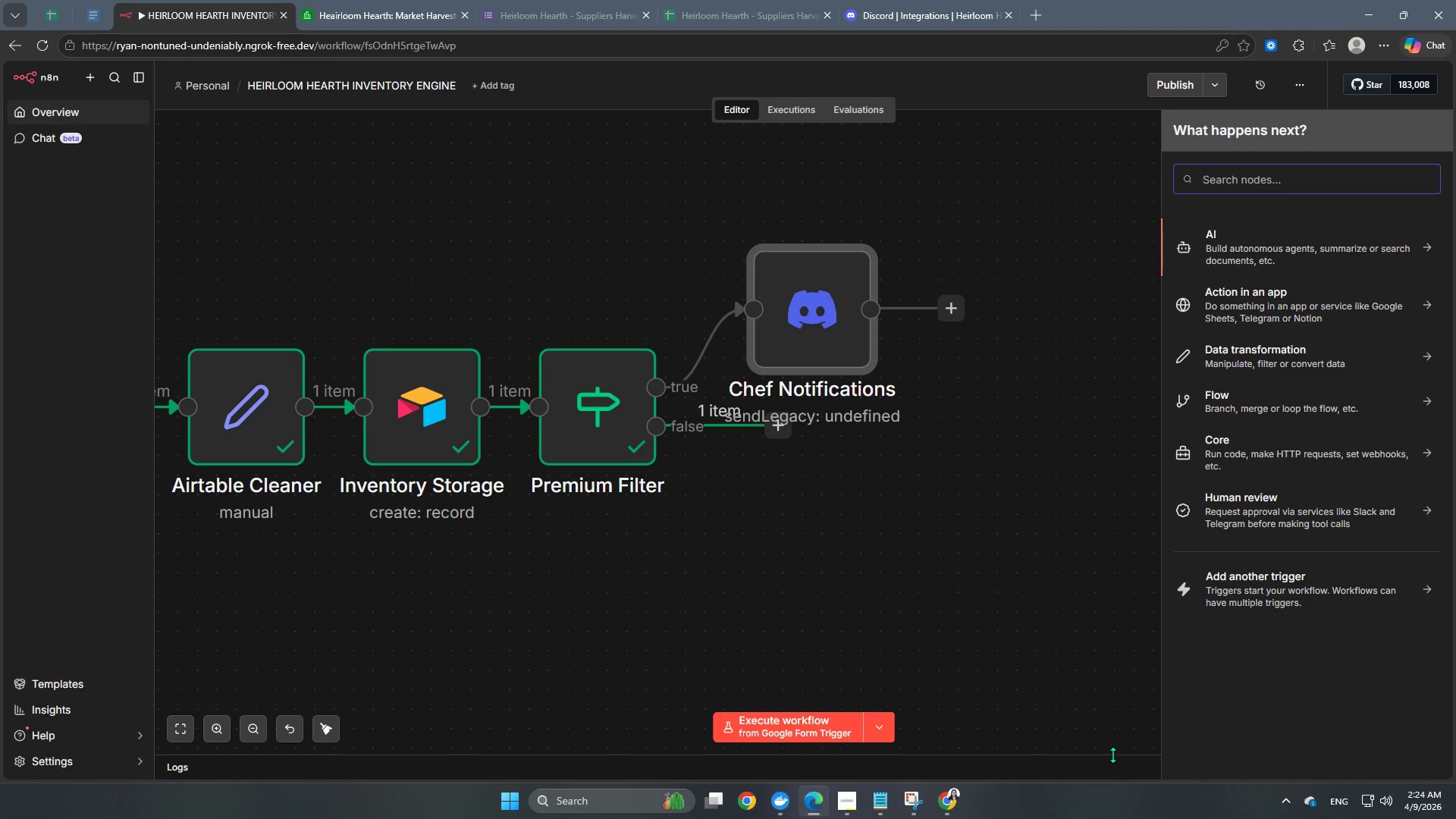 
mouse_move([871, 802])
 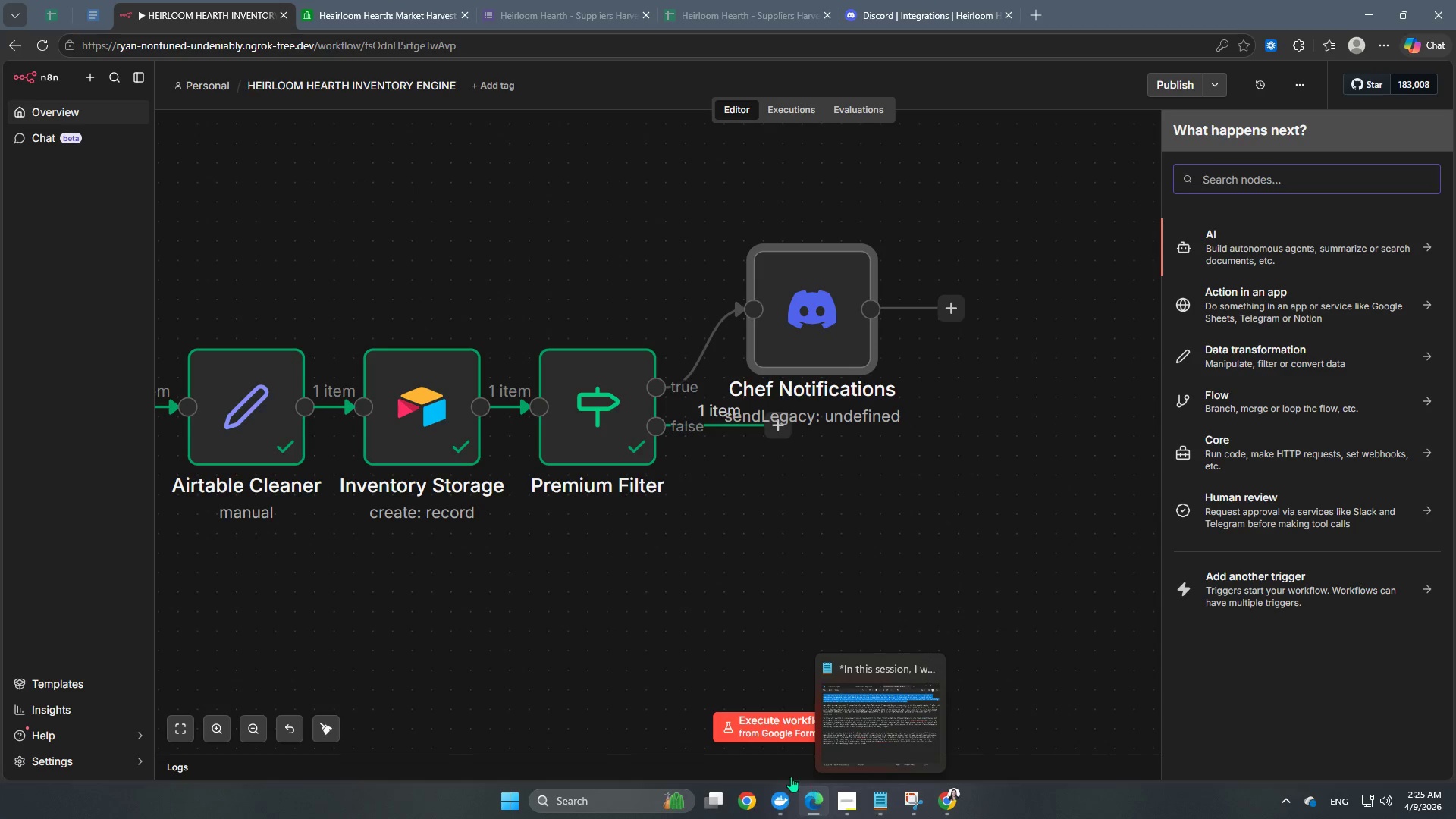 
mouse_move([777, 777])
 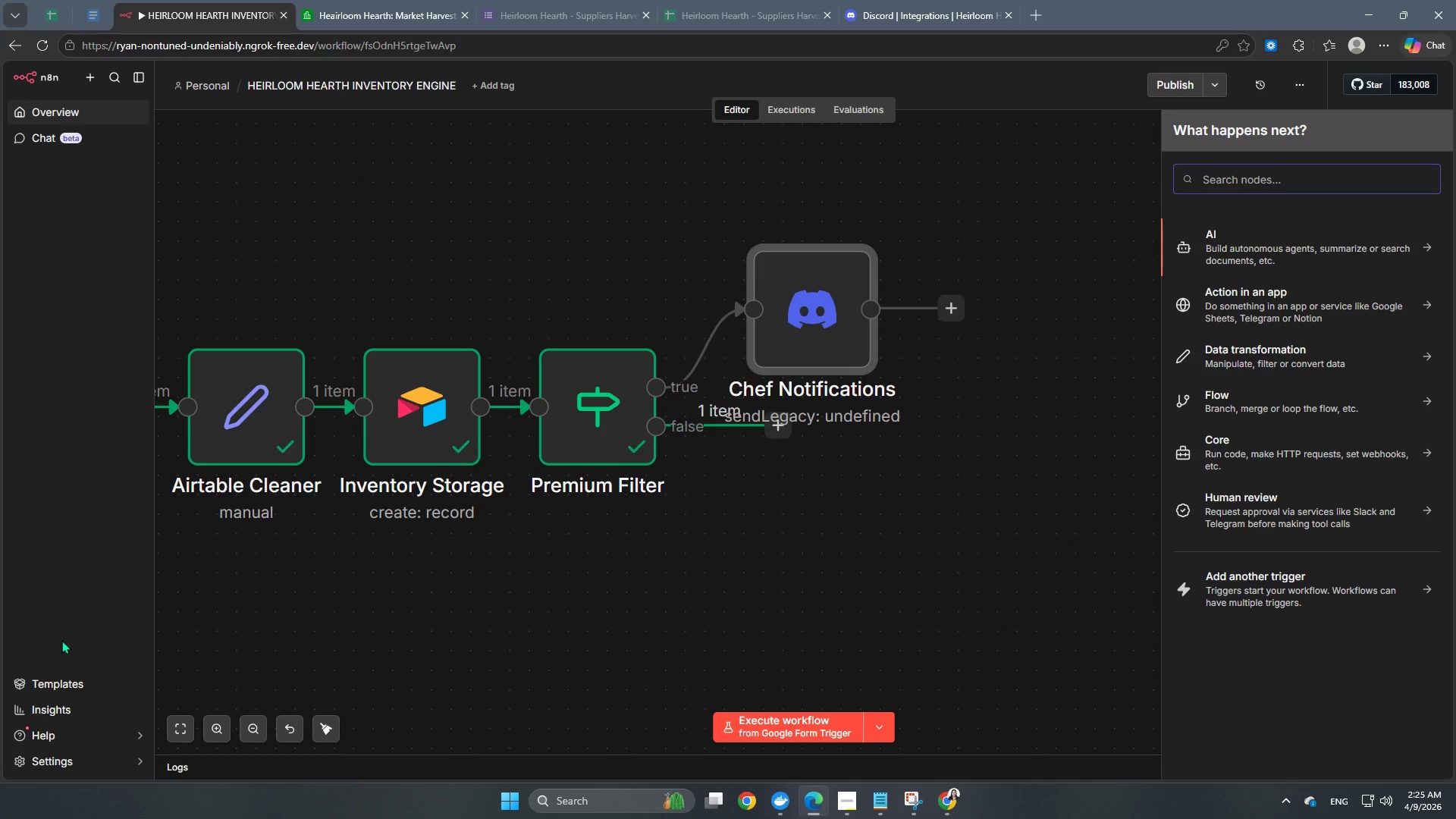 
wait(9.2)
 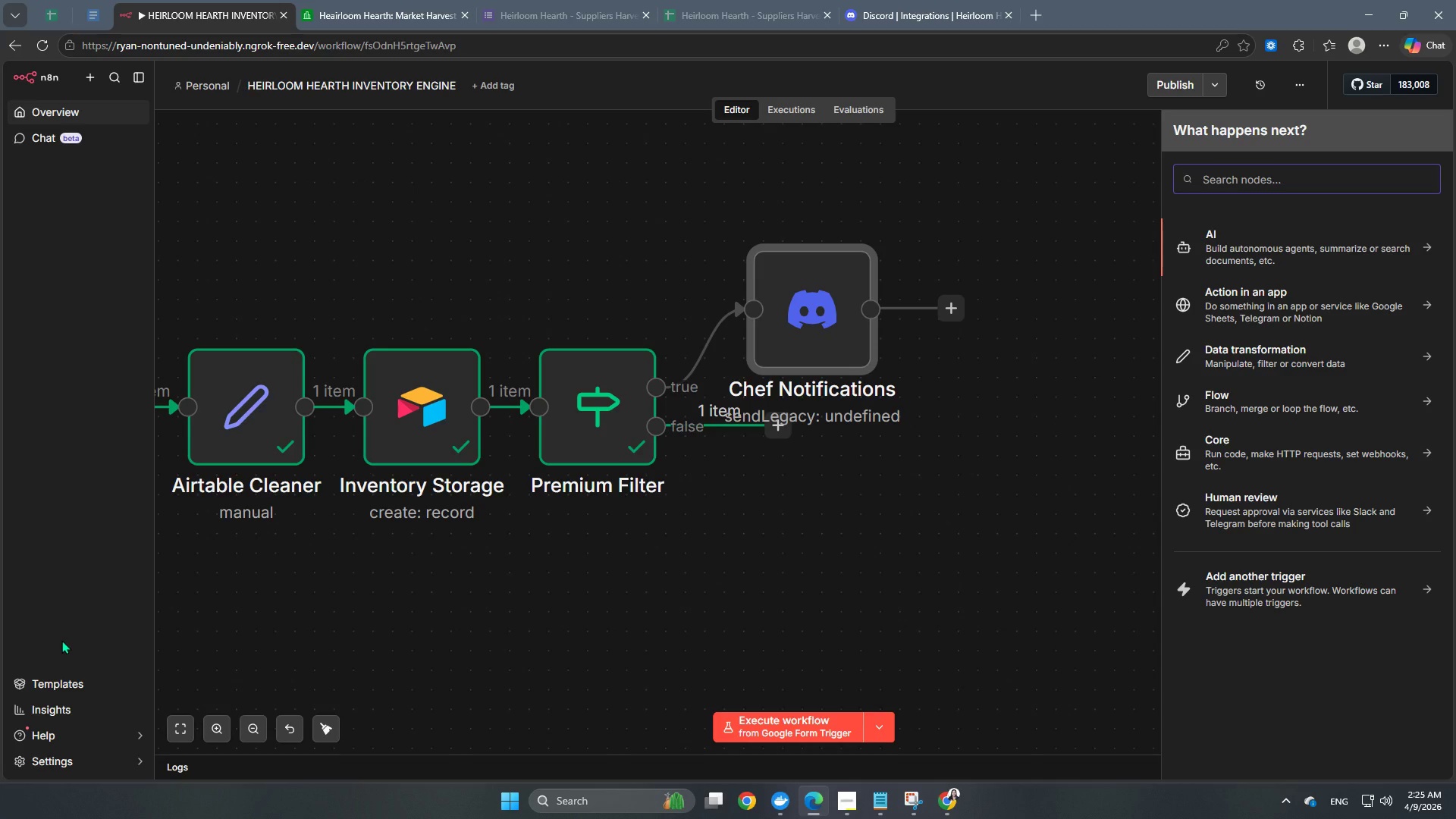 
scroll: coordinate [718, 758], scroll_direction: up, amount: 1.0
 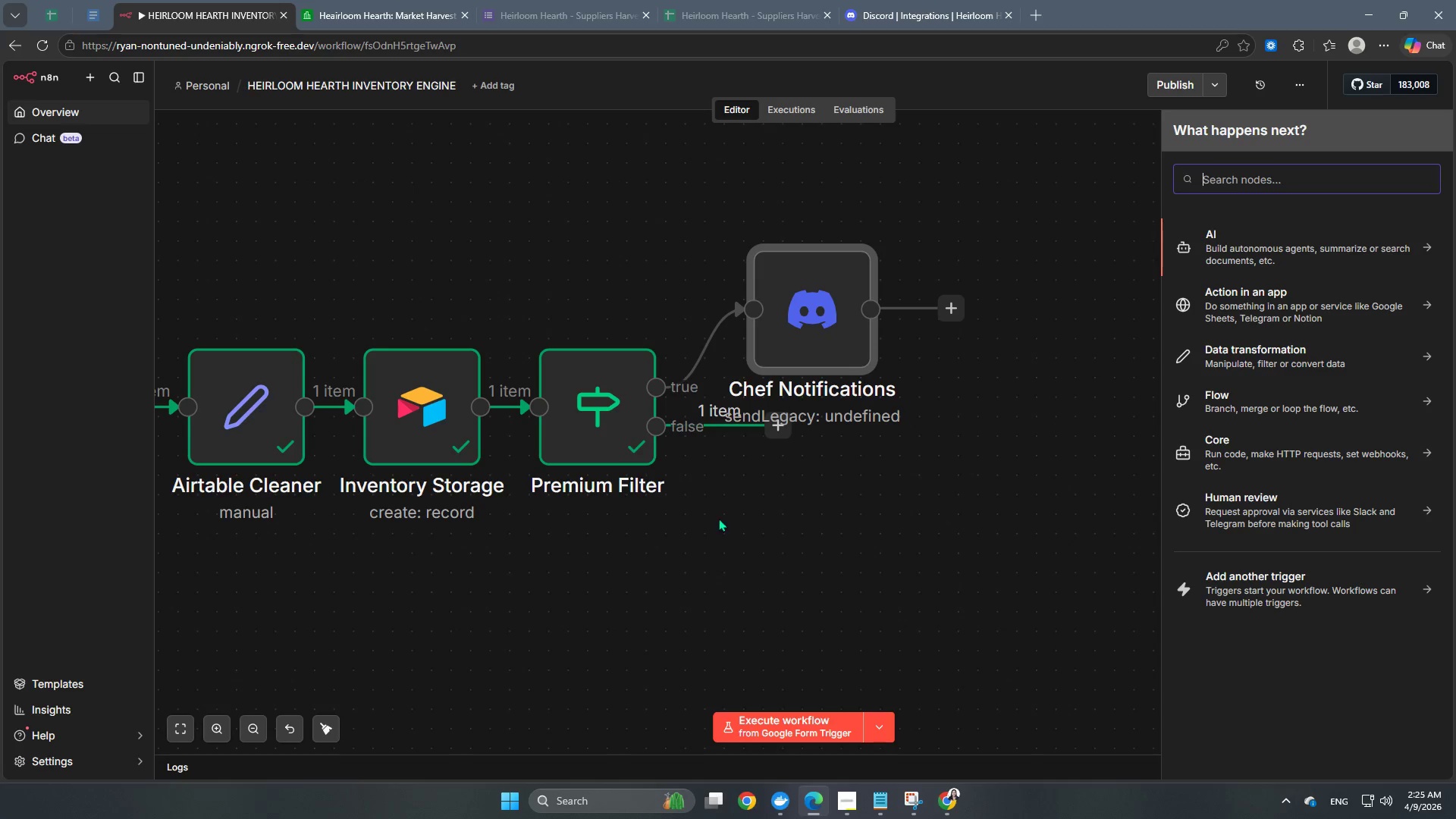 
left_click([781, 428])
 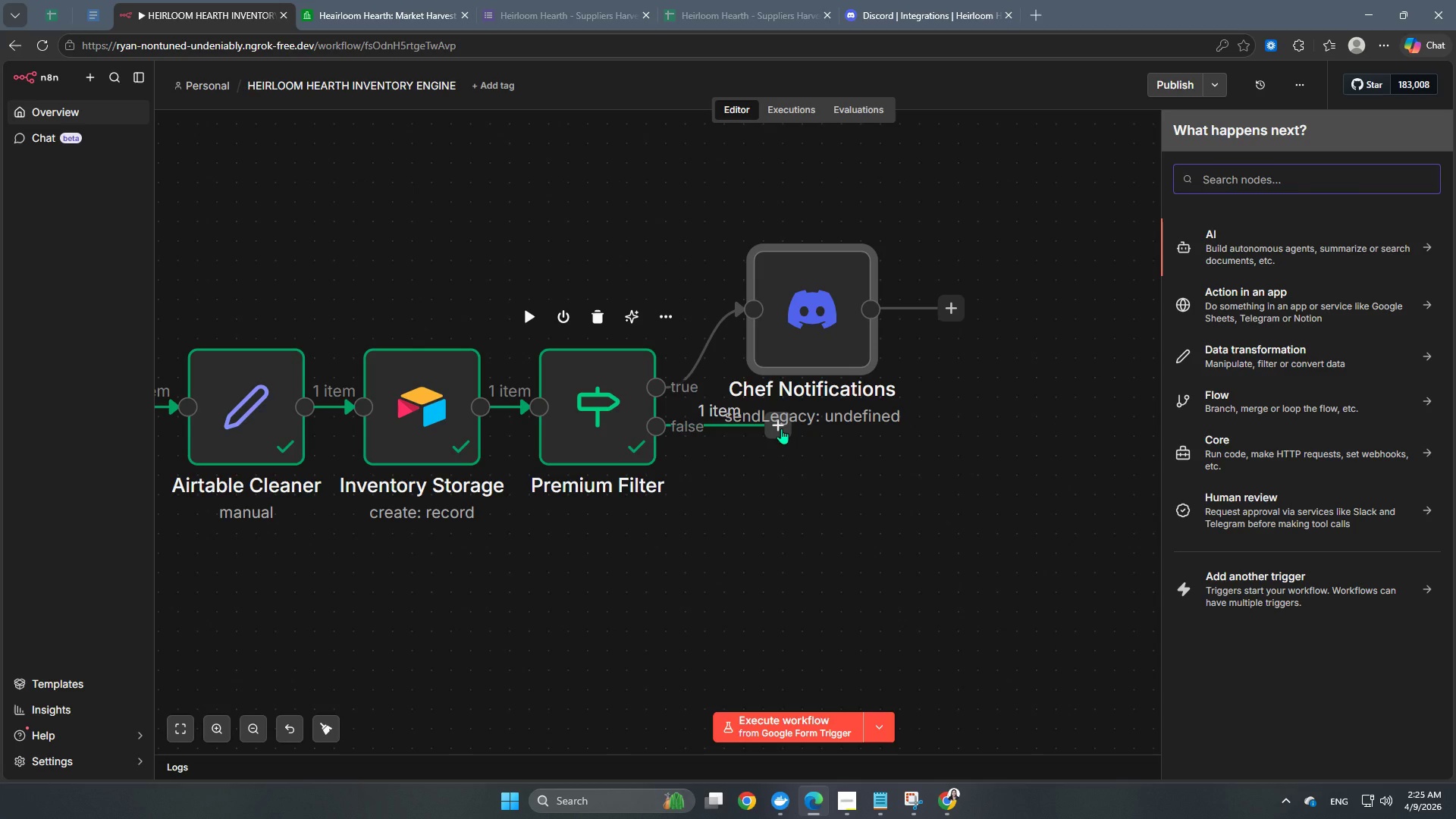 
wait(5.36)
 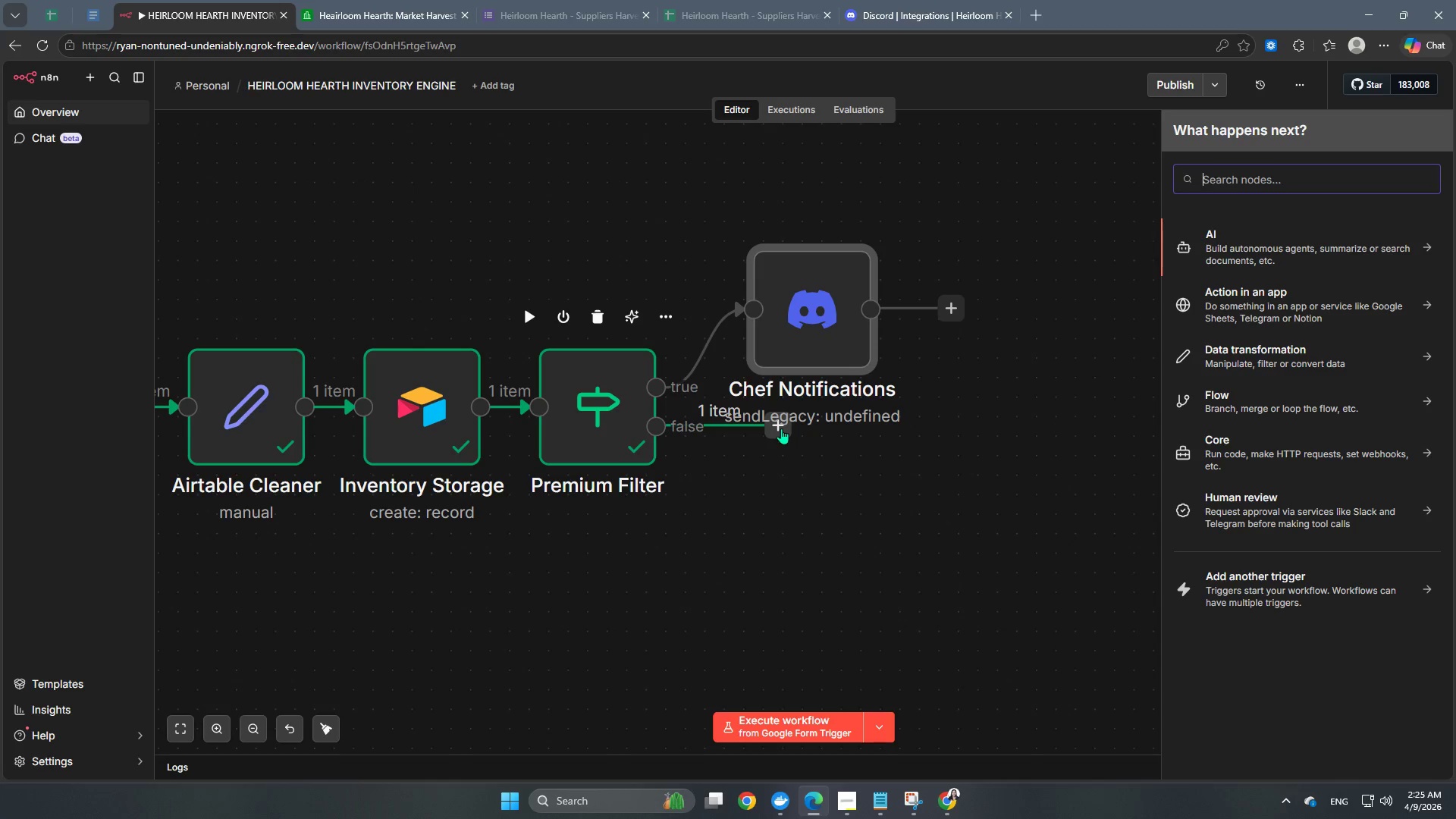 
type(airta)
 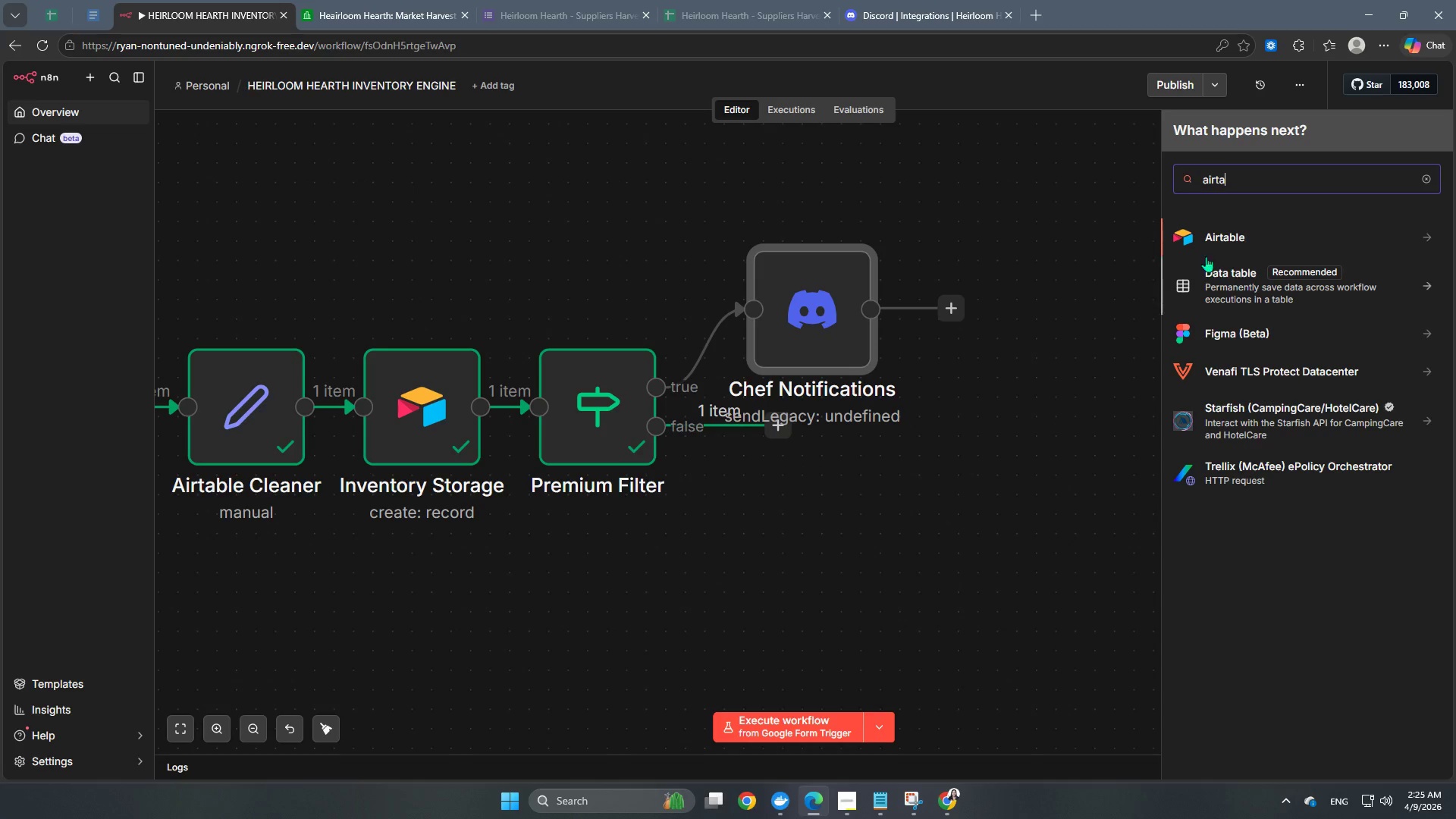 
left_click([1243, 244])
 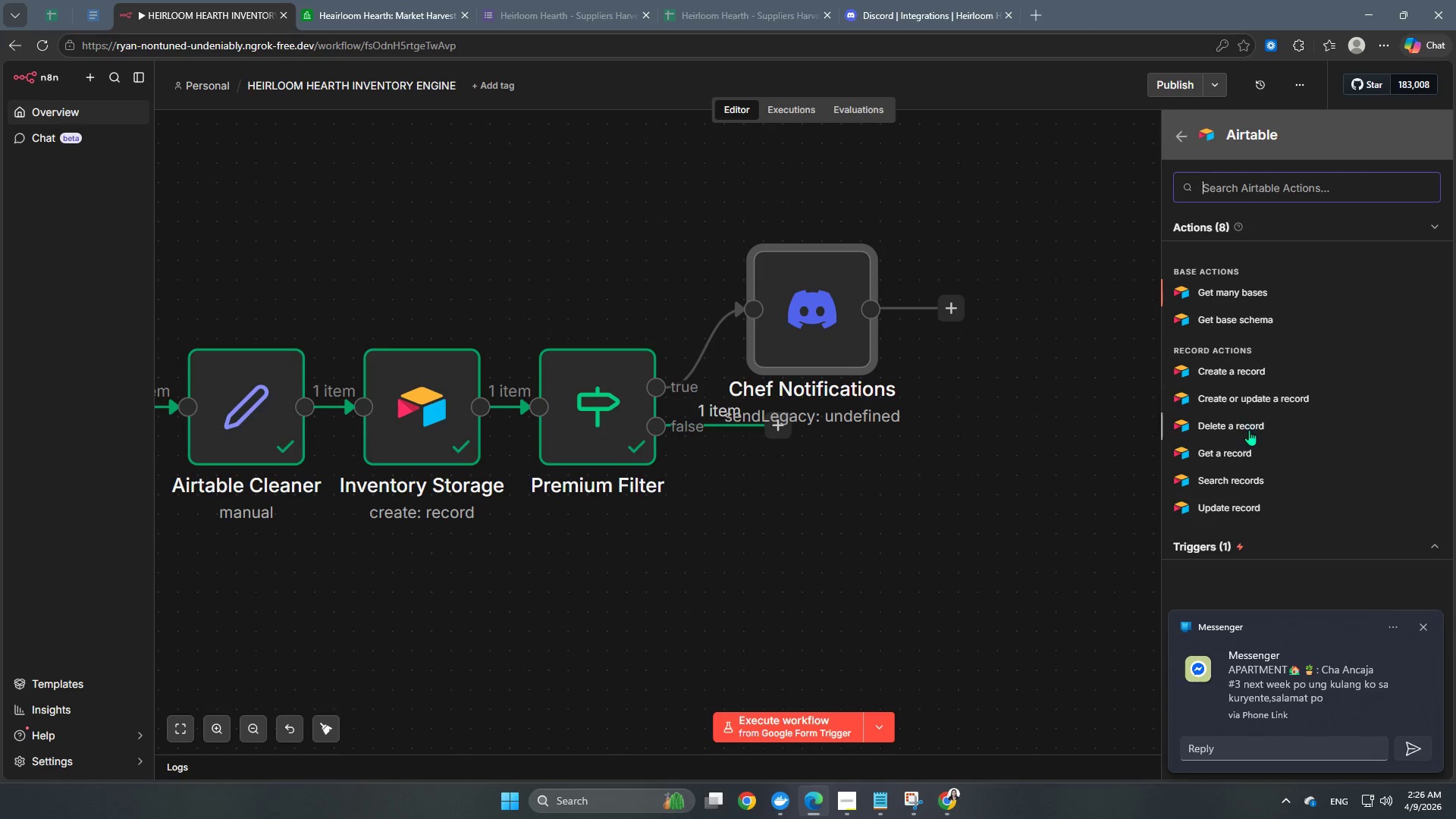 
wait(64.69)
 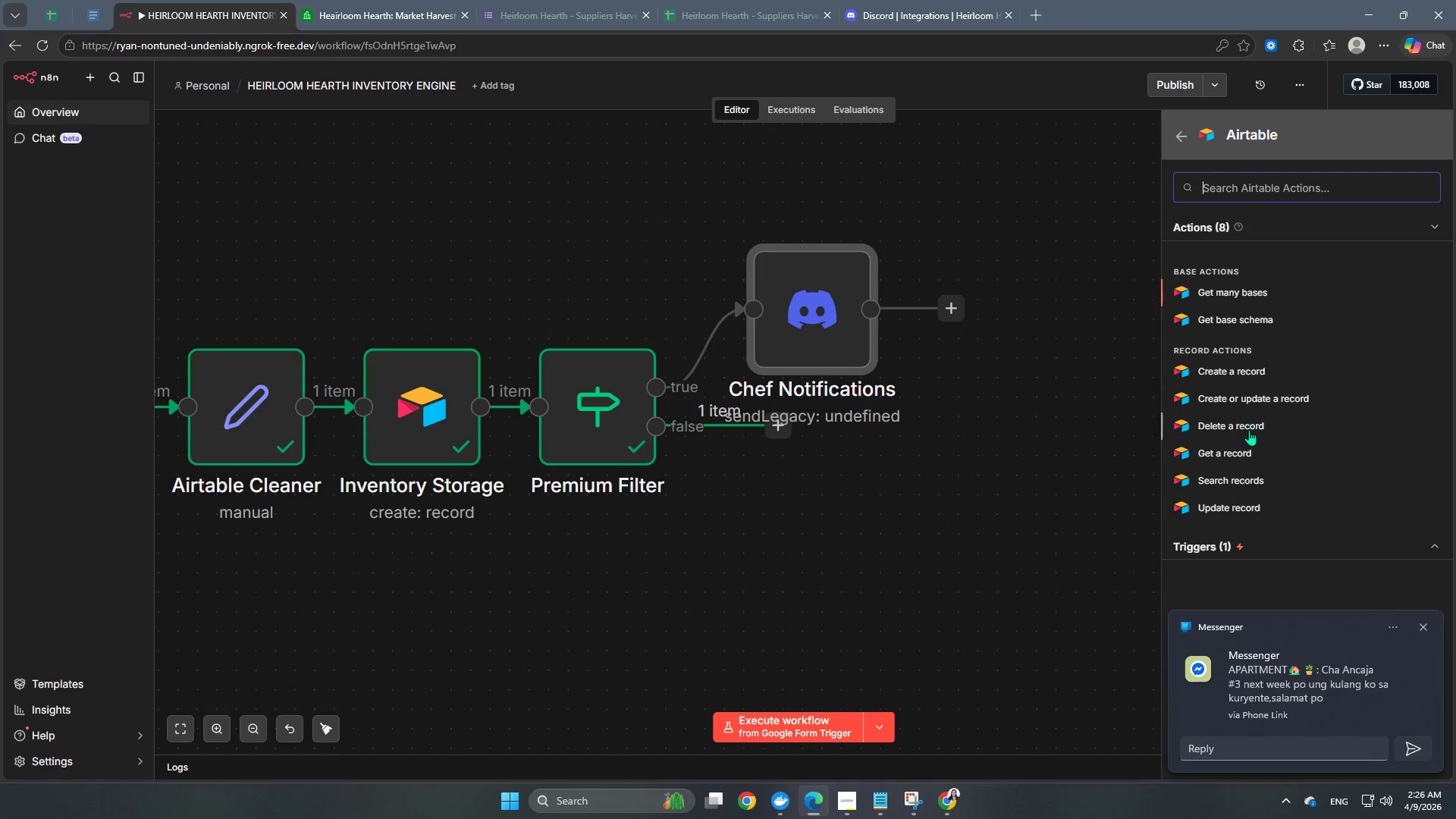 
left_click([1234, 506])
 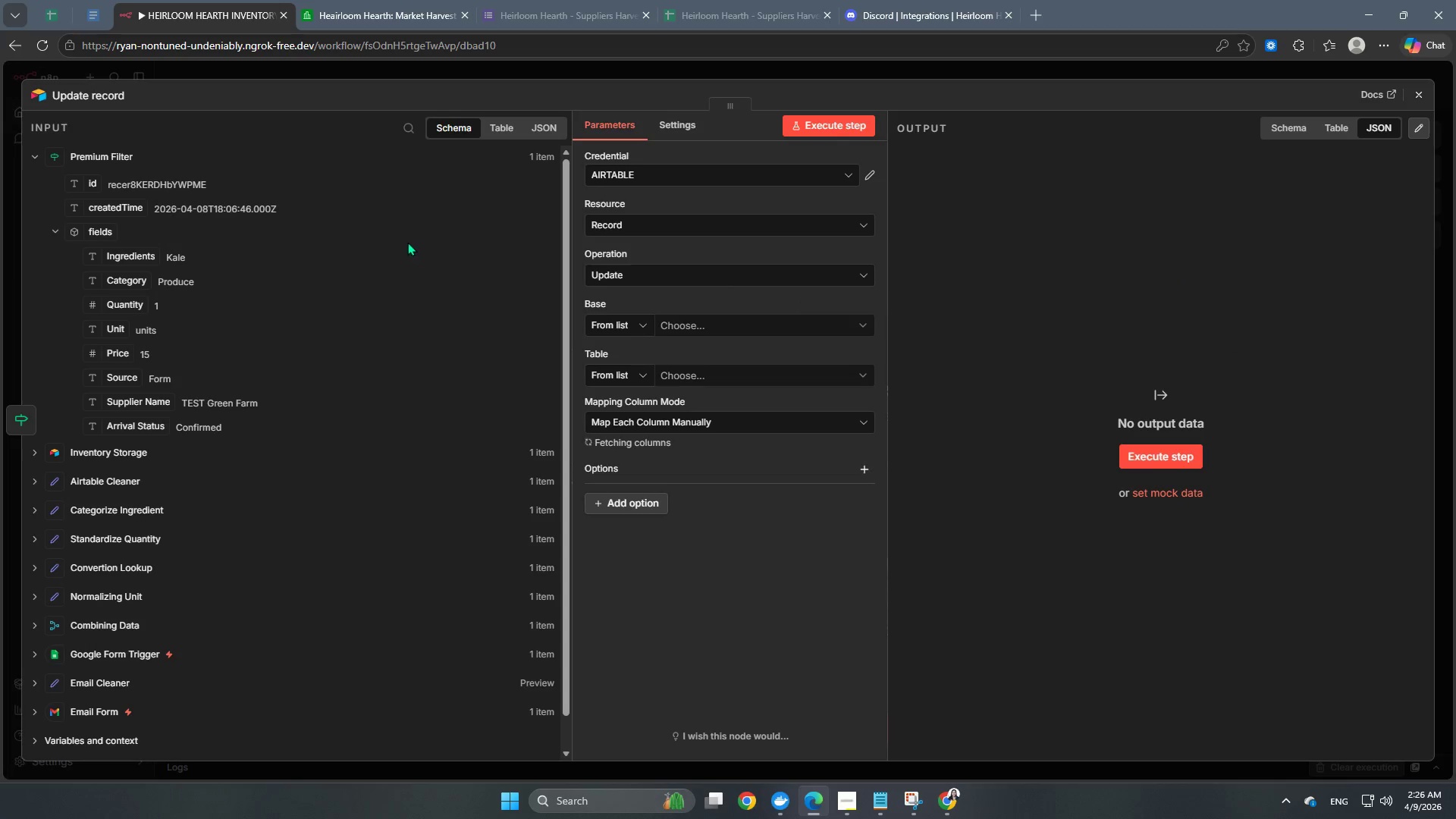 
left_click([701, 64])
 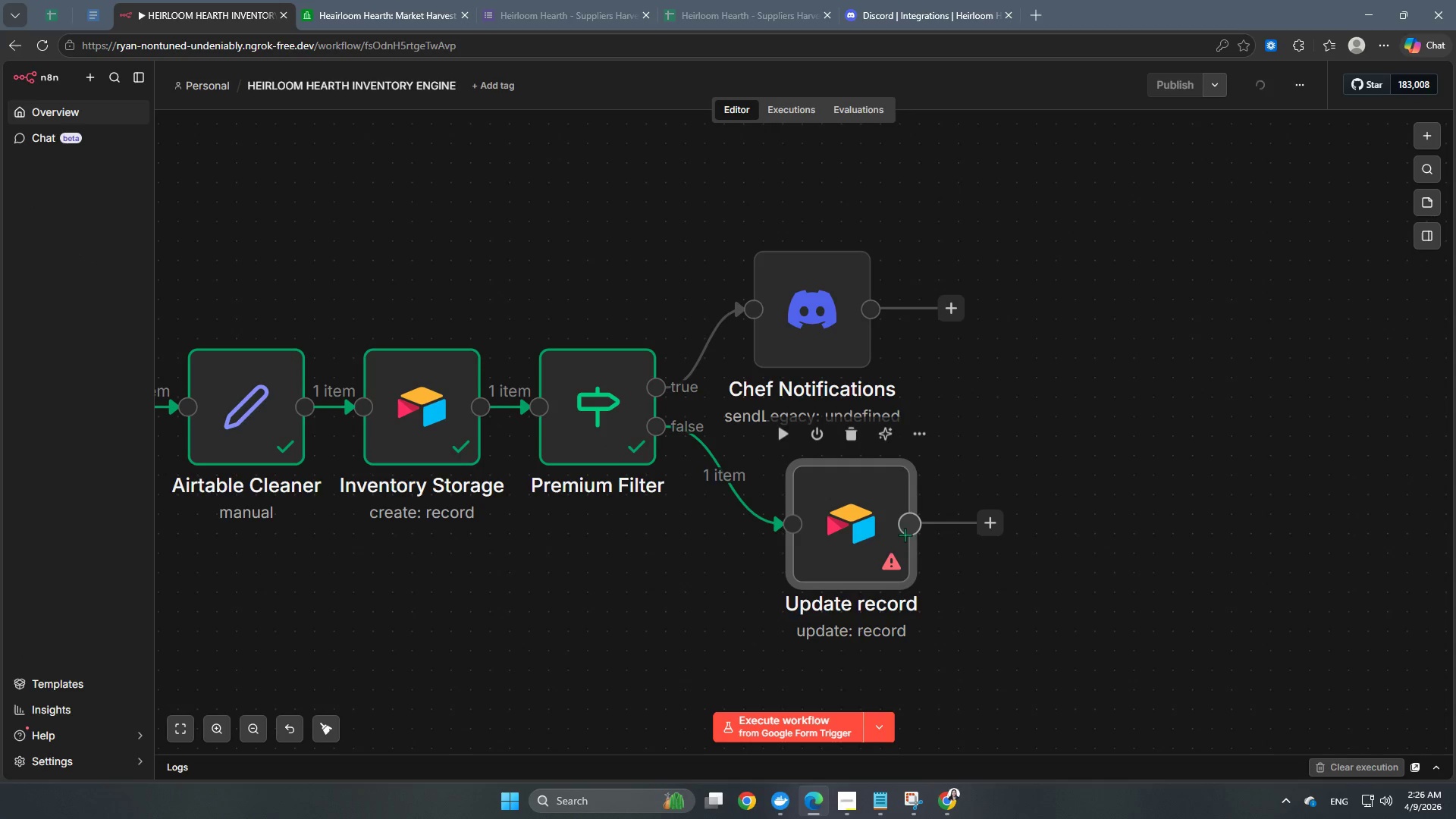 
left_click_drag(start_coordinate=[860, 548], to_coordinate=[820, 540])
 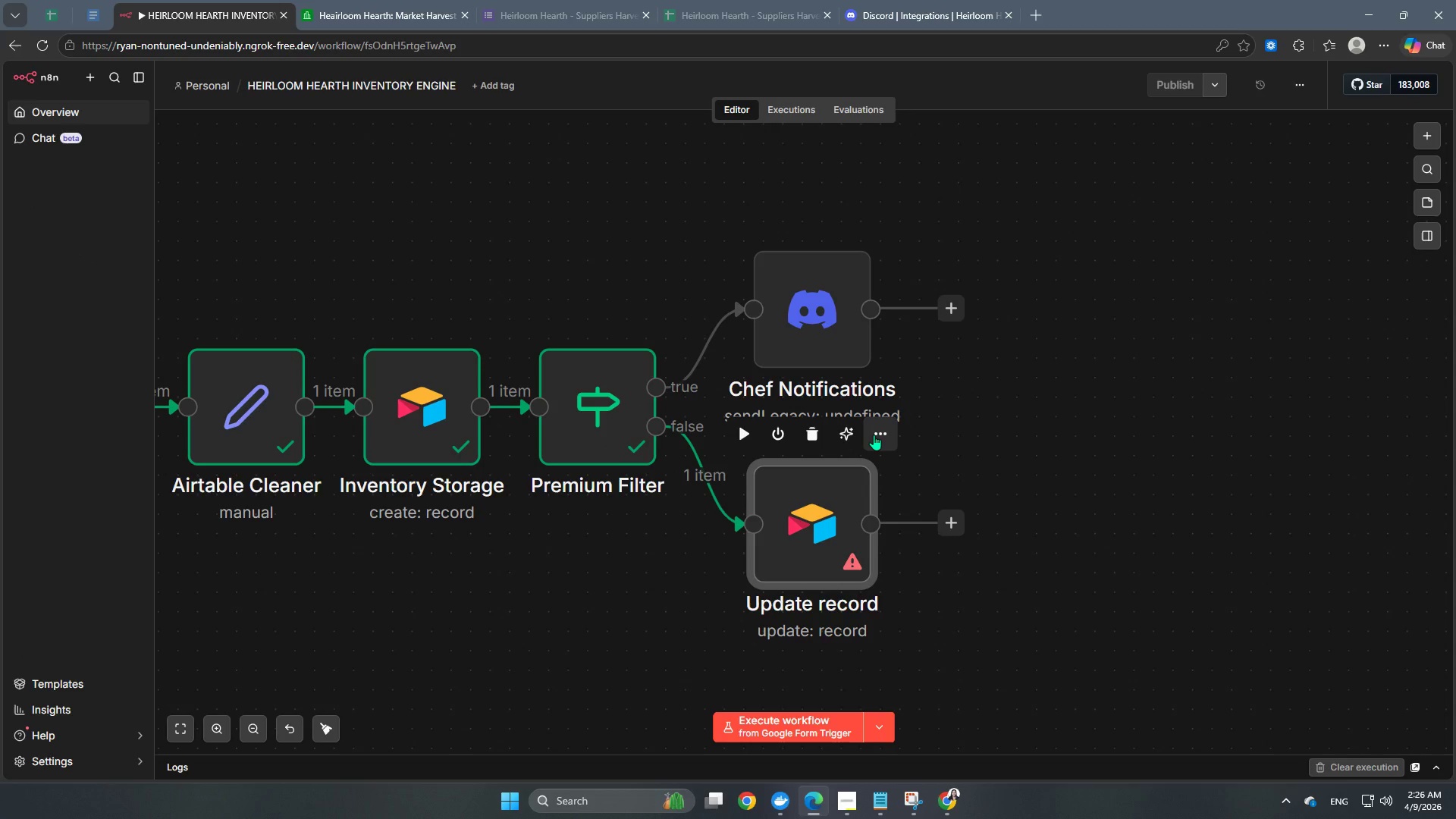 
left_click([874, 435])
 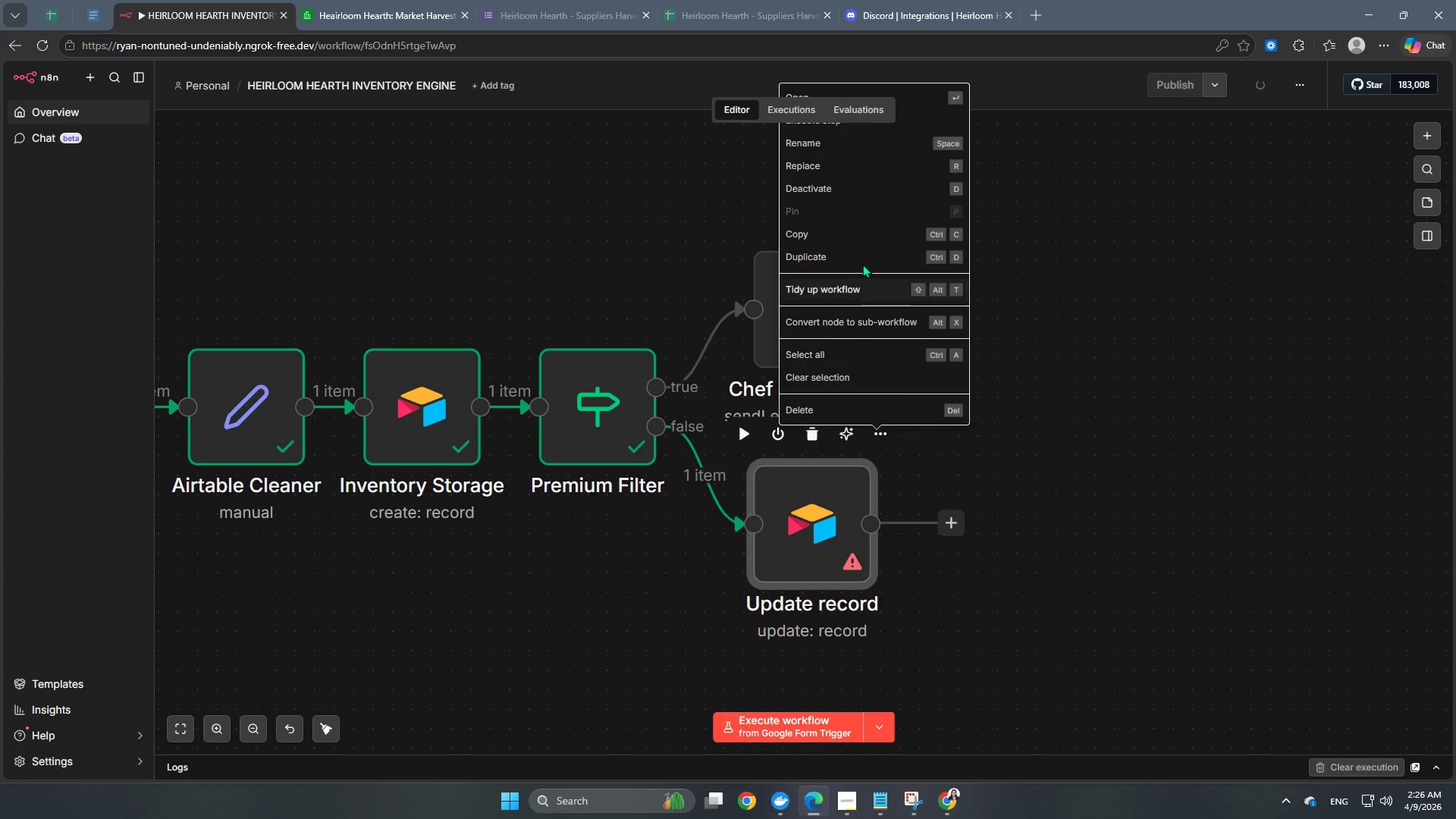 
left_click([860, 257])
 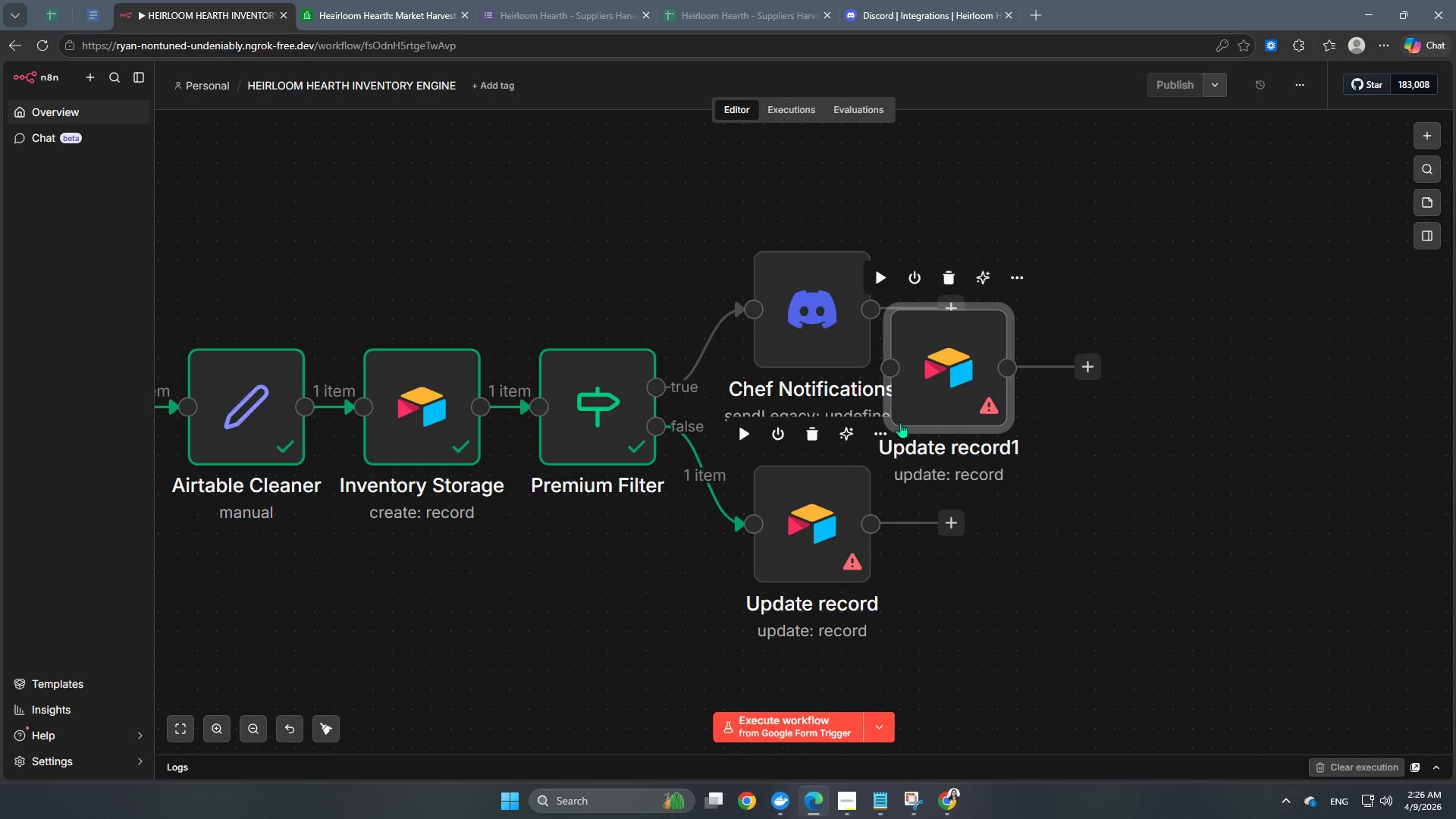 
left_click_drag(start_coordinate=[971, 395], to_coordinate=[1159, 363])
 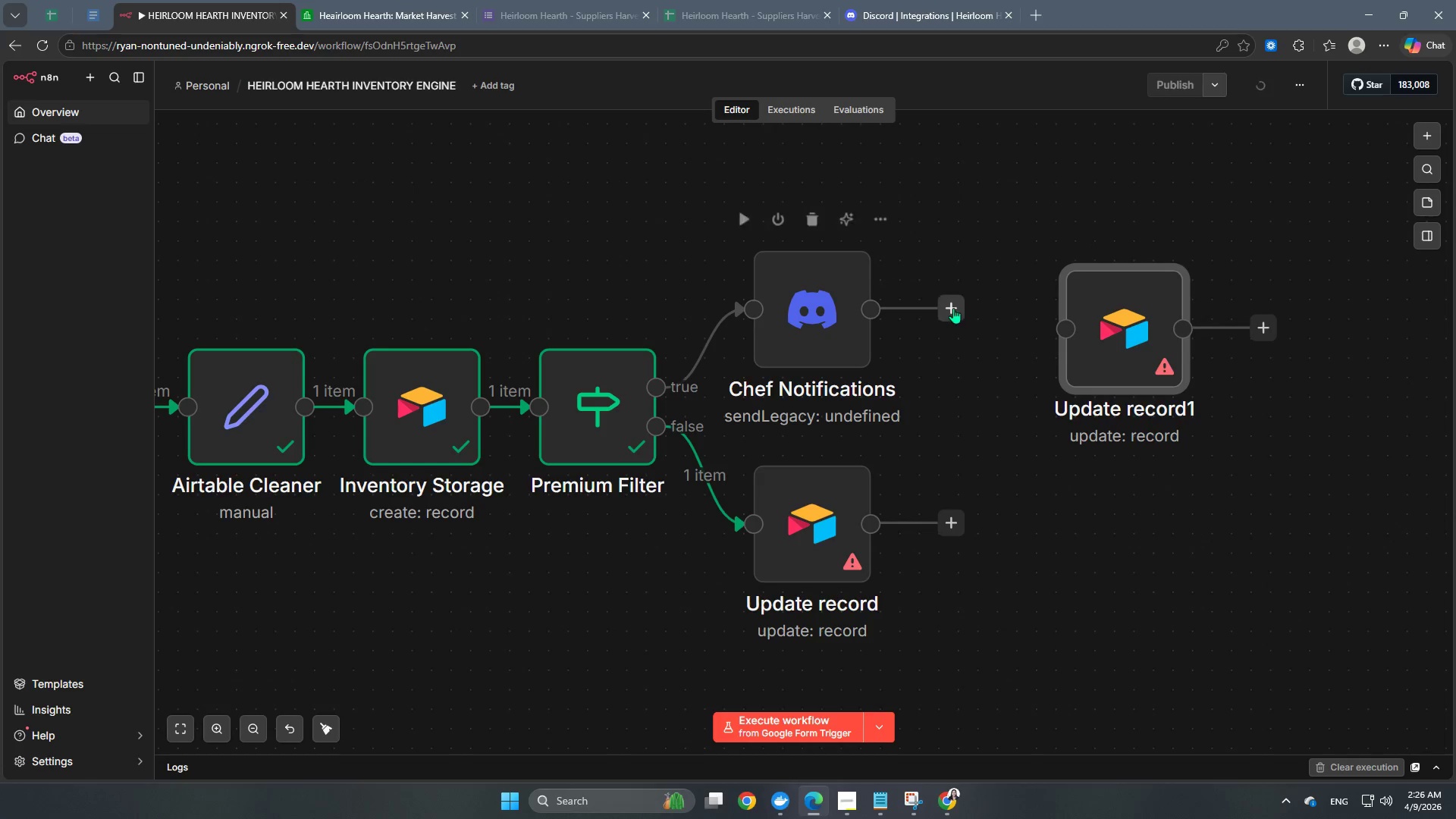 
left_click_drag(start_coordinate=[953, 308], to_coordinate=[1062, 330])
 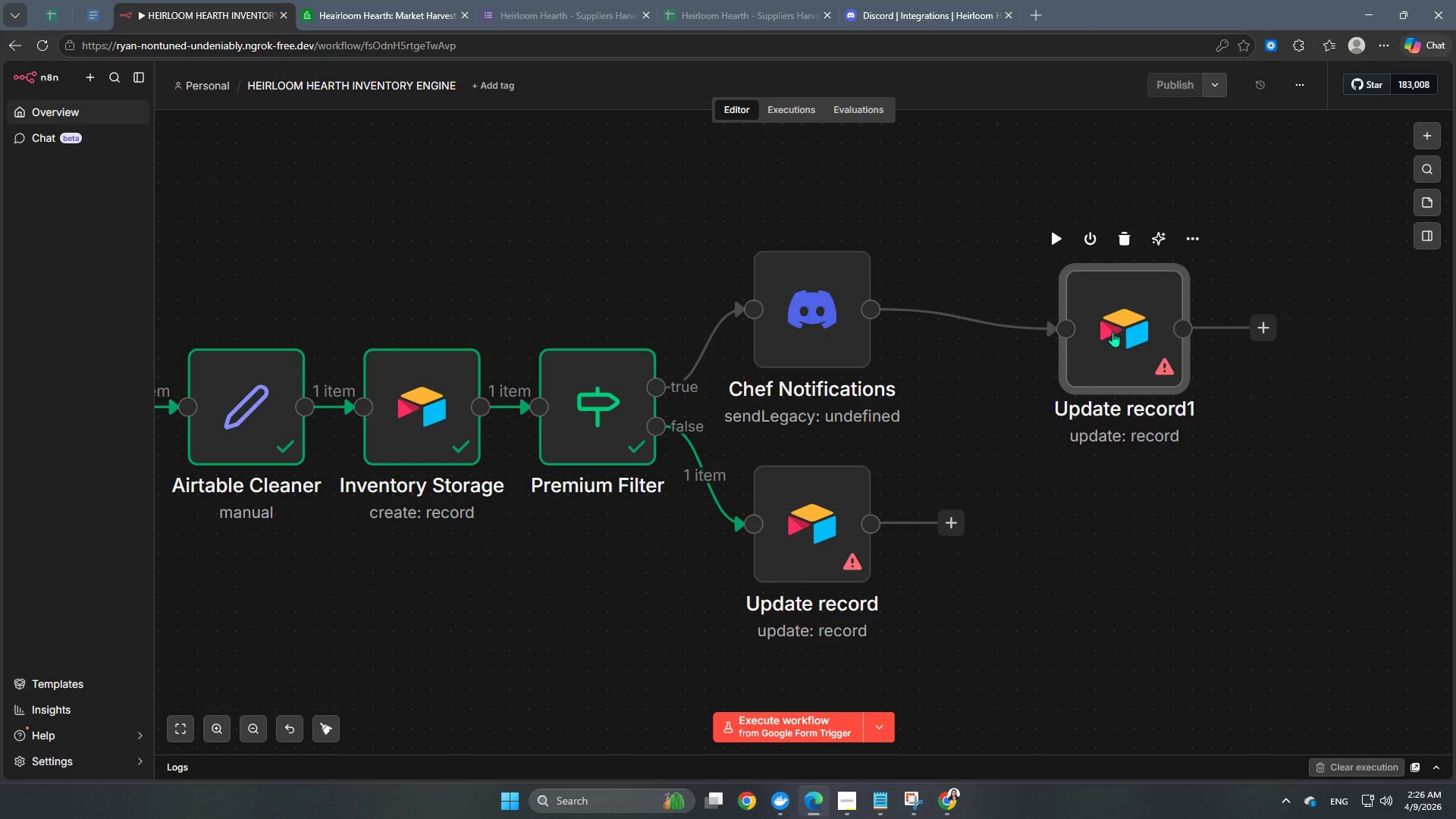 
left_click_drag(start_coordinate=[1112, 331], to_coordinate=[996, 309])
 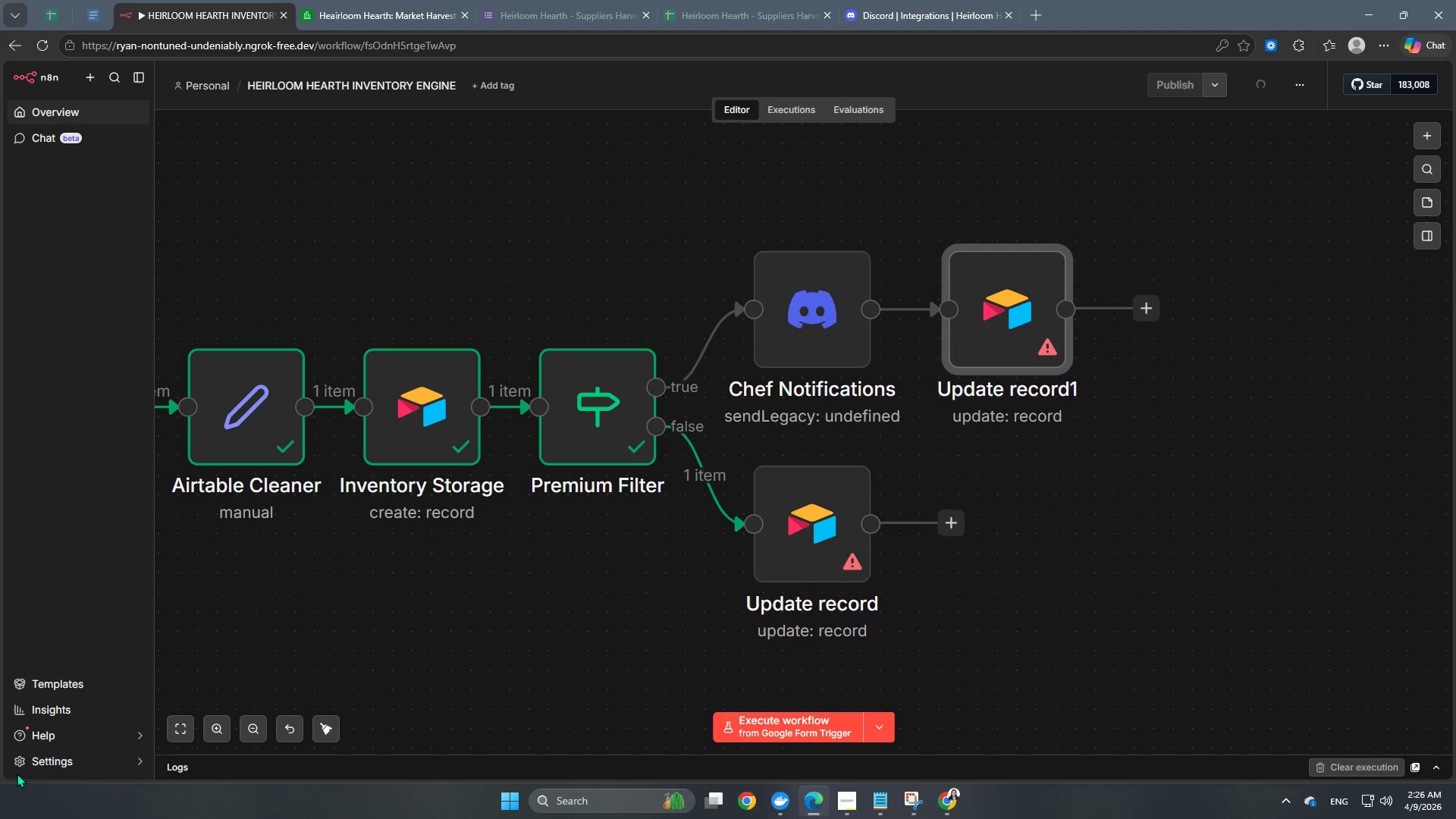 
left_click([177, 736])
 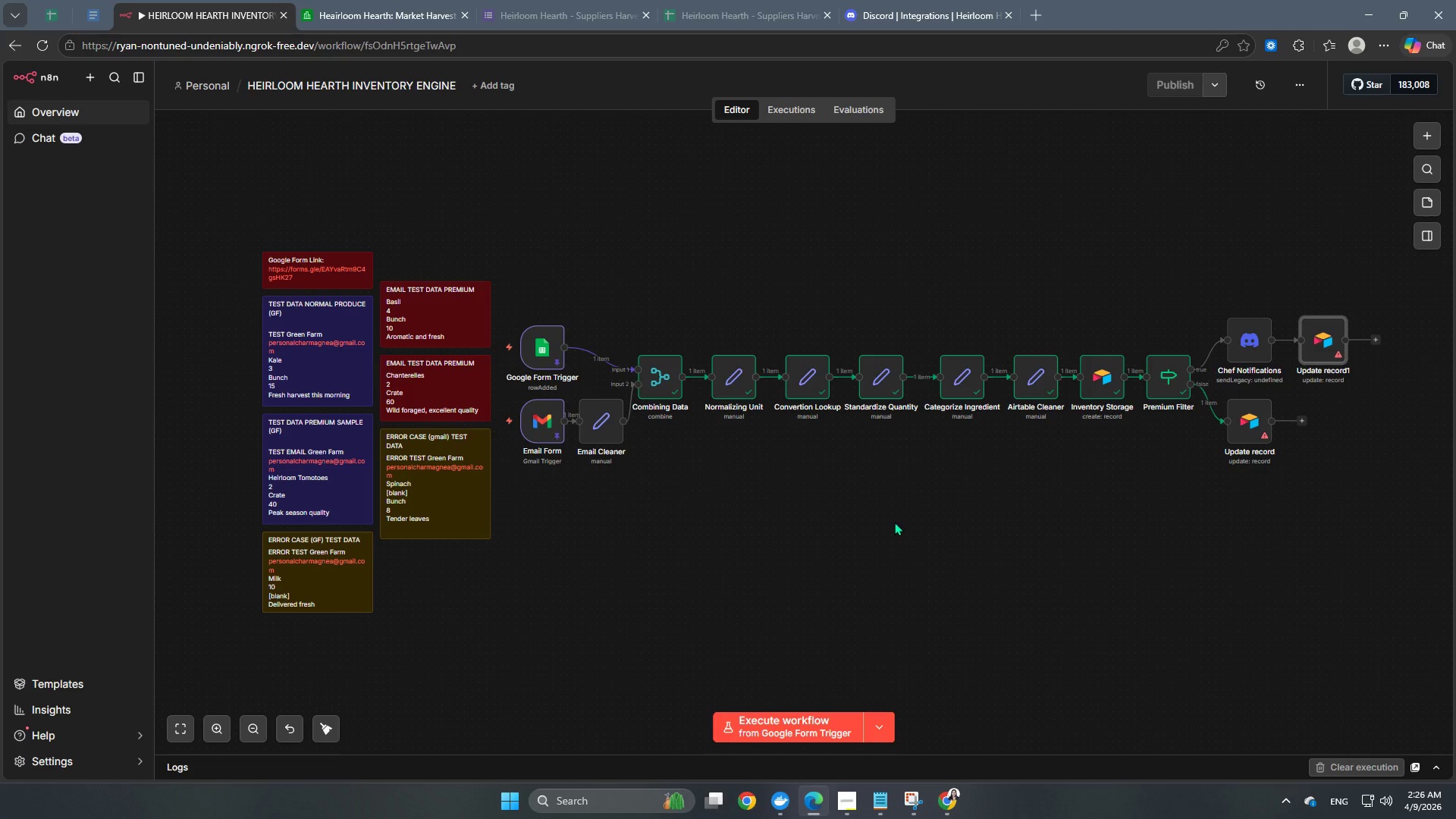 
wait(5.62)
 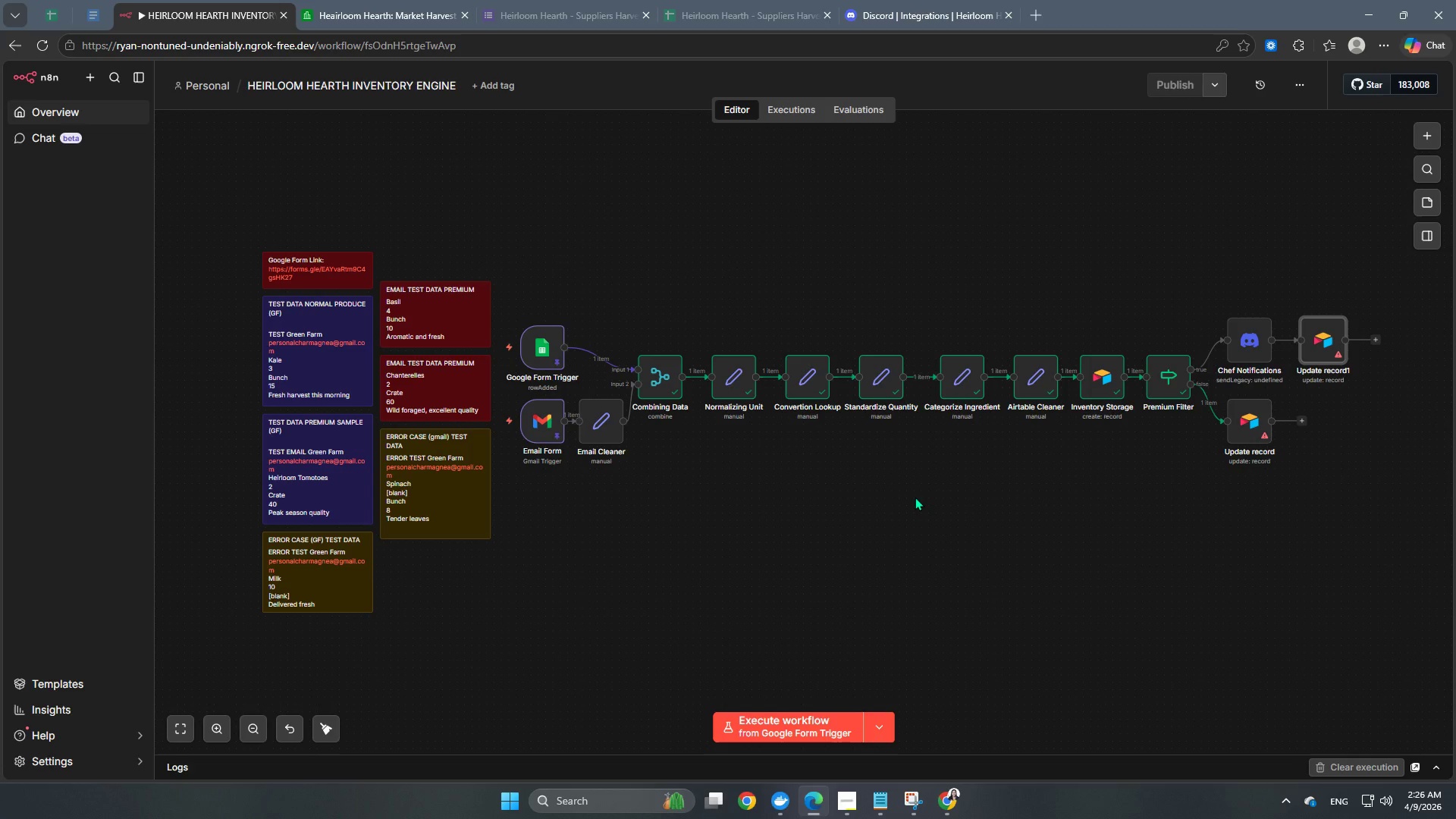 
hold_key(key=Space, duration=1.05)
 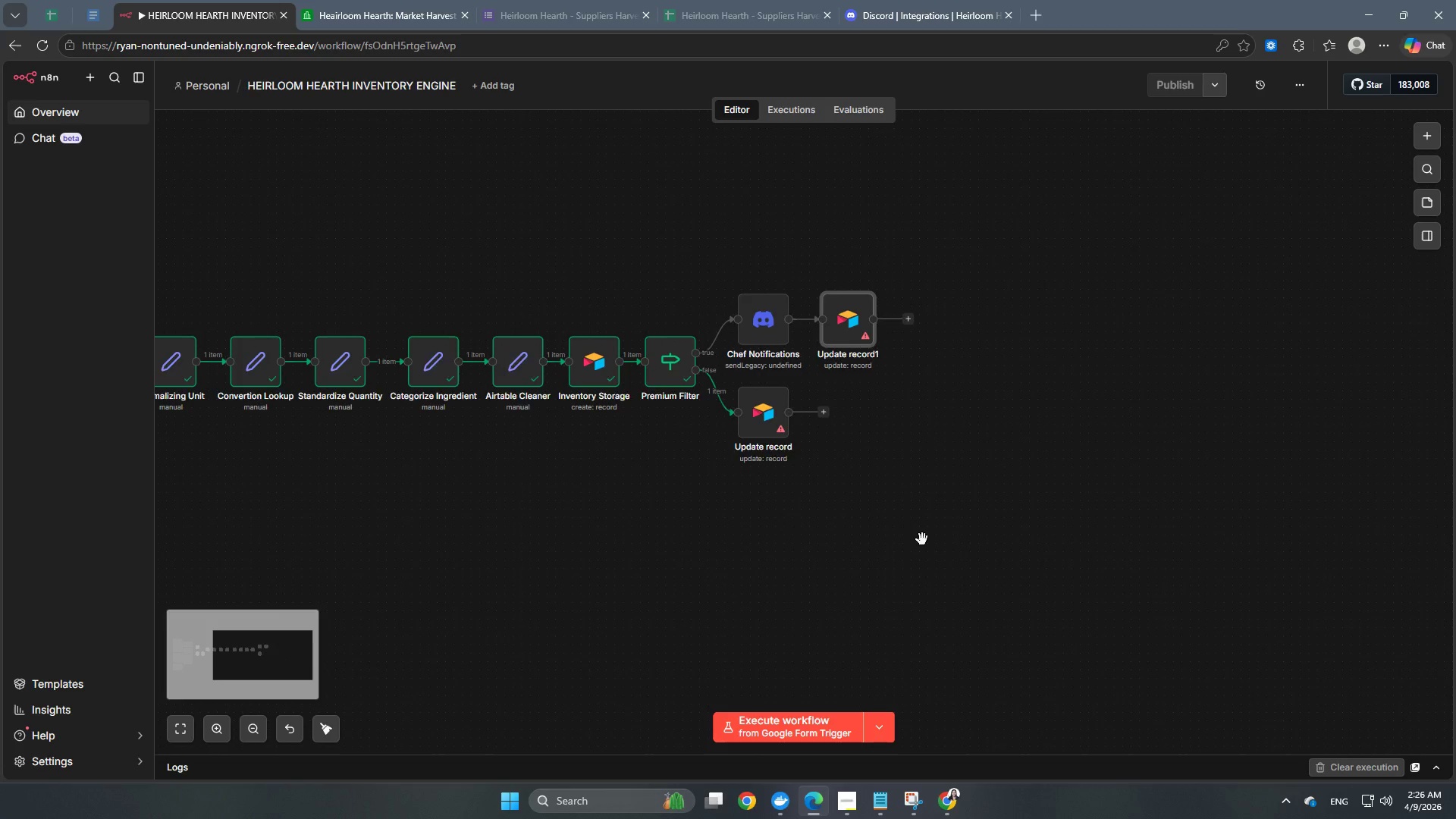 
left_click_drag(start_coordinate=[1043, 588], to_coordinate=[578, 595])
 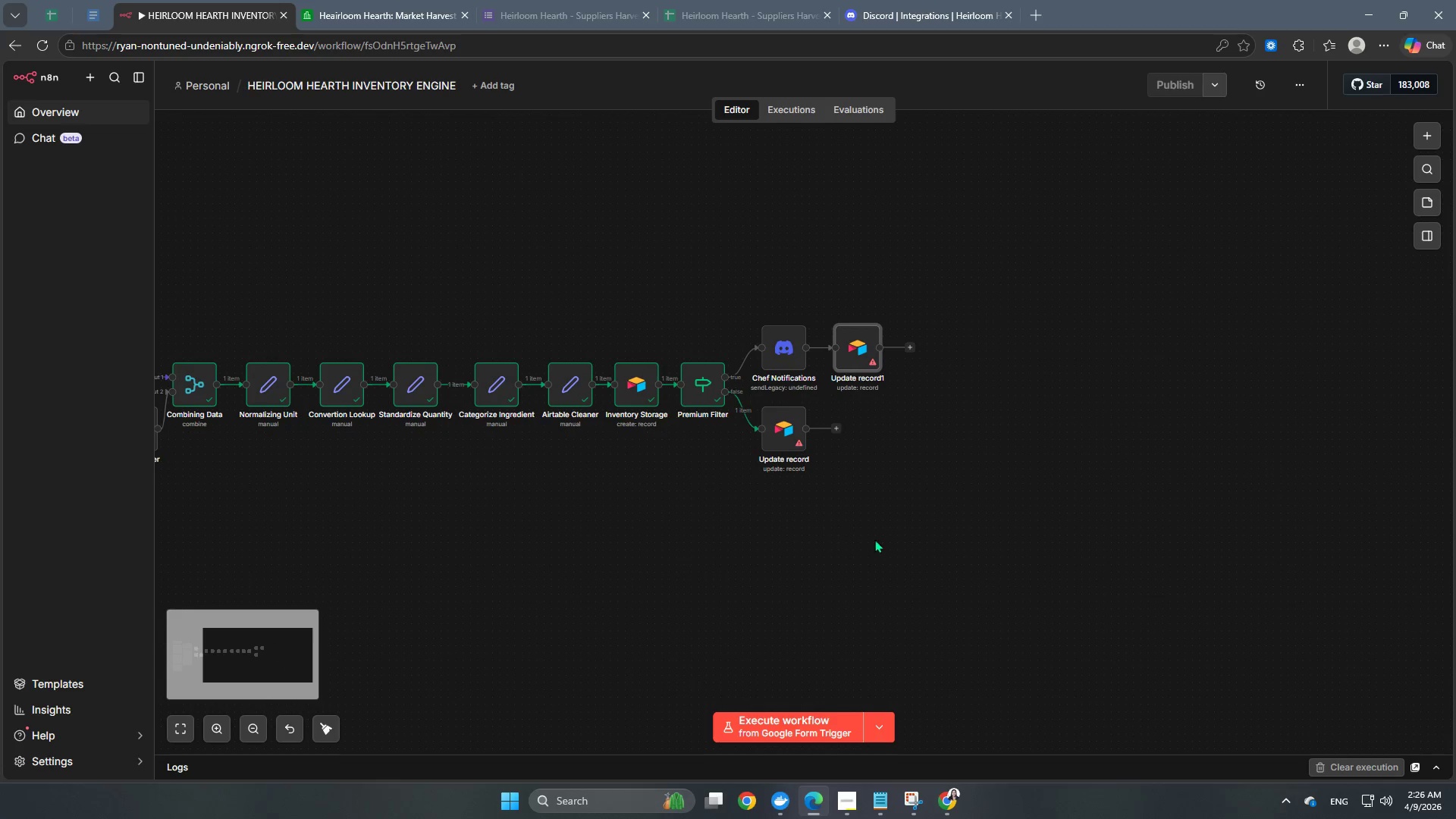 
hold_key(key=Space, duration=1.28)
 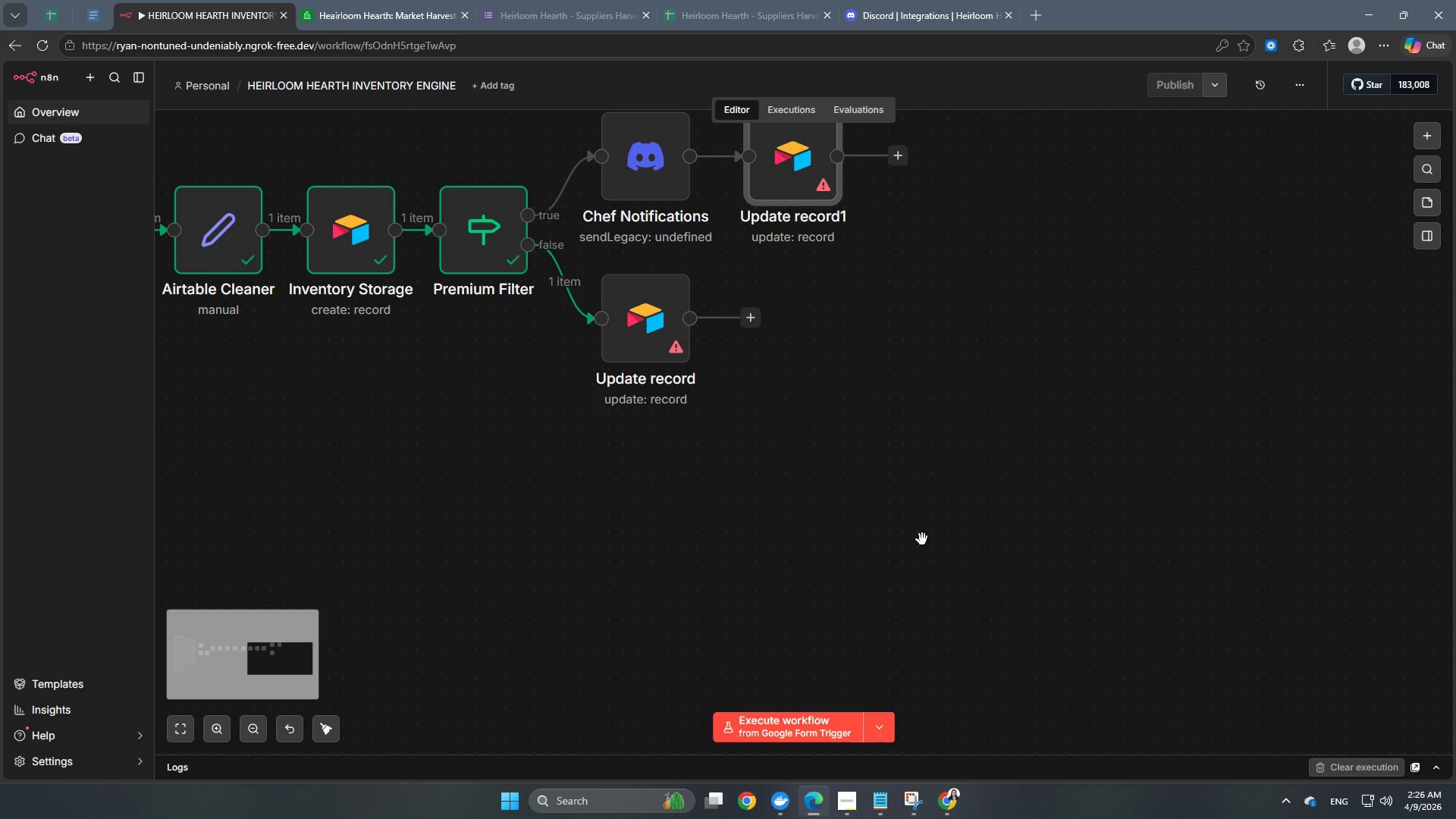 
scroll: coordinate [922, 539], scroll_direction: up, amount: 5.0
 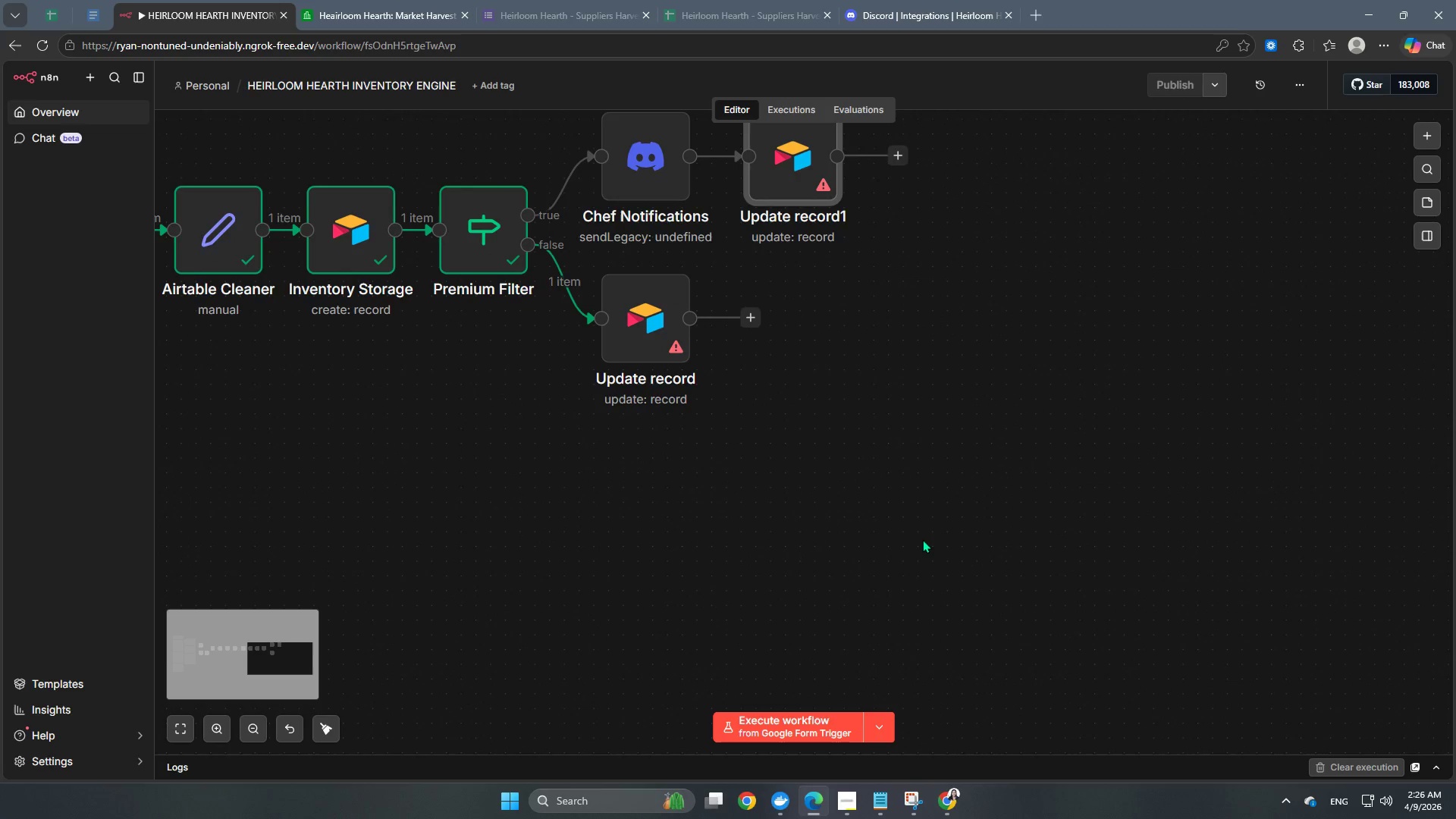 
hold_key(key=Space, duration=0.42)
 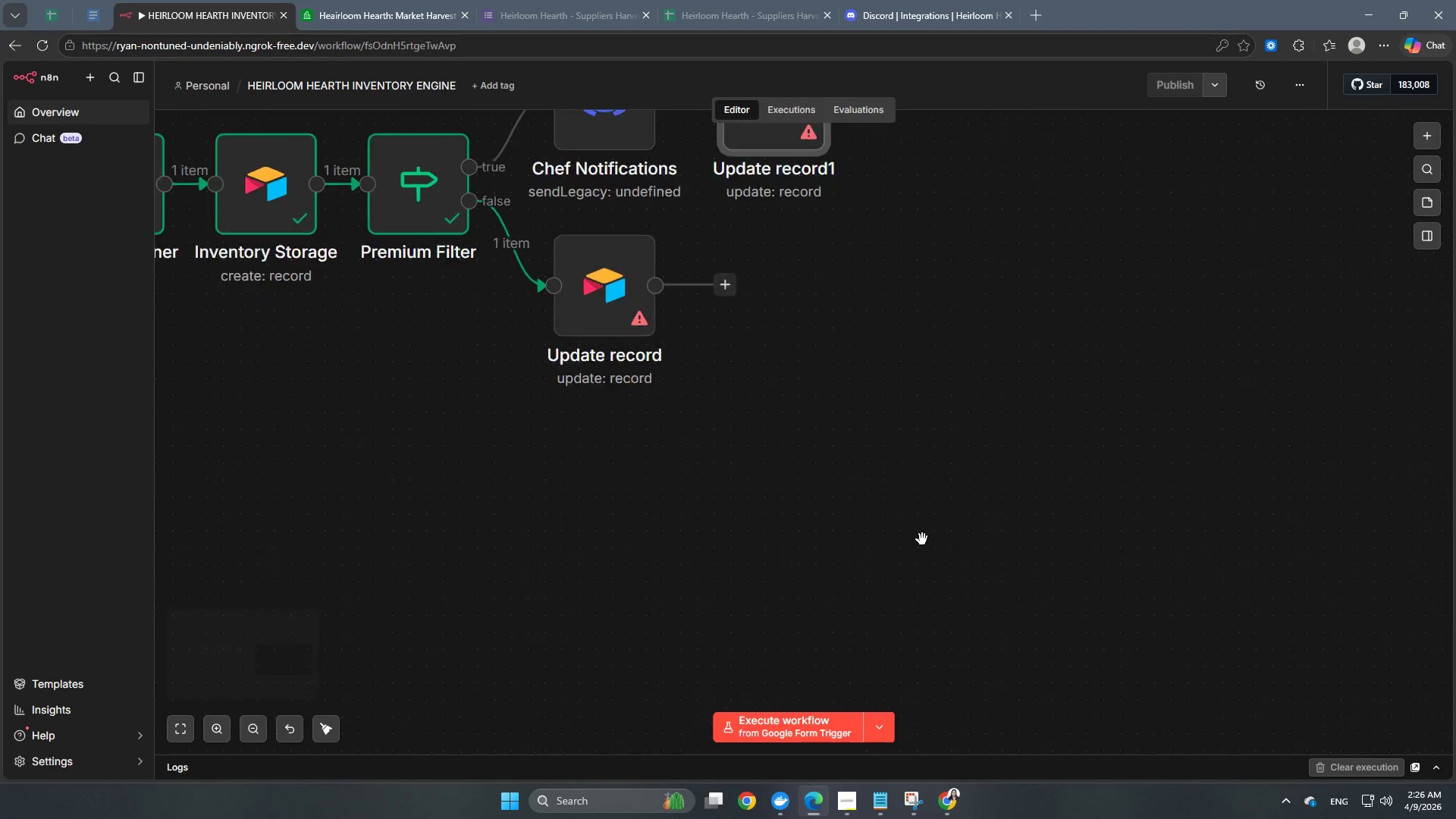 
left_click([922, 539])
 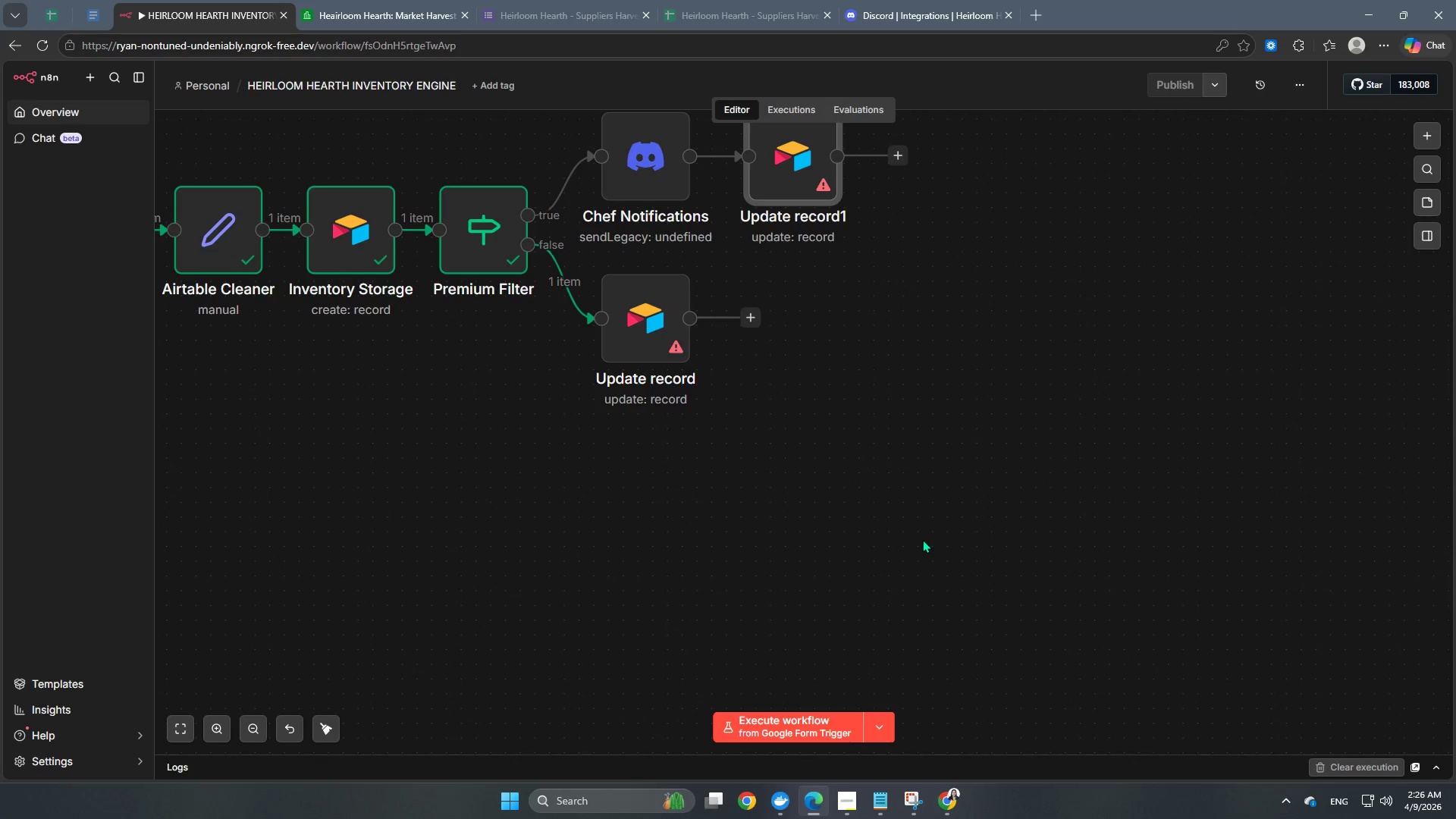 
hold_key(key=Space, duration=0.58)
 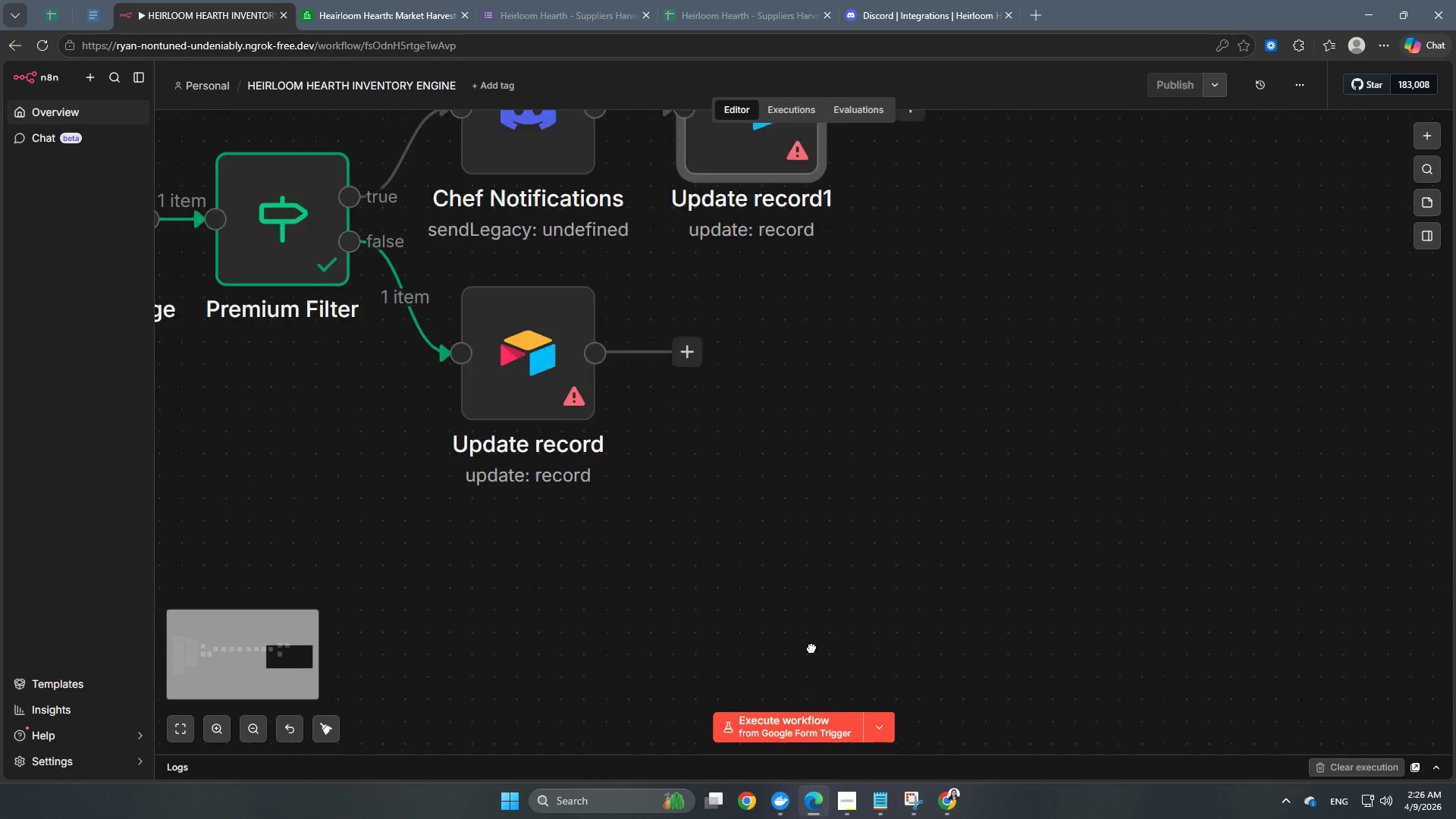 
scroll: coordinate [922, 539], scroll_direction: up, amount: 3.0
 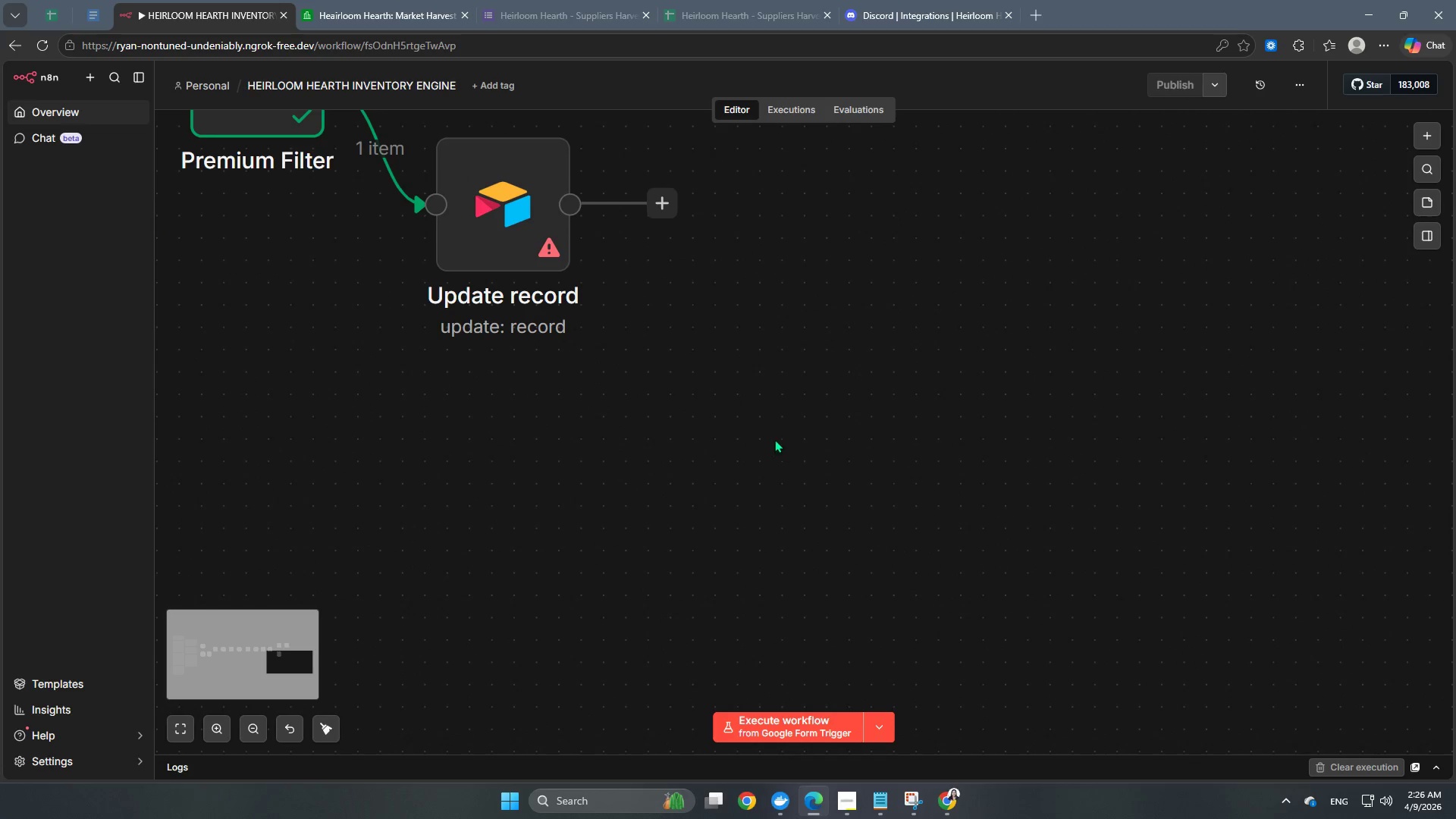 
hold_key(key=Space, duration=1.53)
 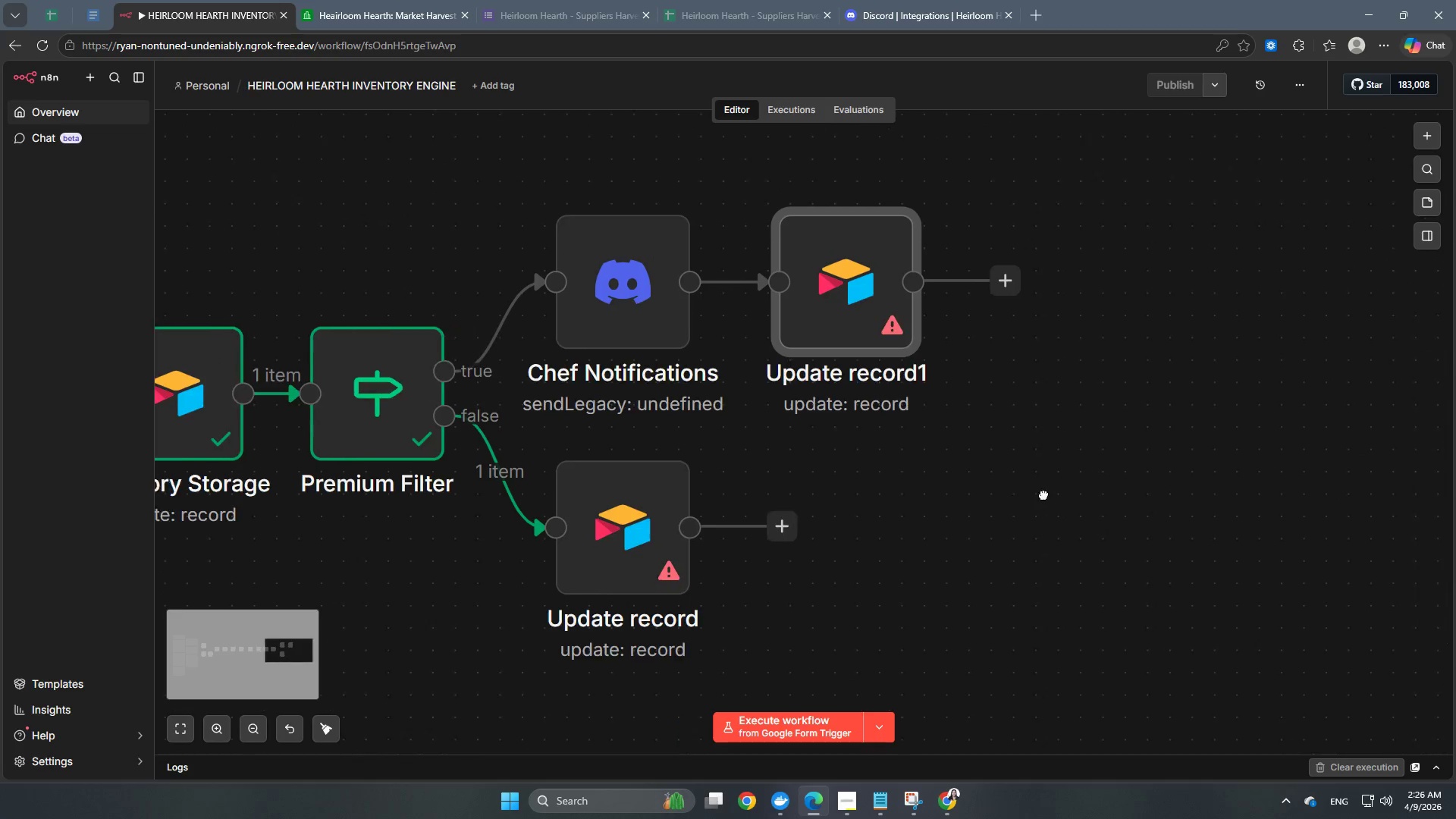 
left_click_drag(start_coordinate=[756, 426], to_coordinate=[911, 742])
 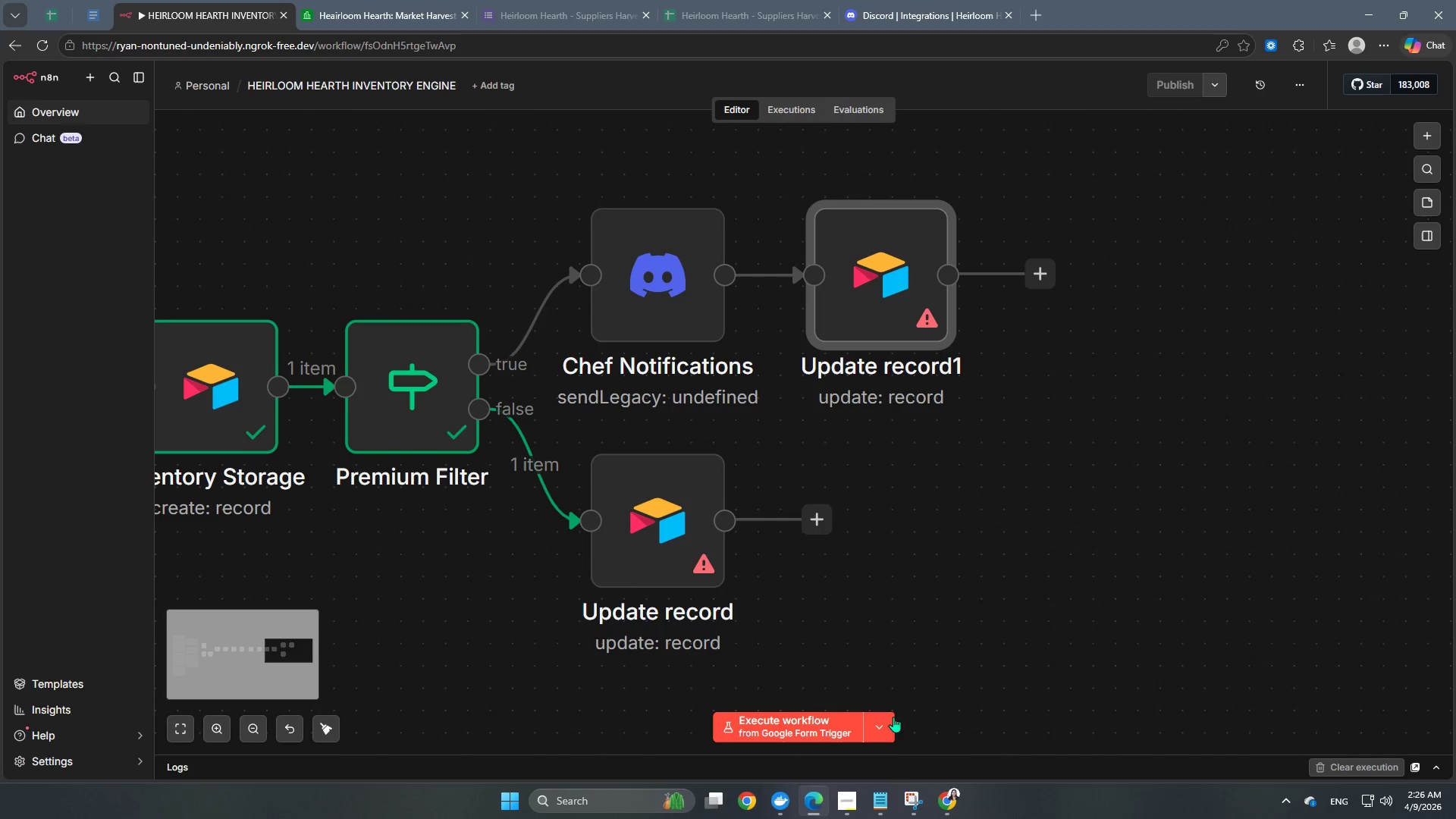 
key(Space)
 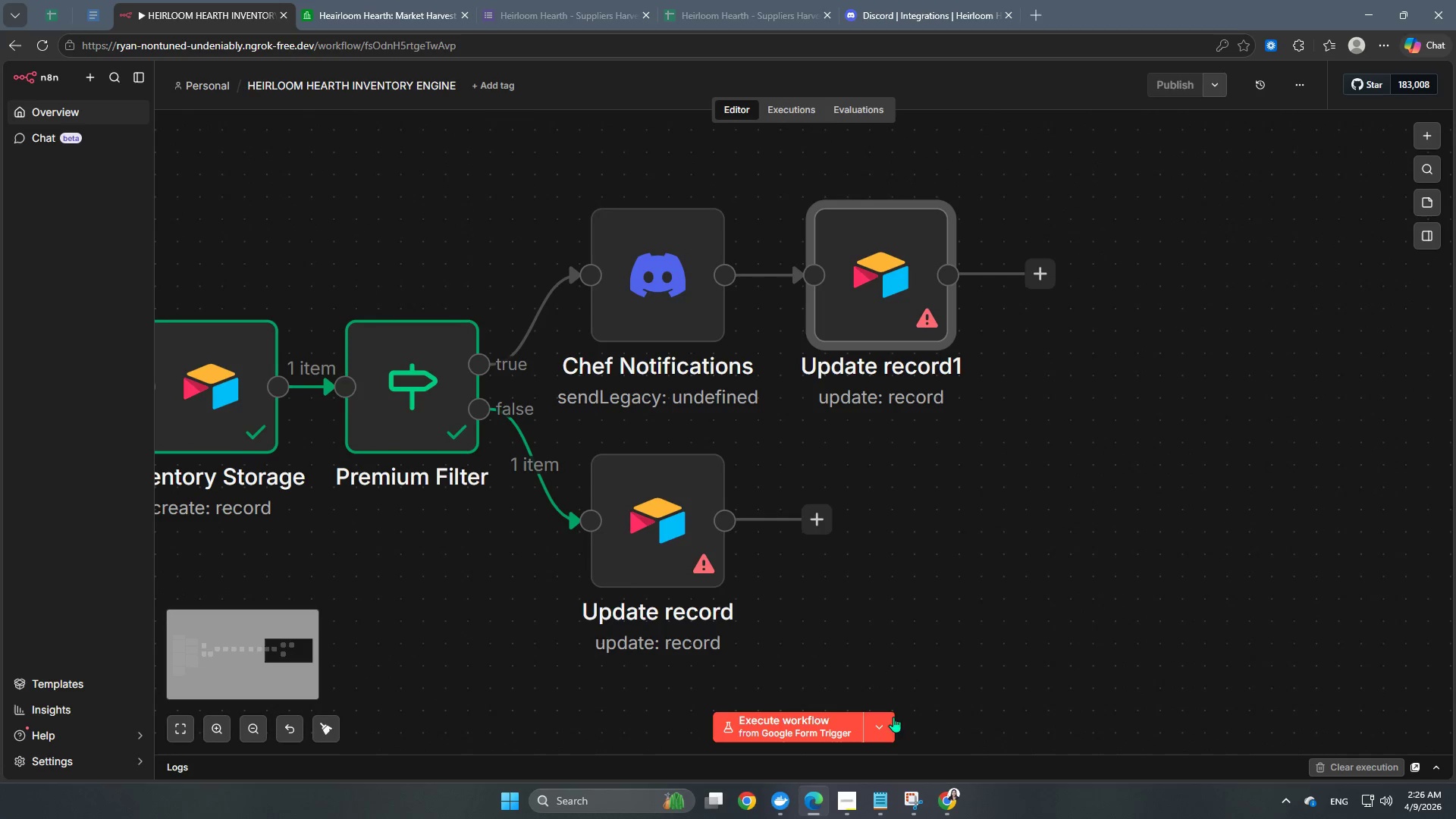 
key(Space)
 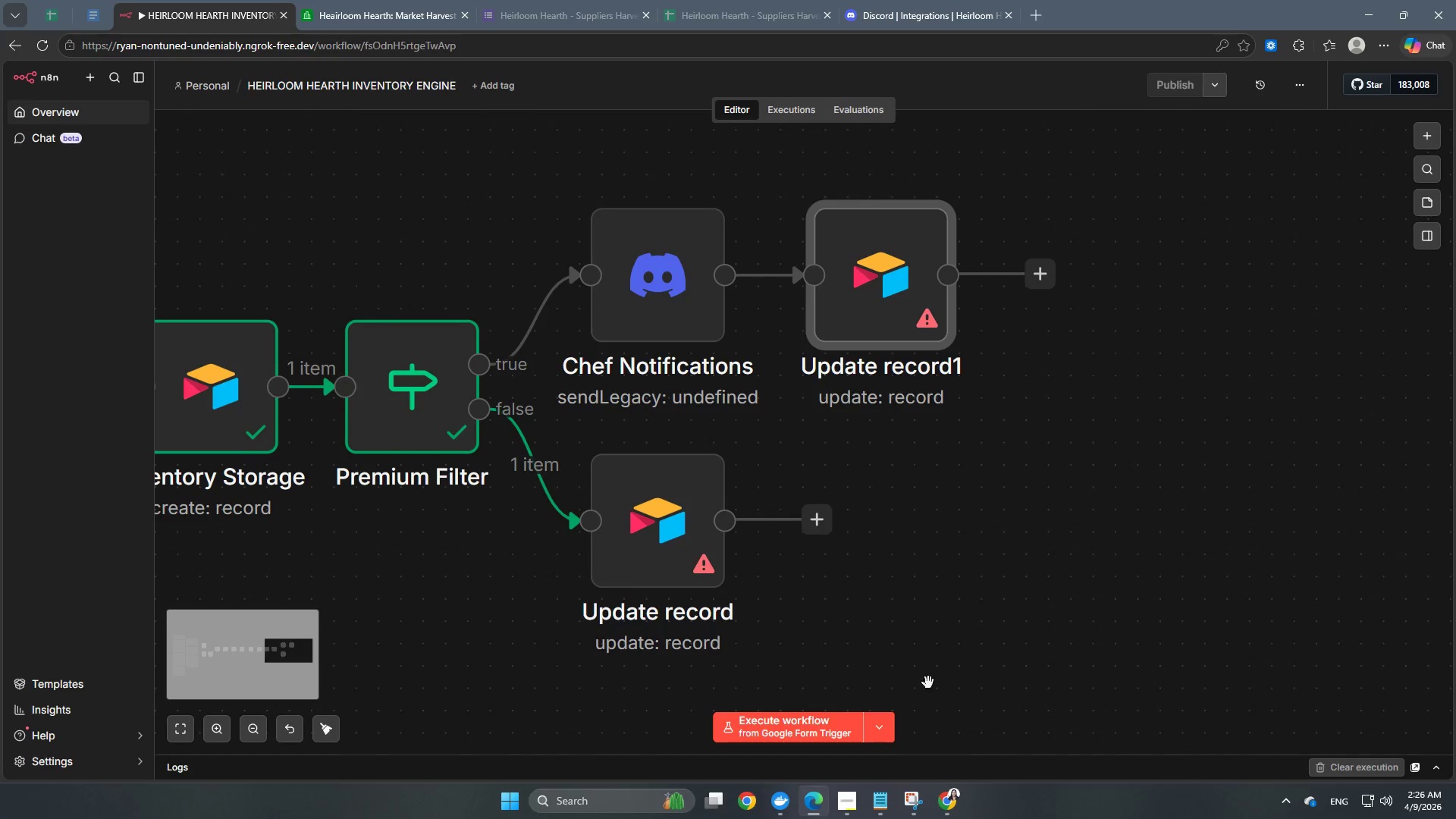 
key(Space)
 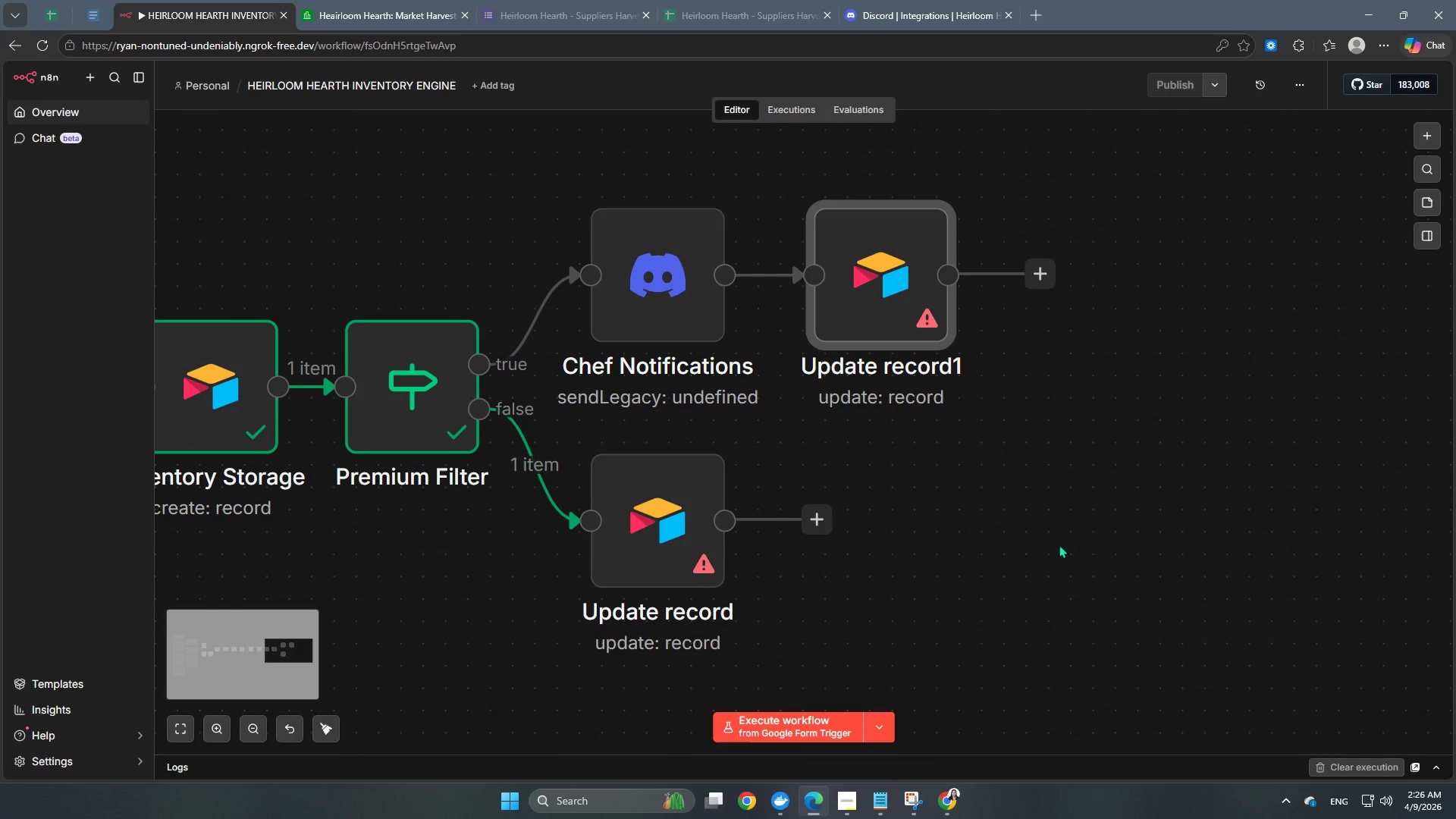 
hold_key(key=Space, duration=1.33)
 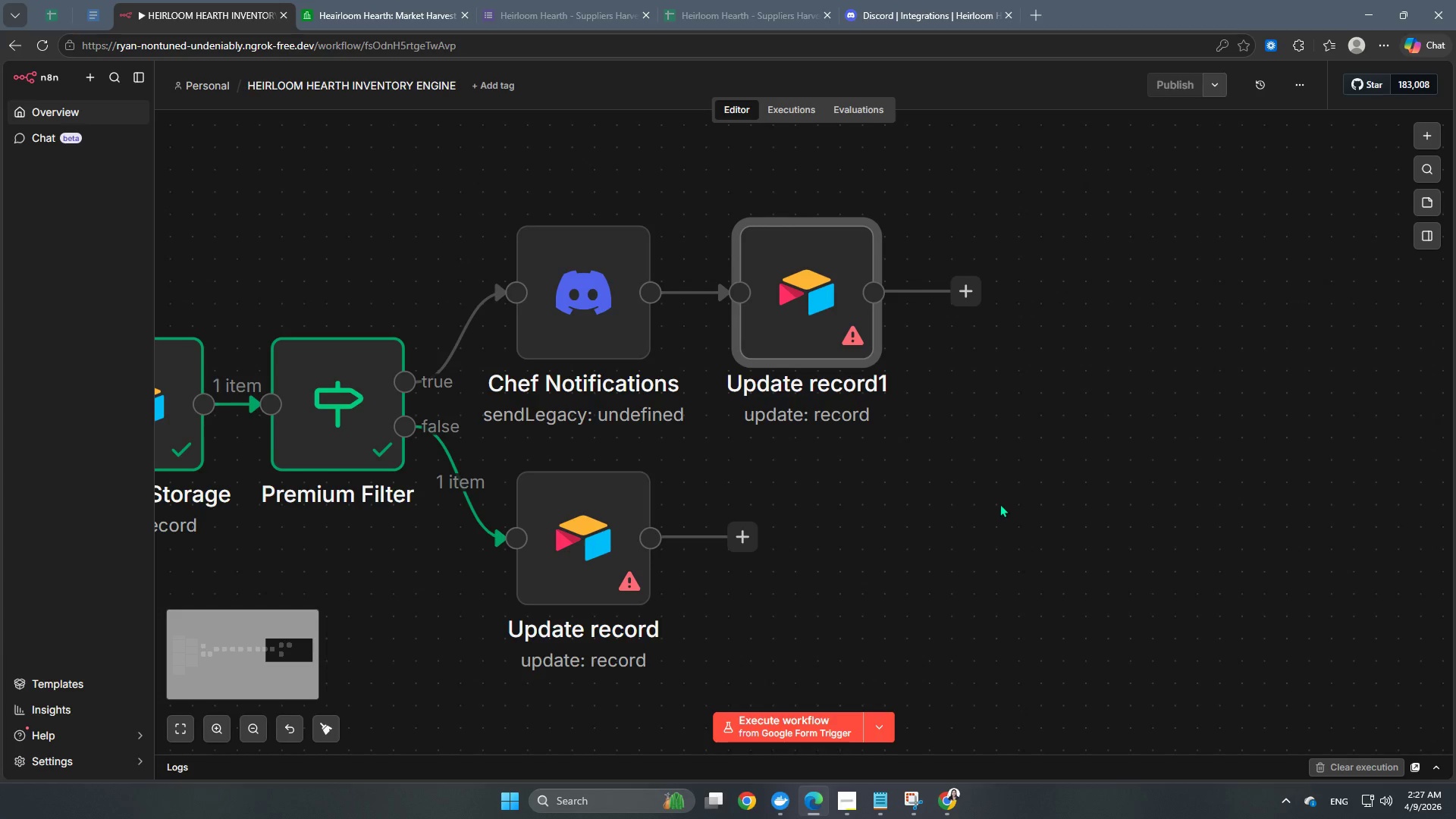 
left_click_drag(start_coordinate=[1084, 487], to_coordinate=[1009, 504])
 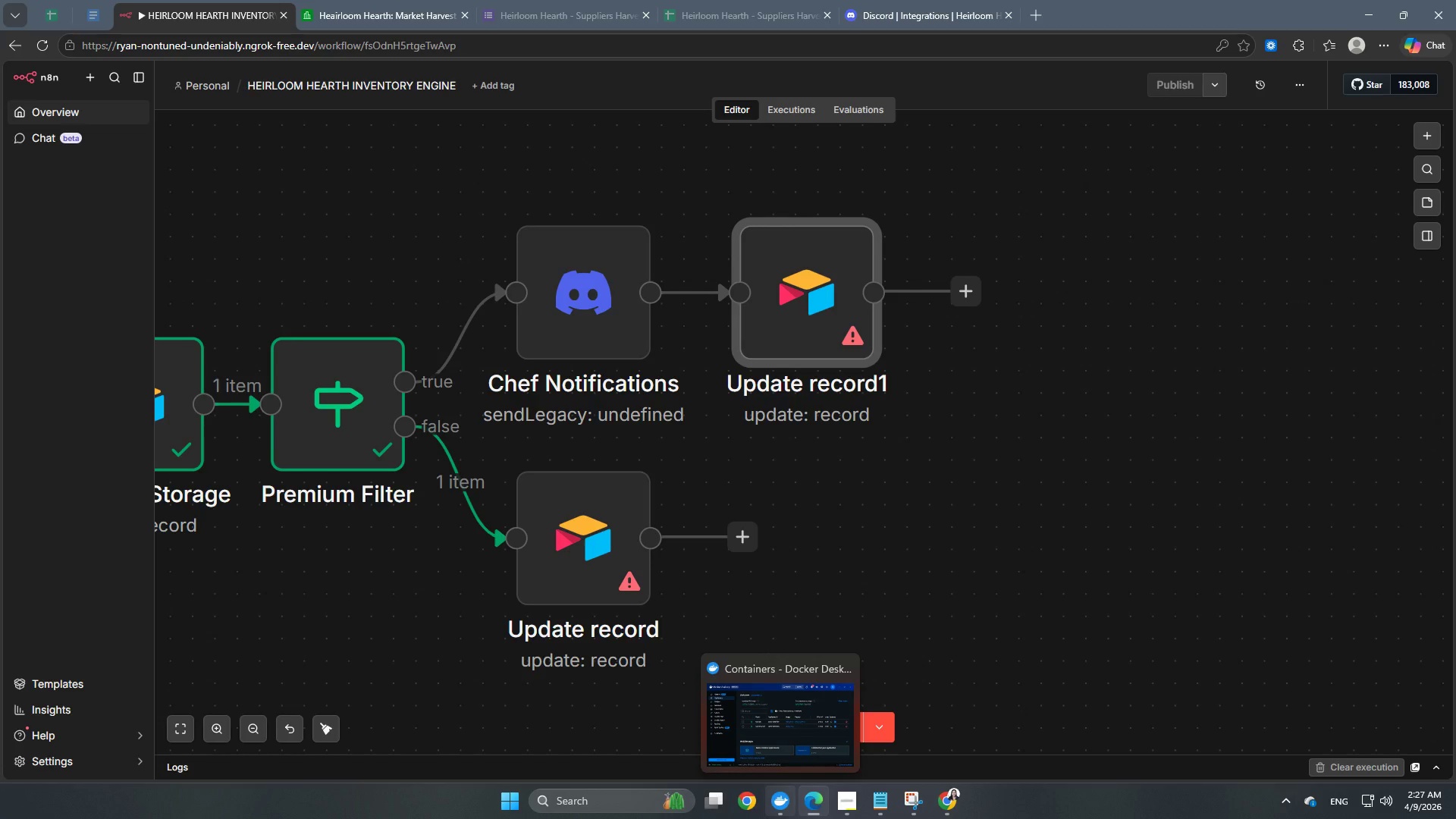 
wait(48.92)
 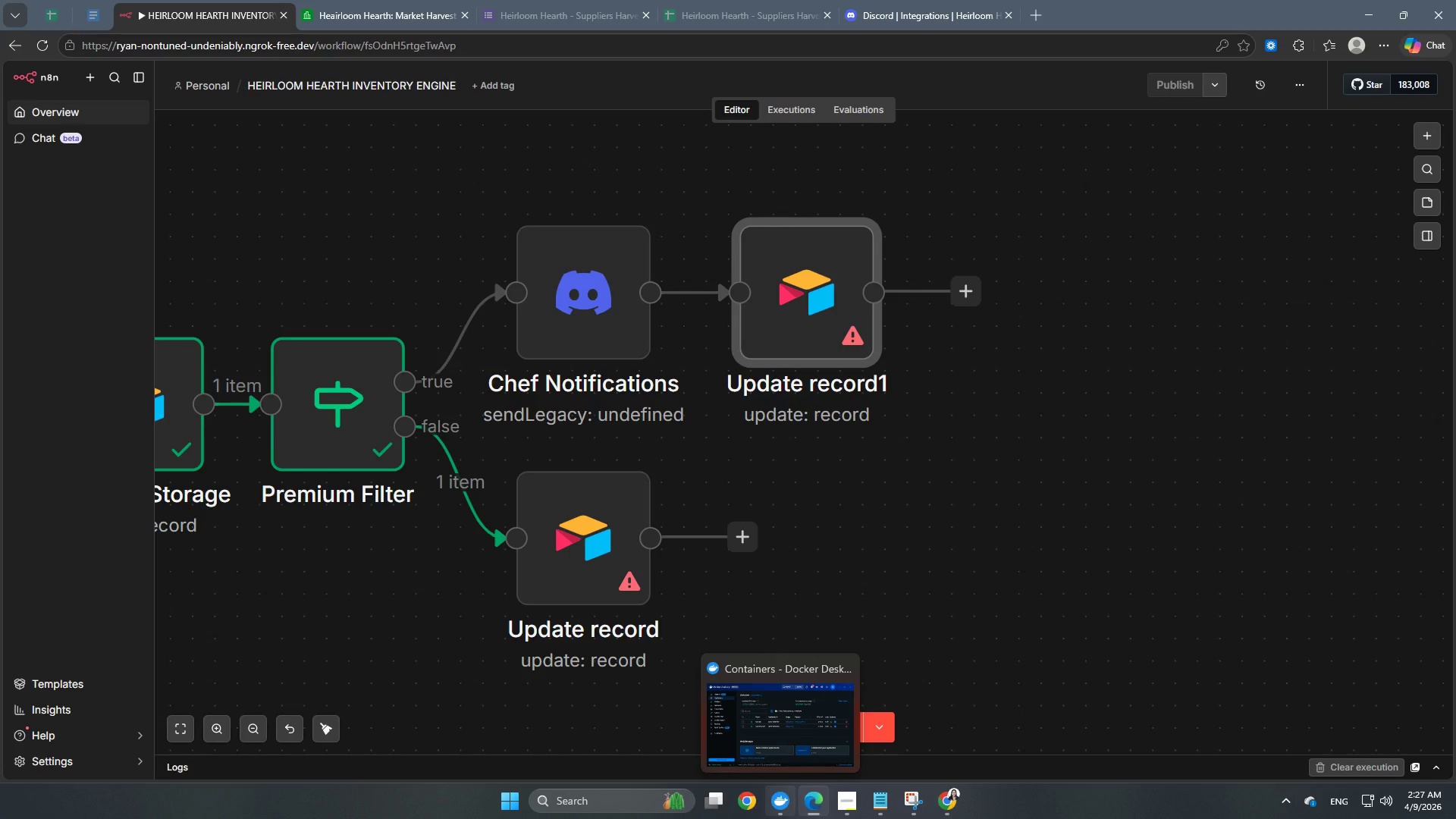 
mouse_move([977, 761])
 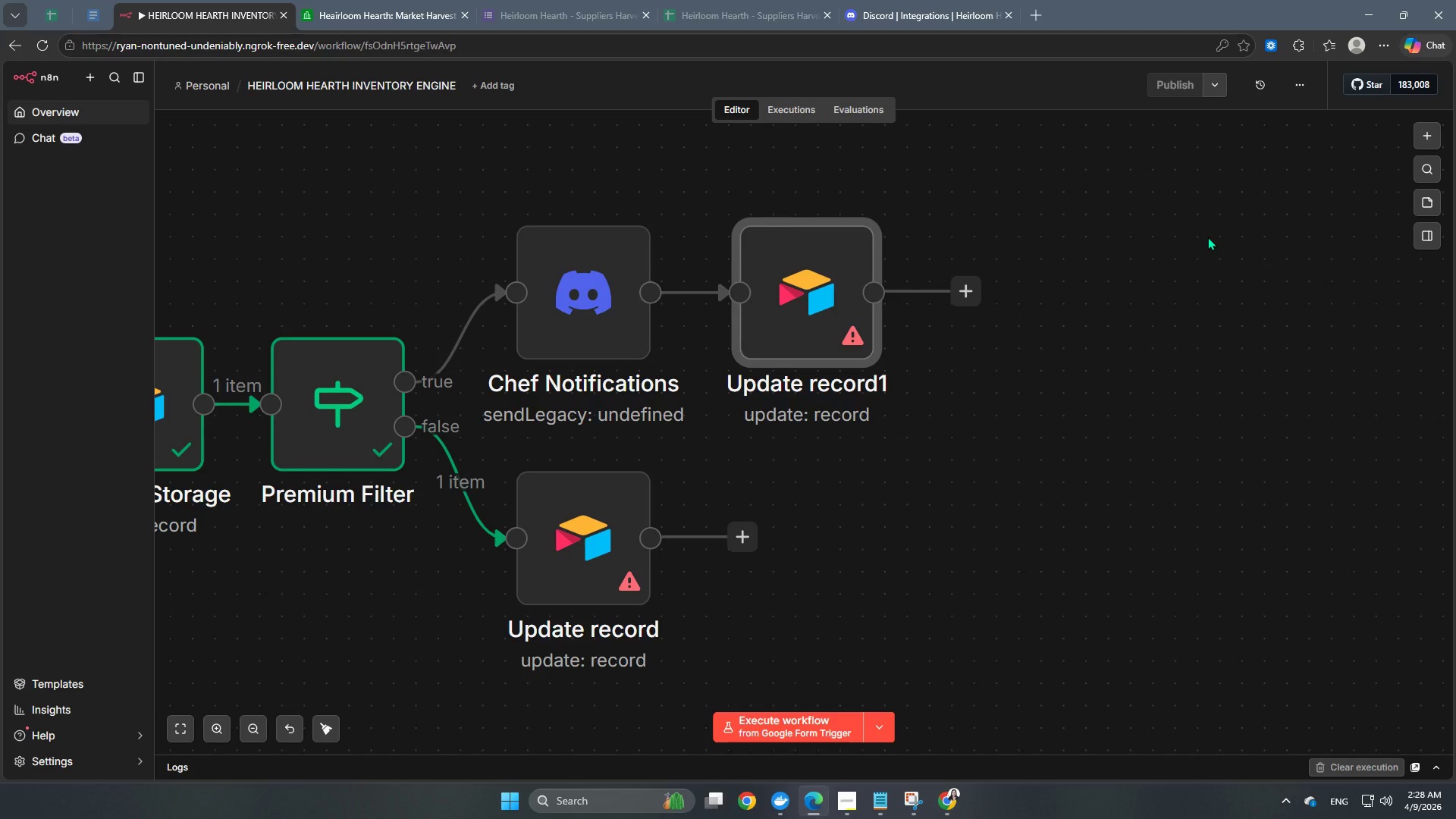 
wait(28.09)
 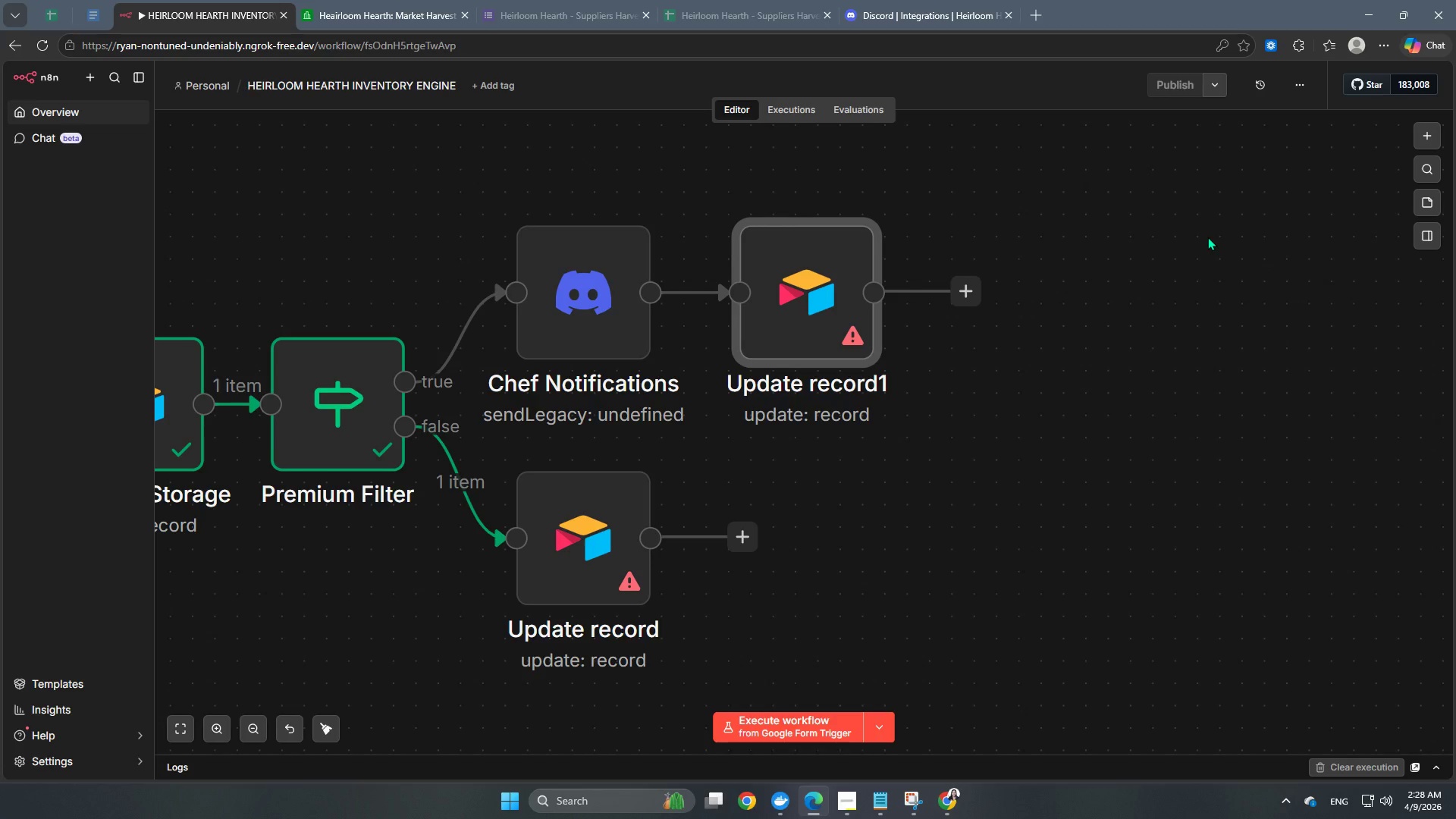 
scroll: coordinate [1127, 339], scroll_direction: down, amount: 1.0
 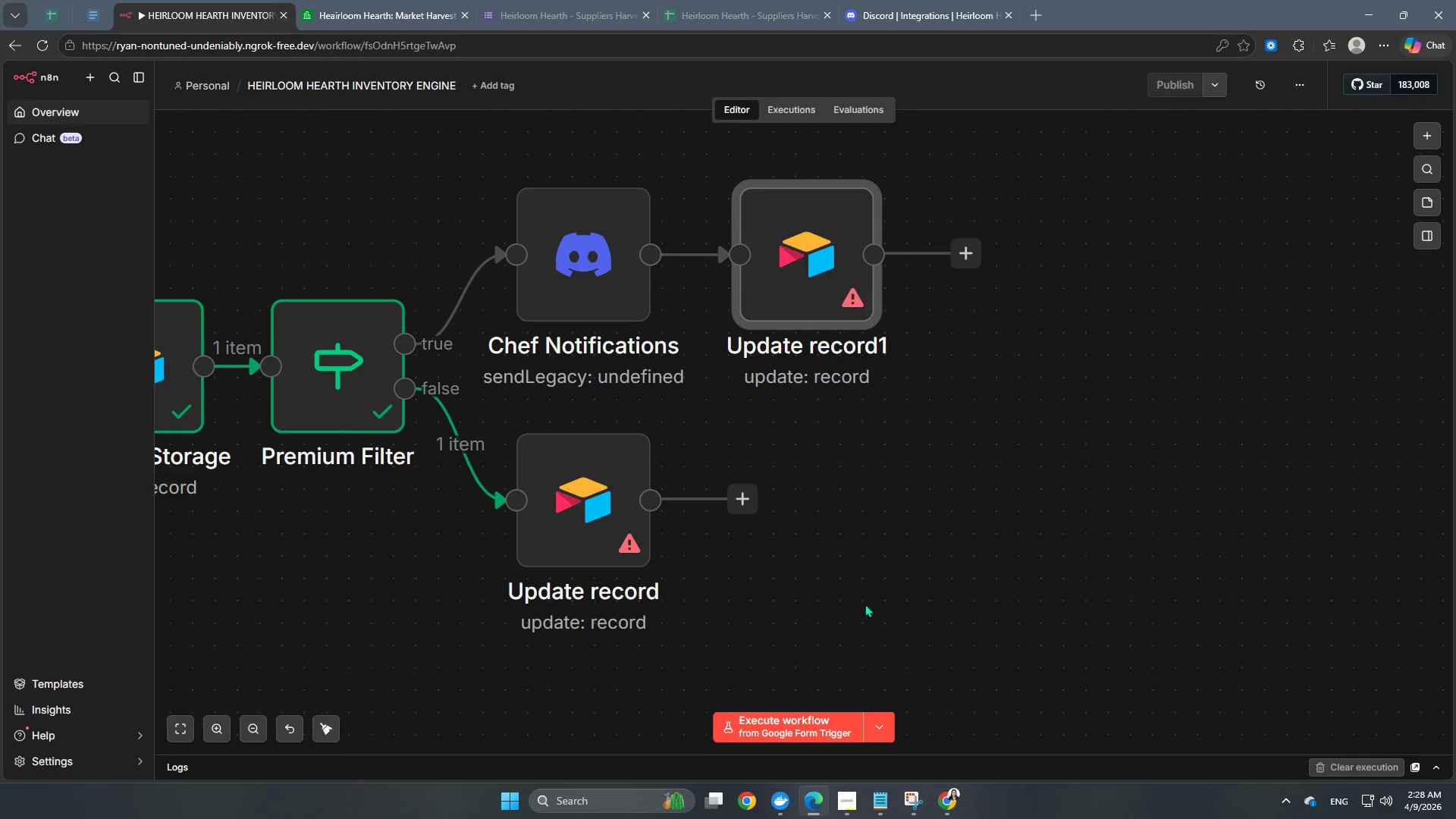 
hold_key(key=Space, duration=1.5)
 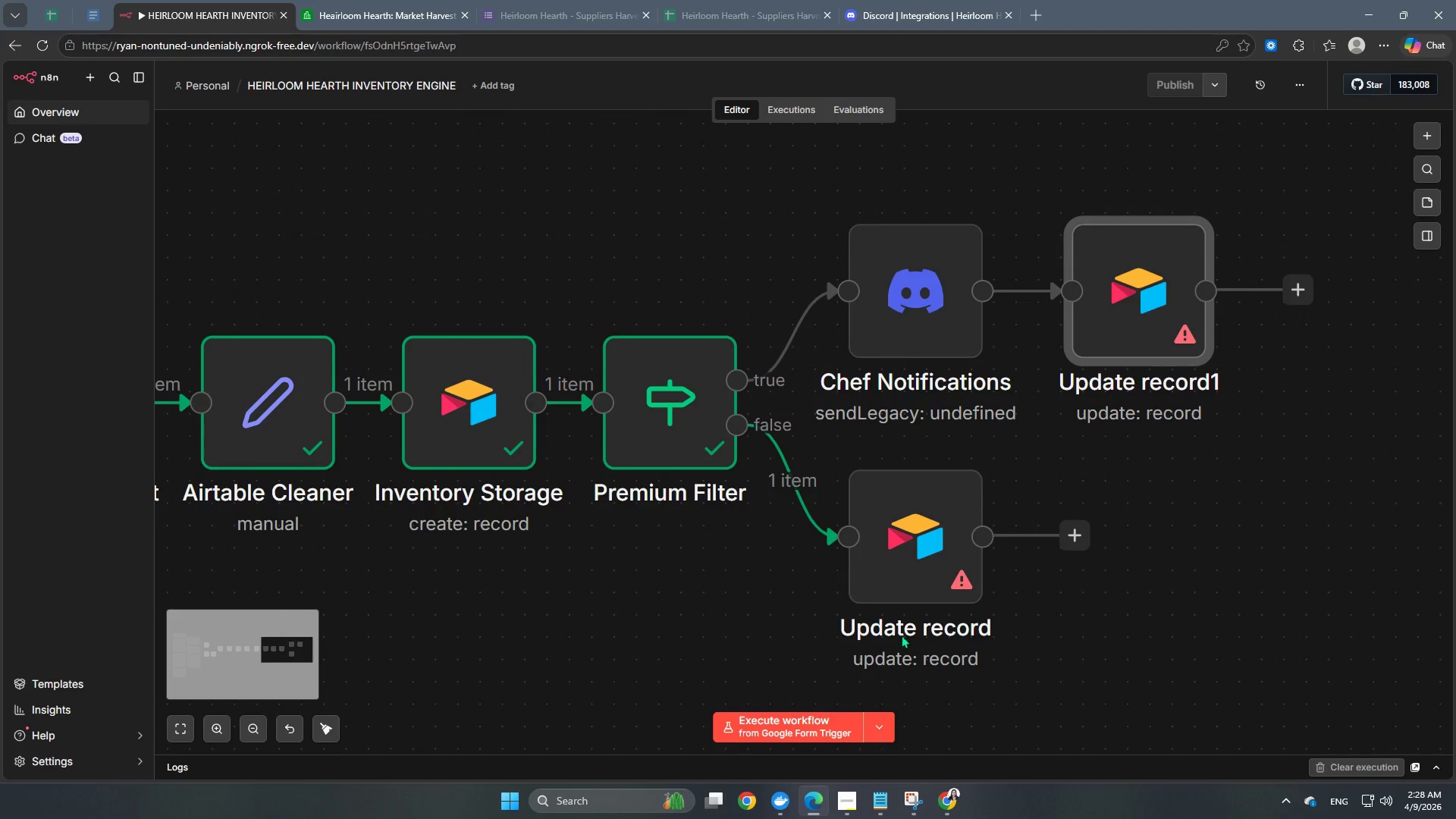 
left_click_drag(start_coordinate=[957, 605], to_coordinate=[1289, 642])
 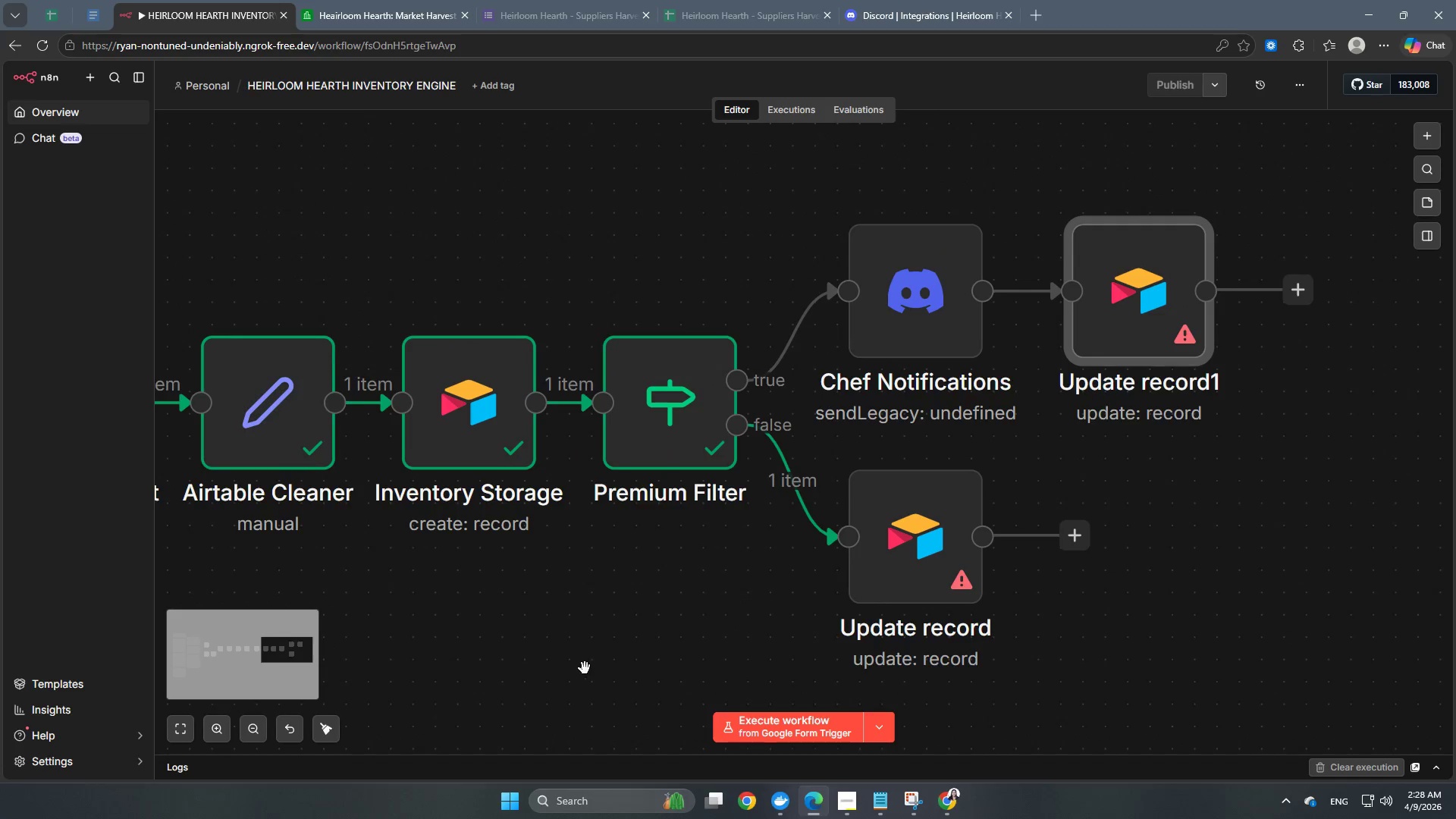 
hold_key(key=Space, duration=0.47)
 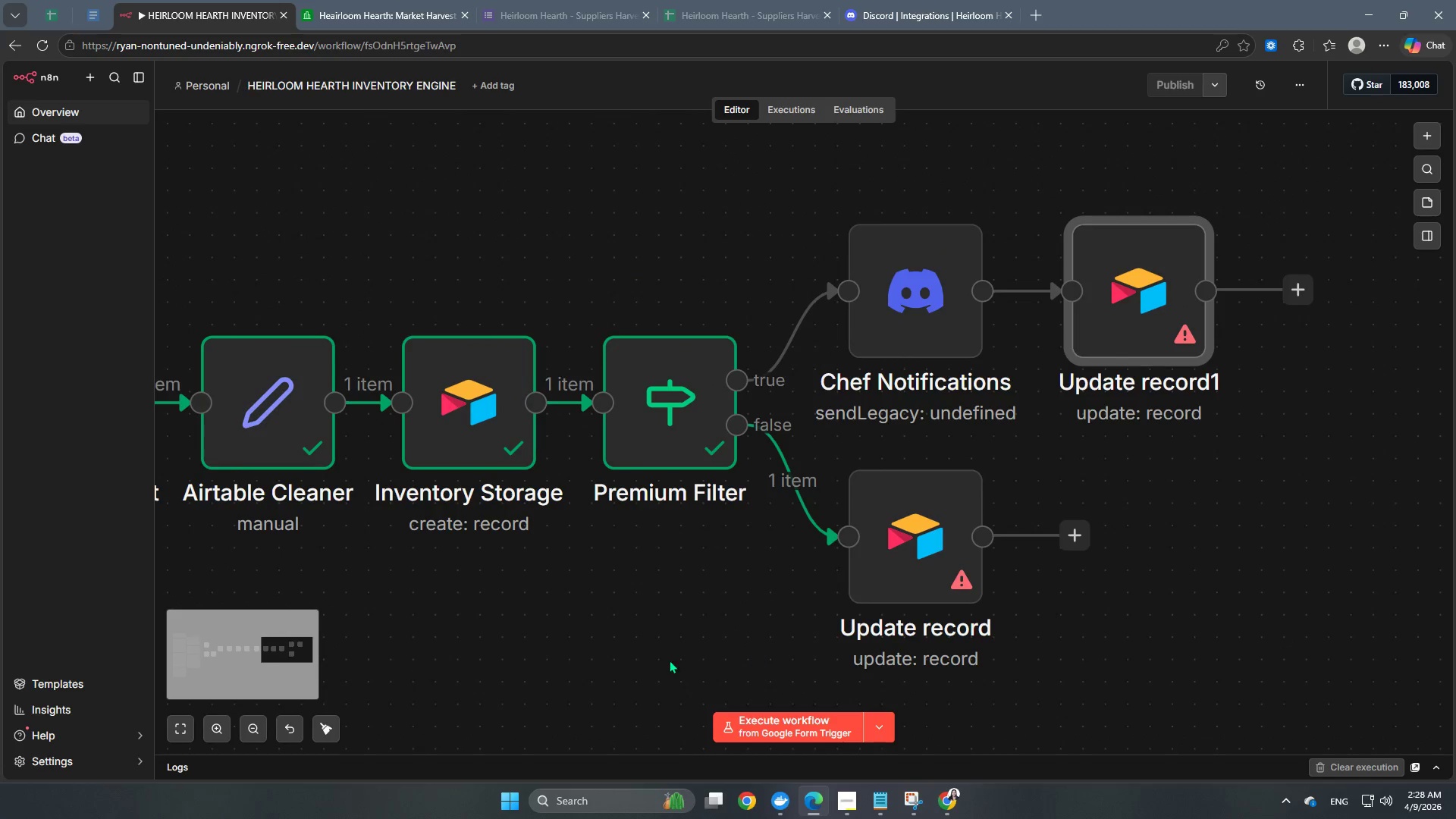 
hold_key(key=Space, duration=1.0)
 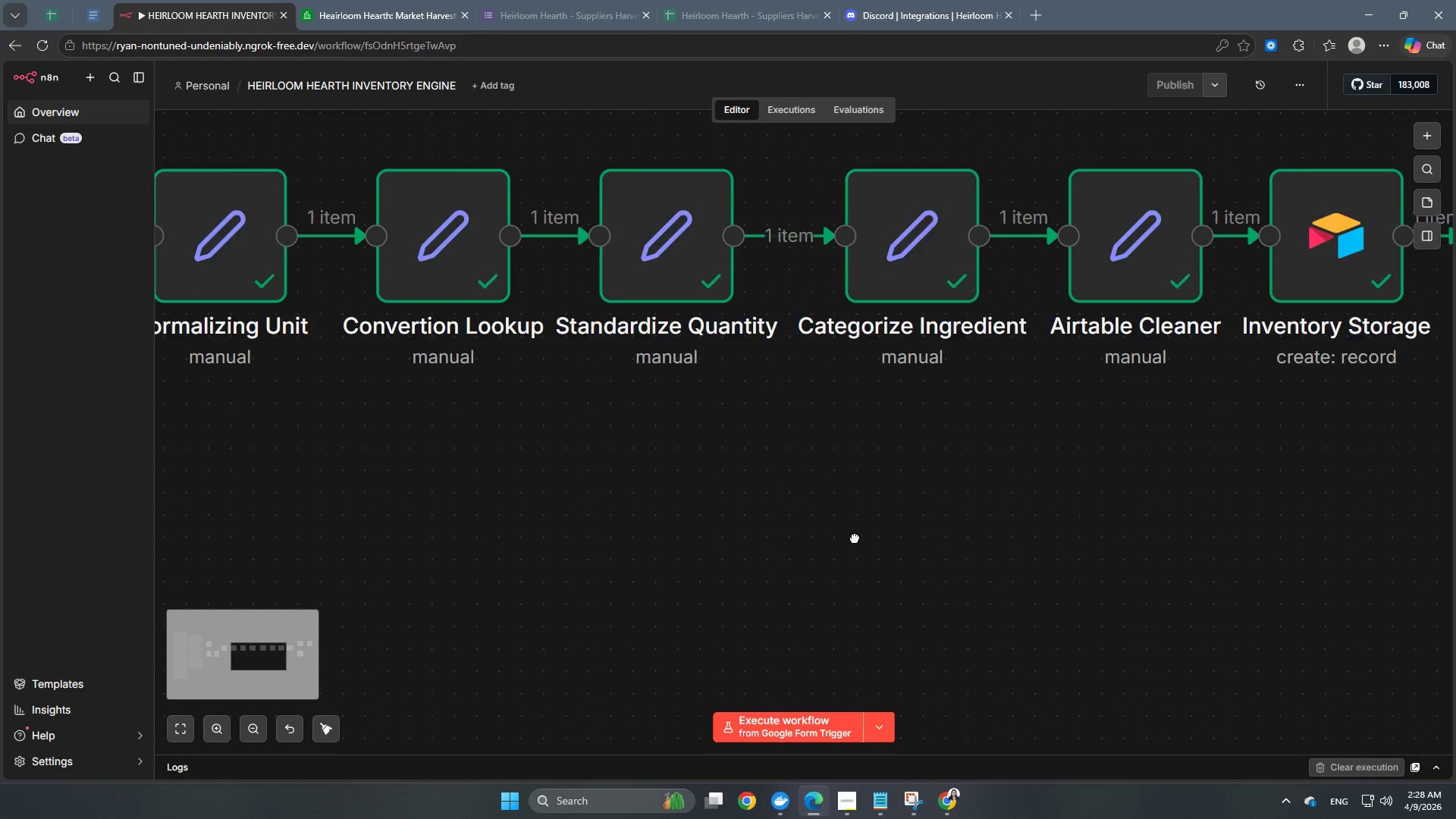 
left_click_drag(start_coordinate=[591, 665], to_coordinate=[1301, 497])
 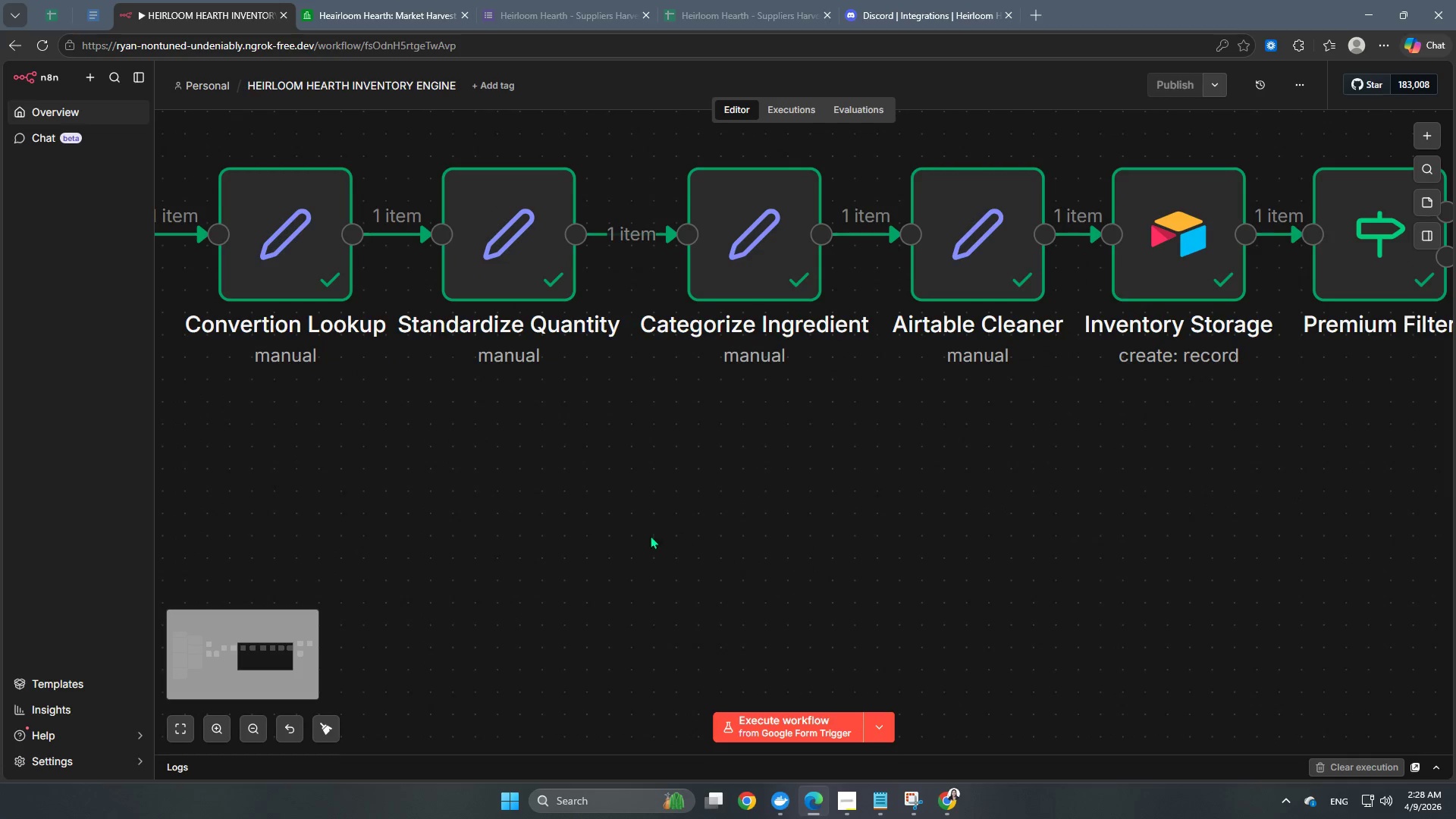 
hold_key(key=Space, duration=0.67)
 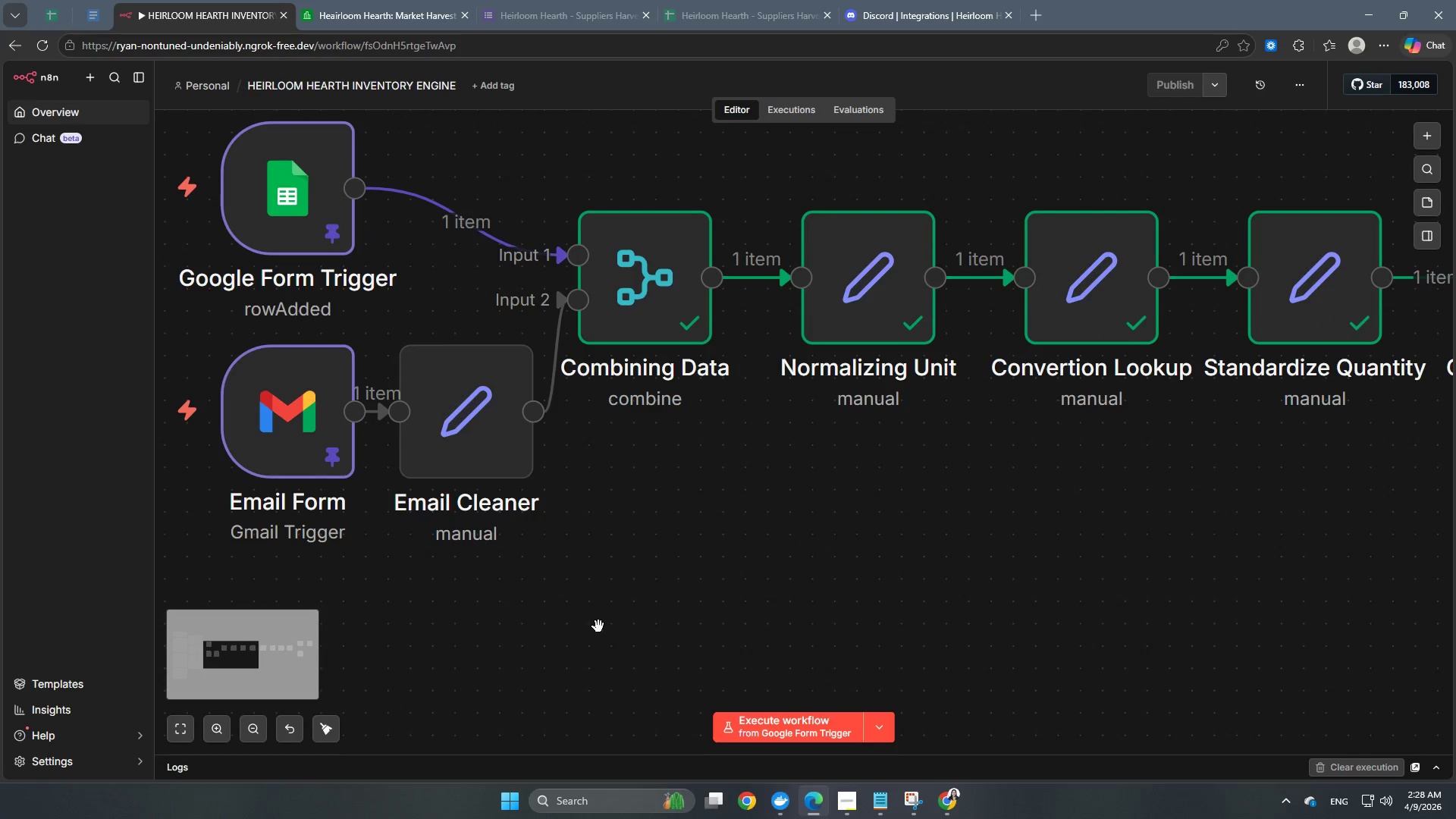 
left_click_drag(start_coordinate=[563, 536], to_coordinate=[1370, 579])
 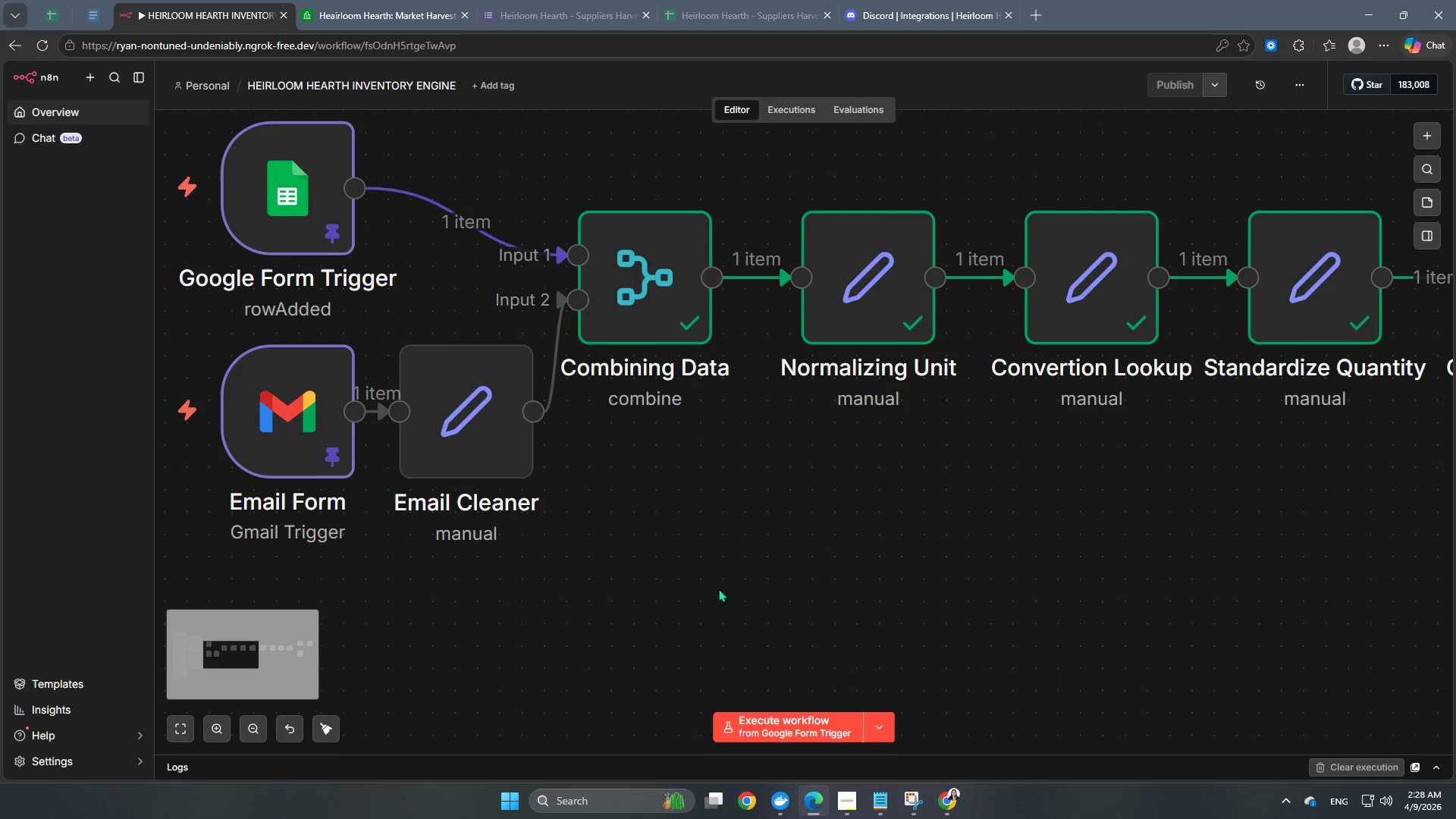 
hold_key(key=Space, duration=1.5)
 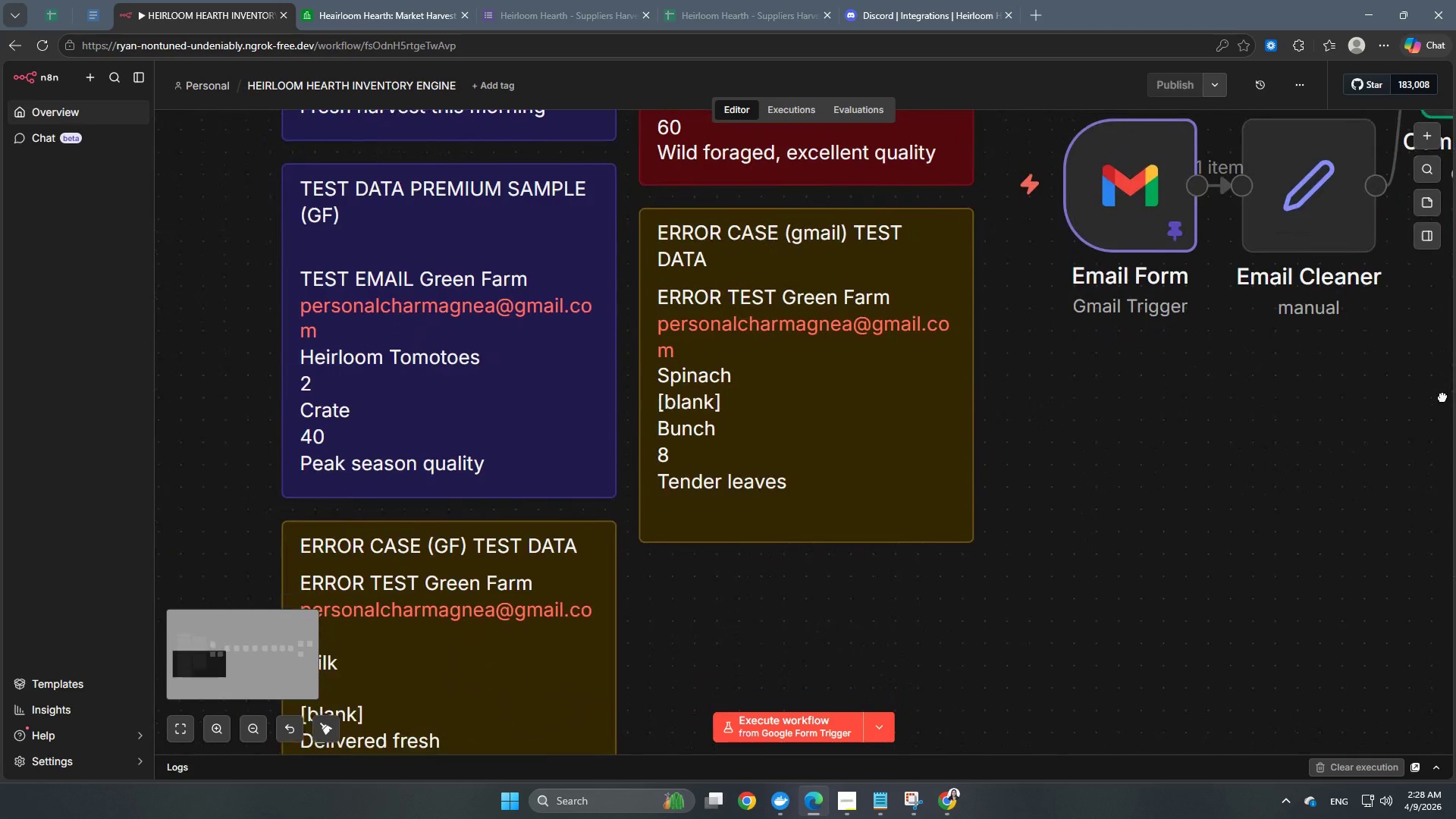 
left_click_drag(start_coordinate=[598, 626], to_coordinate=[1455, 586])
 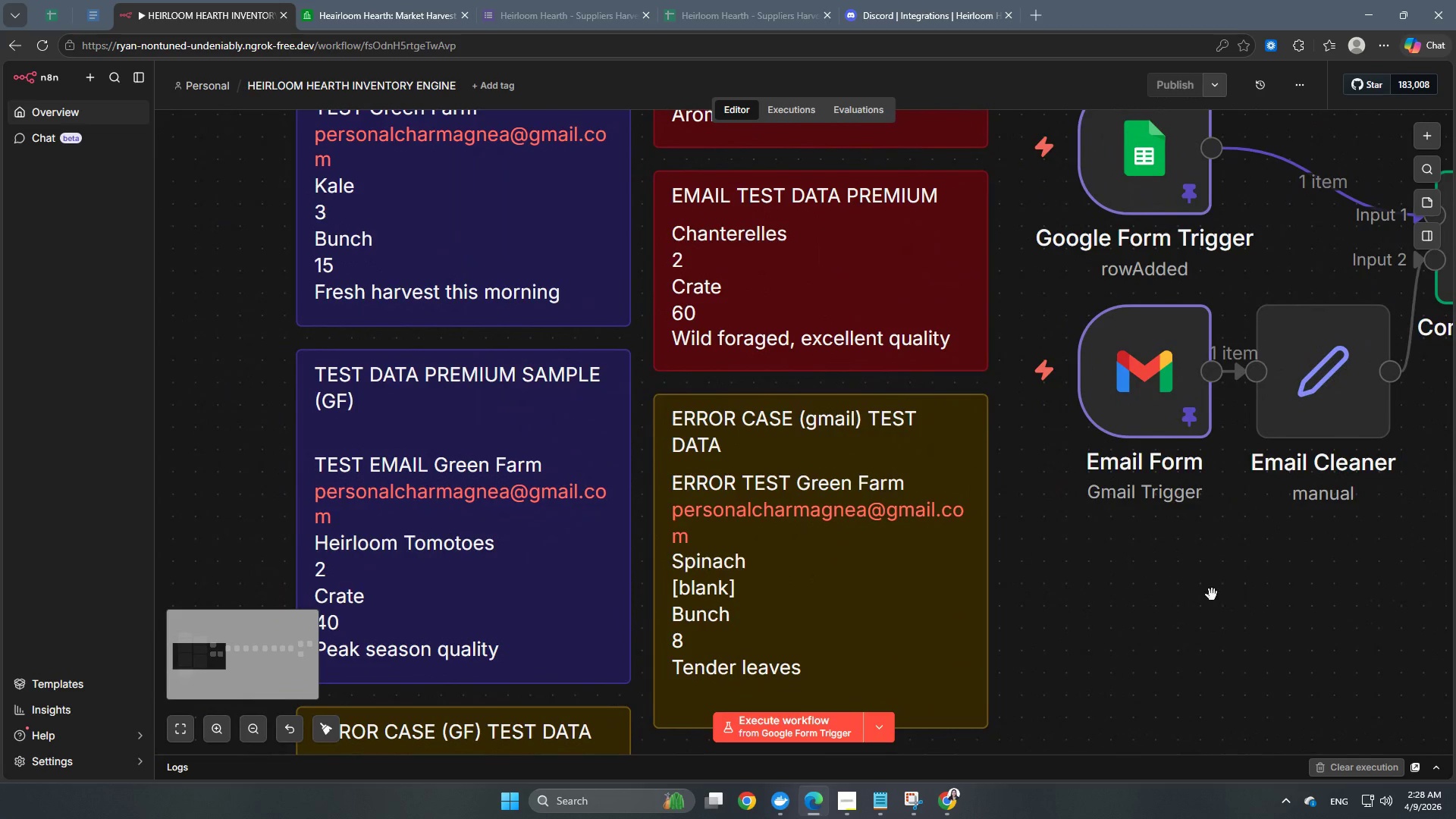 
hold_key(key=Space, duration=1.53)
 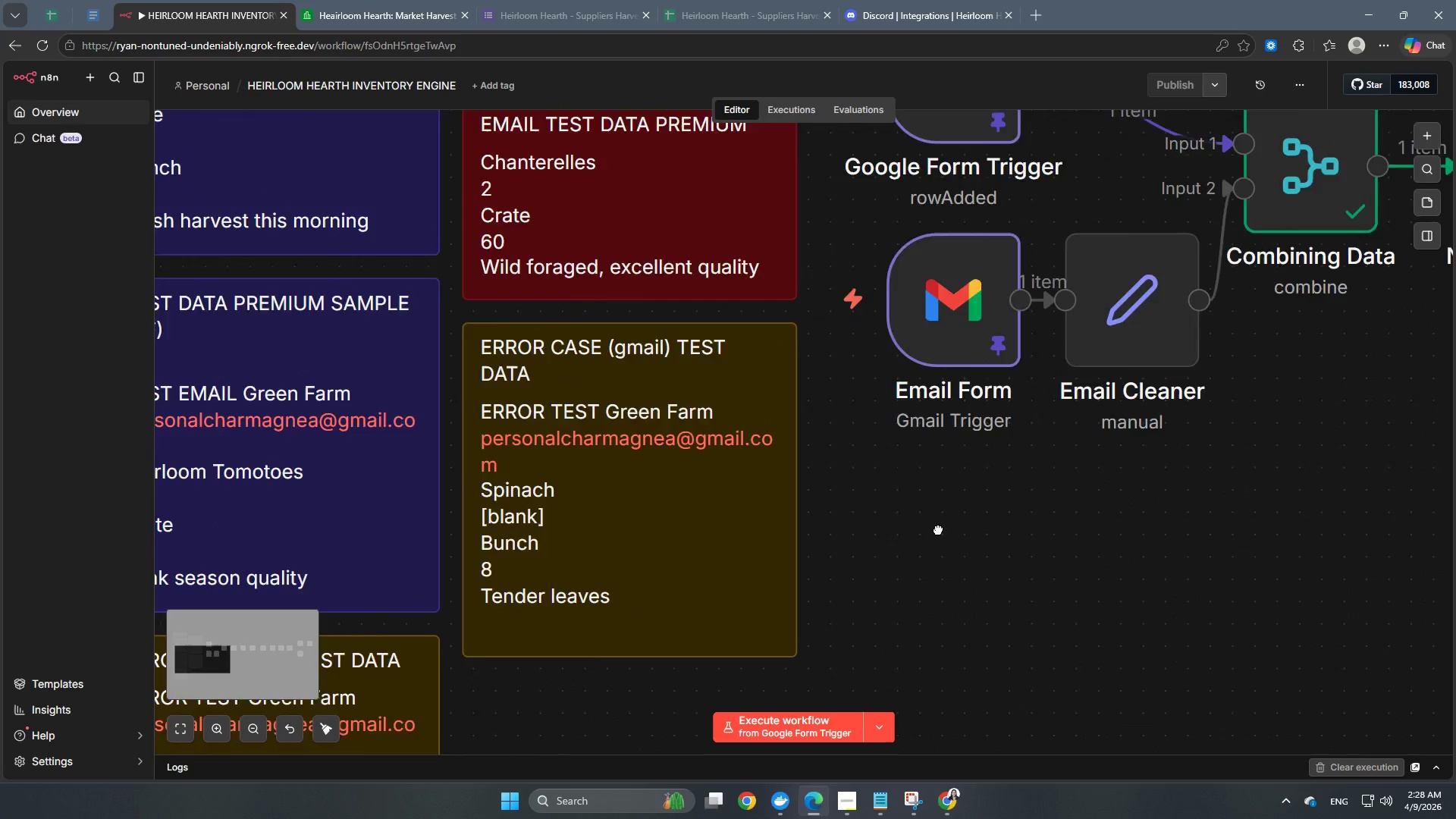 
hold_key(key=Space, duration=1.45)
 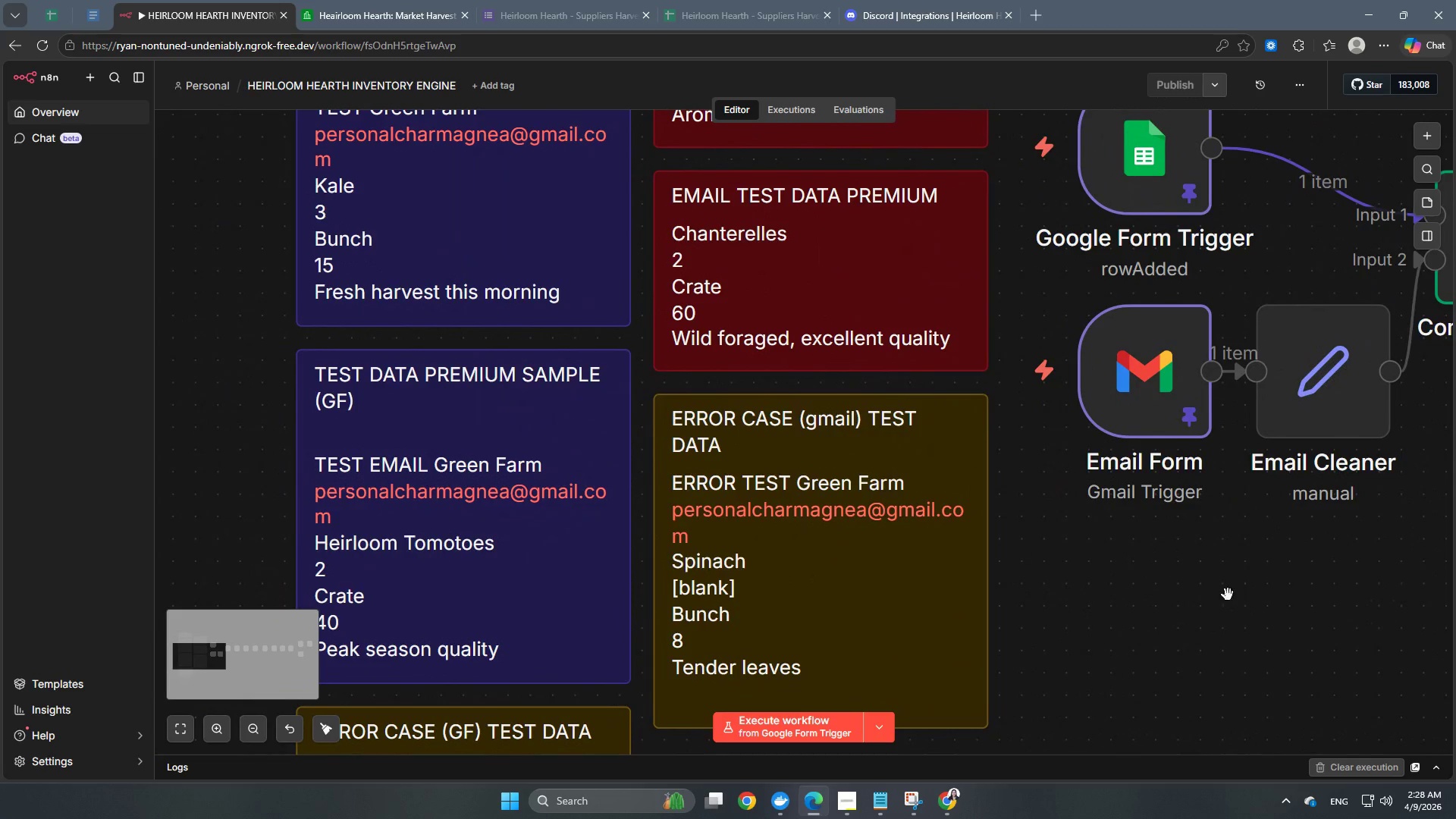 
hold_key(key=Space, duration=1.52)
 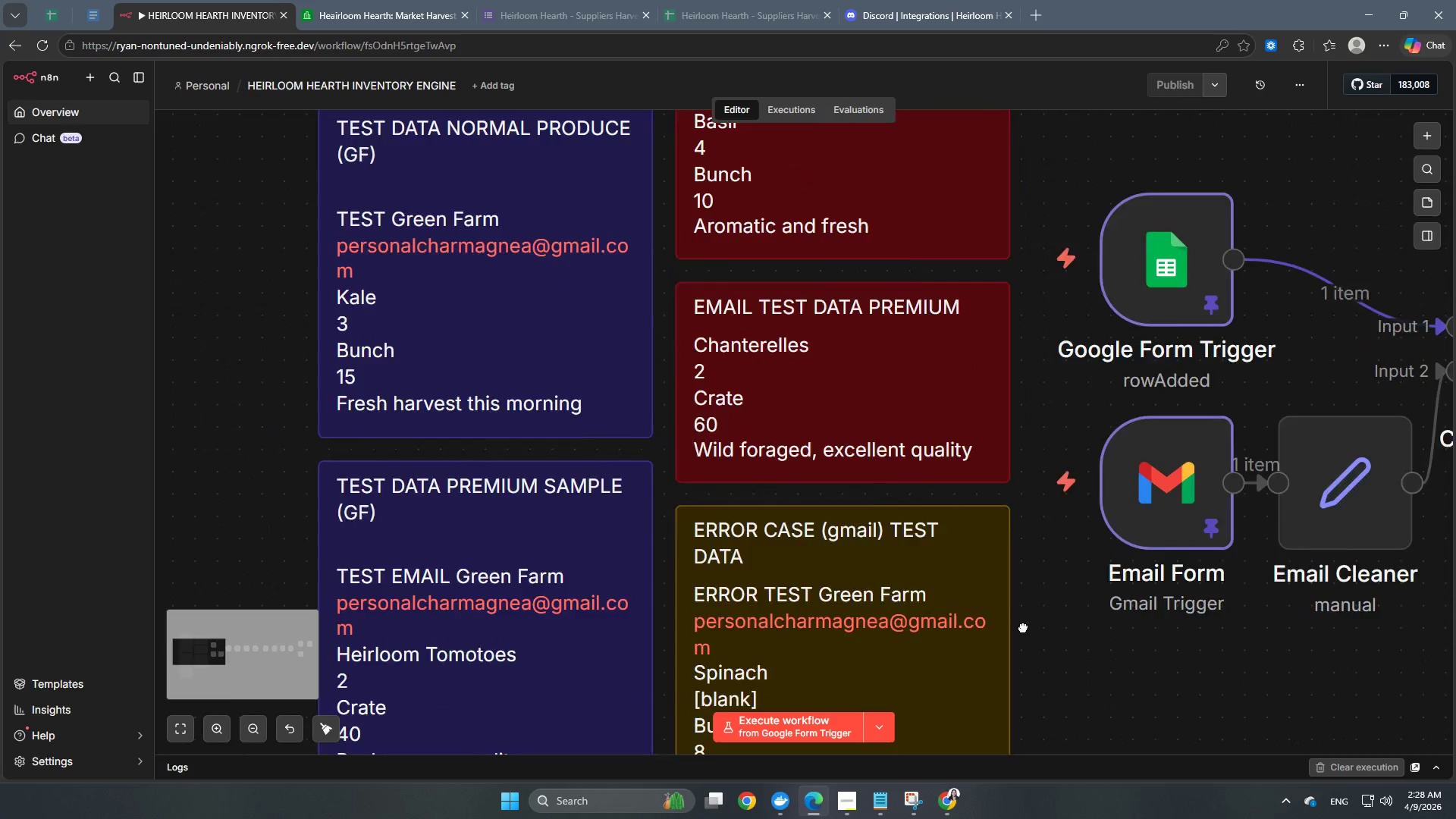 
left_click_drag(start_coordinate=[1203, 595], to_coordinate=[715, 594])
 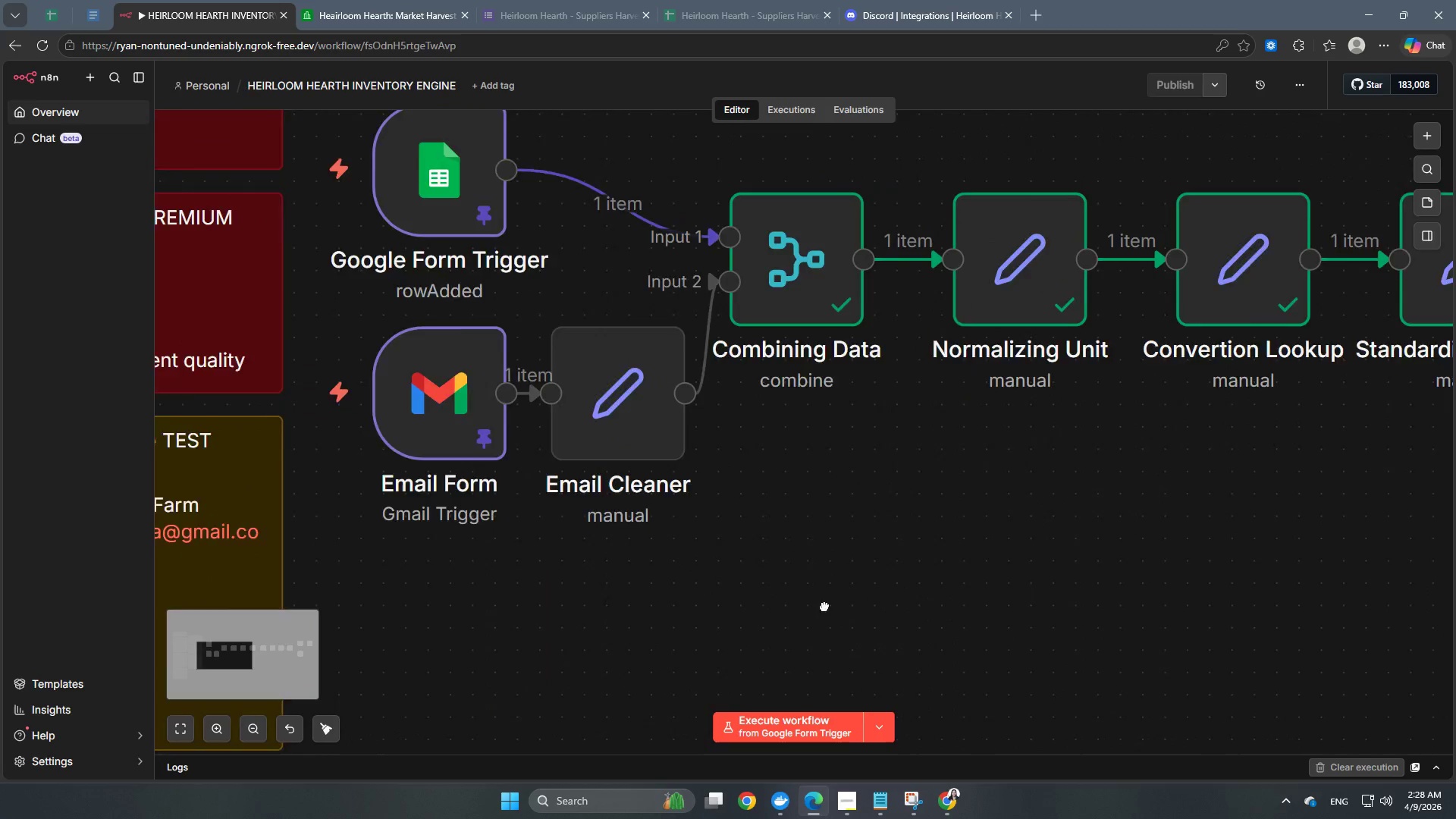 
hold_key(key=Space, duration=1.23)
 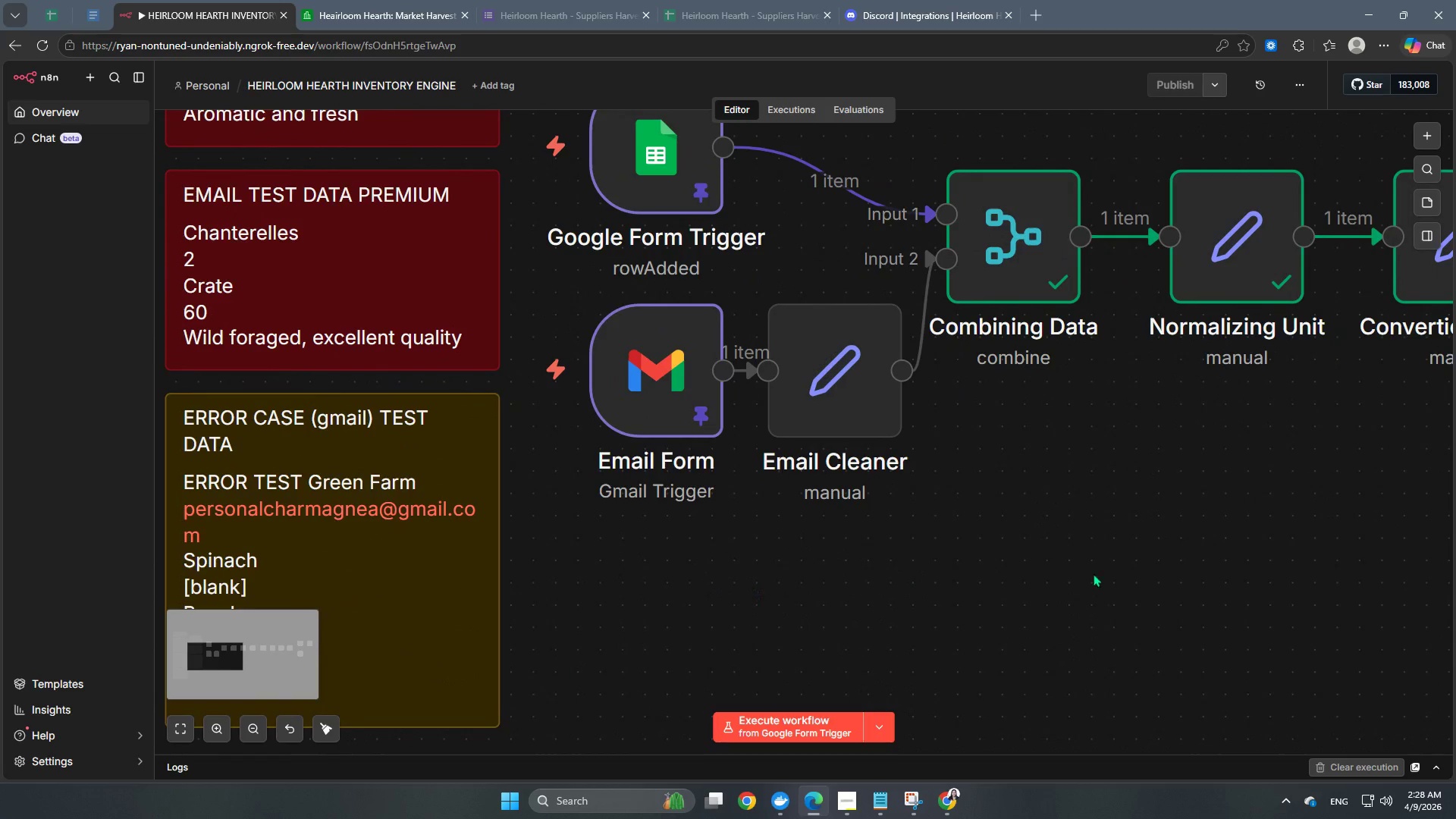 
hold_key(key=Space, duration=0.61)
 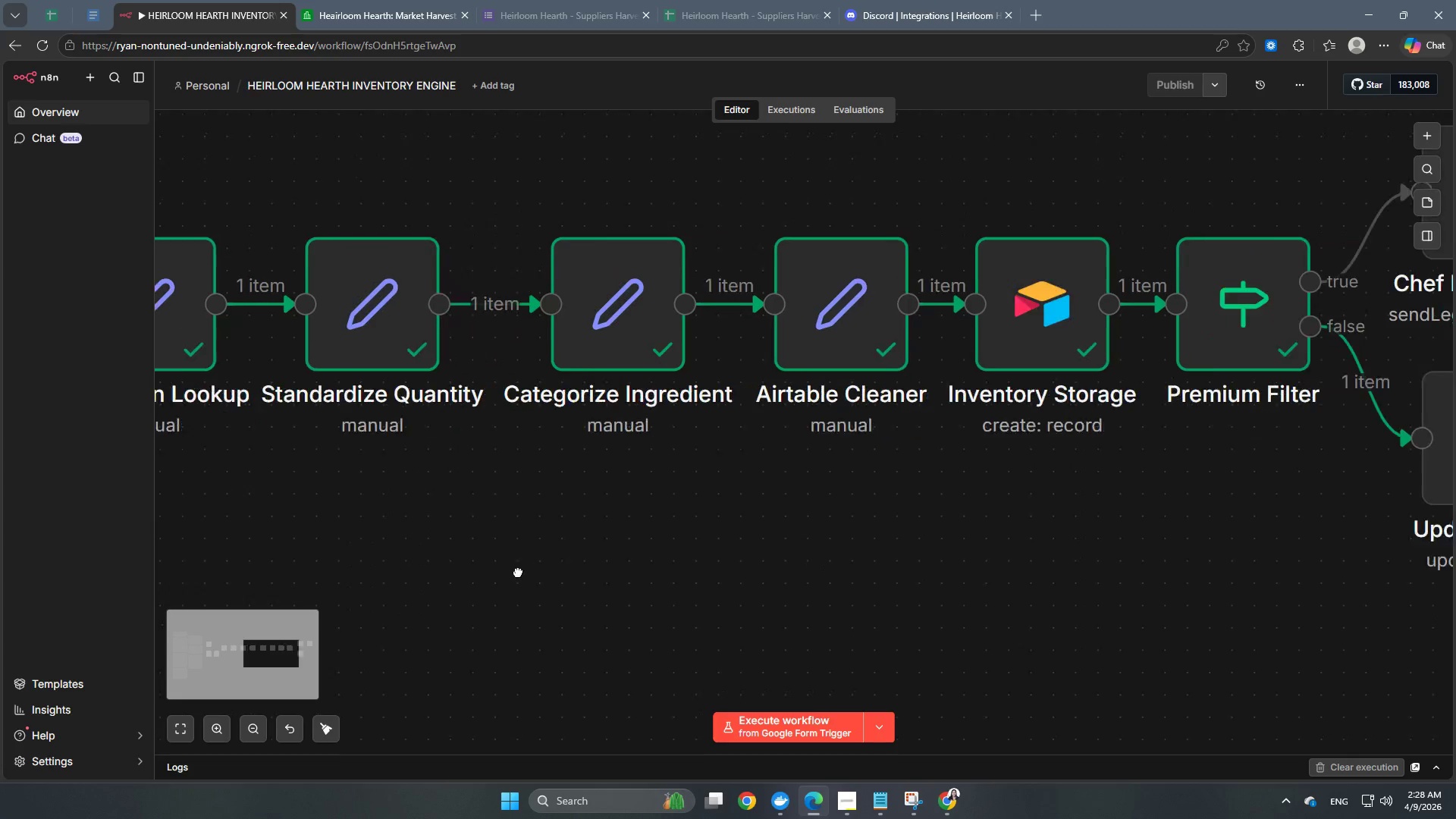 
left_click_drag(start_coordinate=[1244, 561], to_coordinate=[515, 624])
 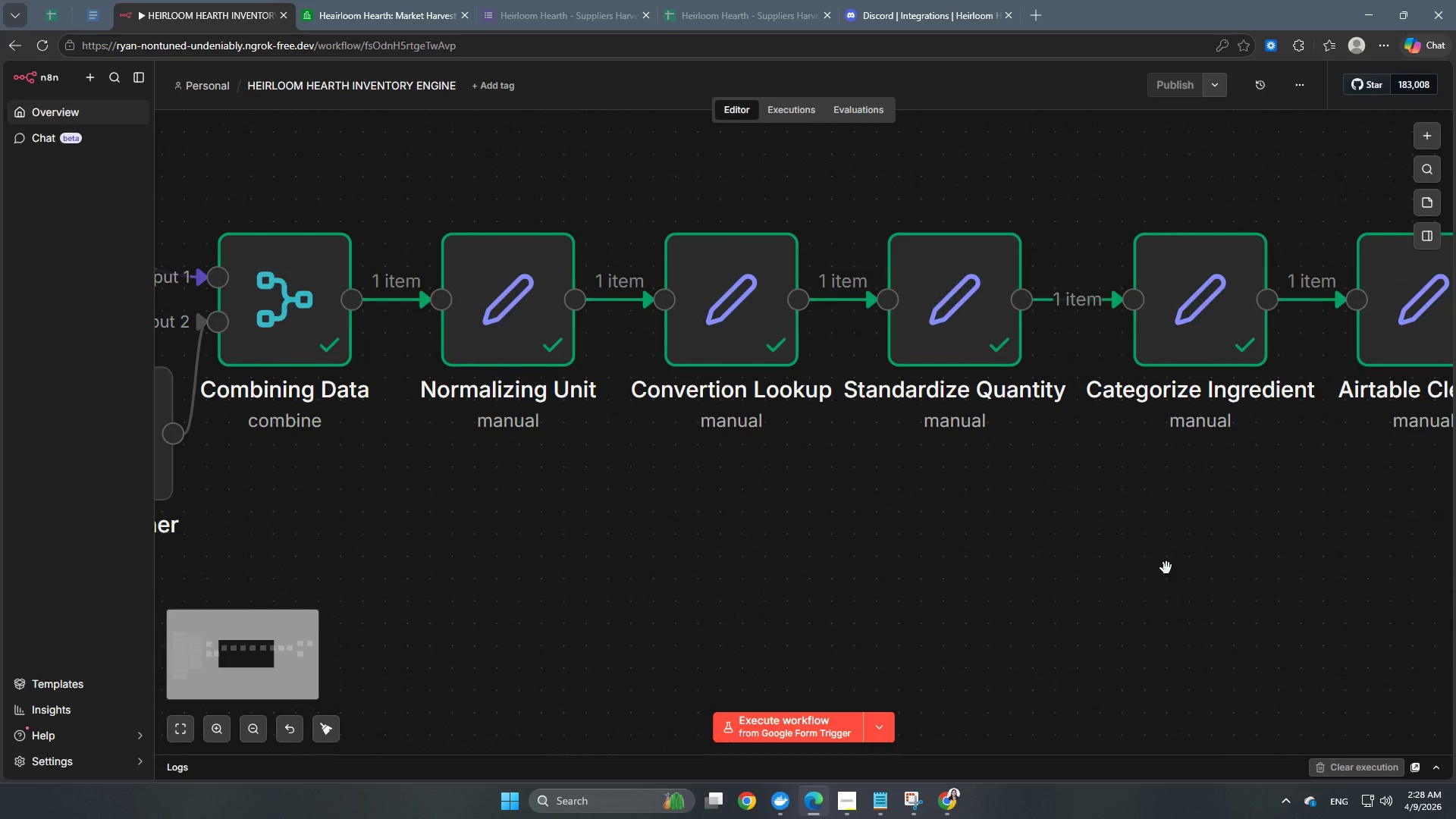 
hold_key(key=Space, duration=0.64)
 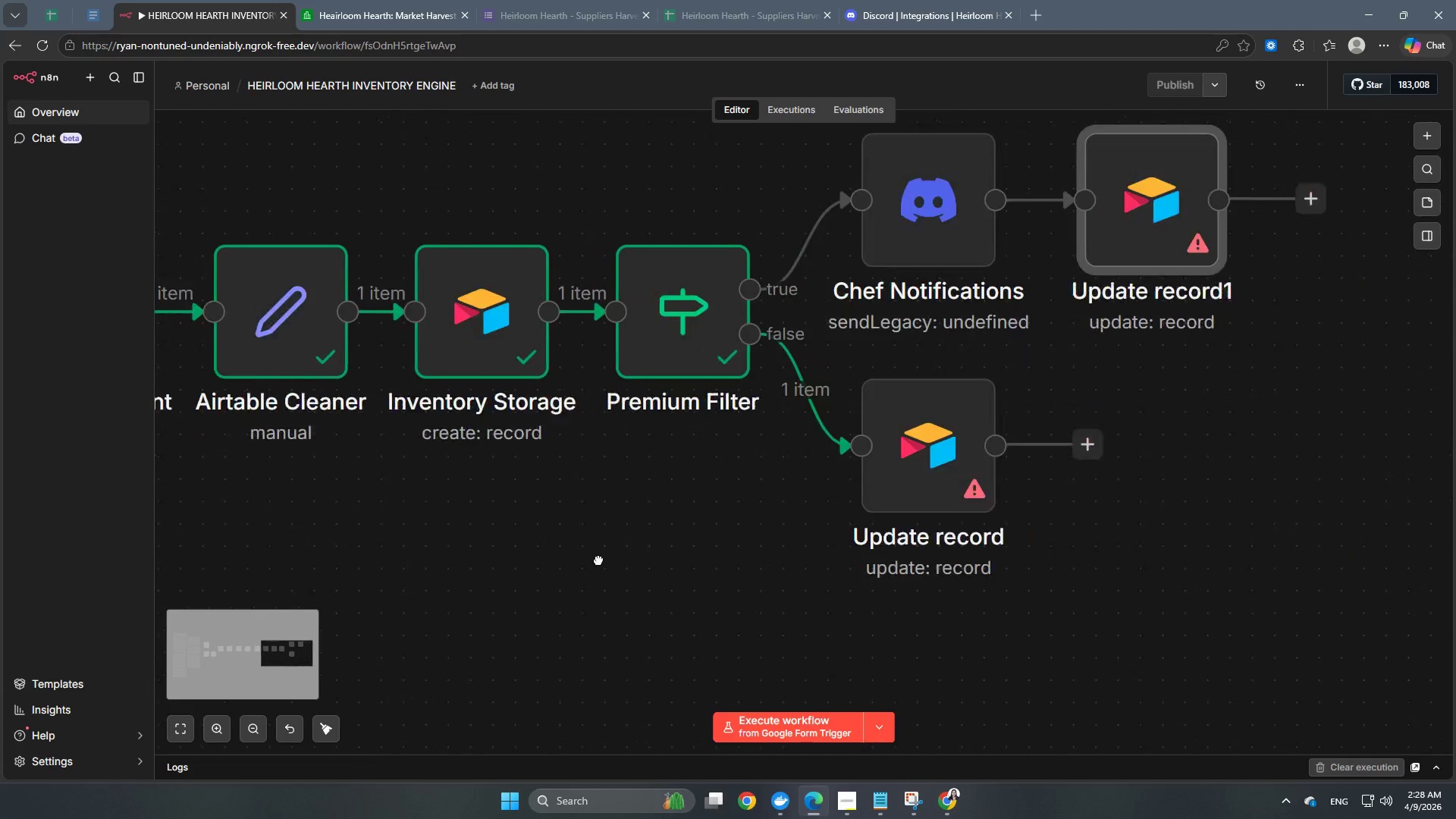 
left_click_drag(start_coordinate=[1166, 568], to_coordinate=[503, 572])
 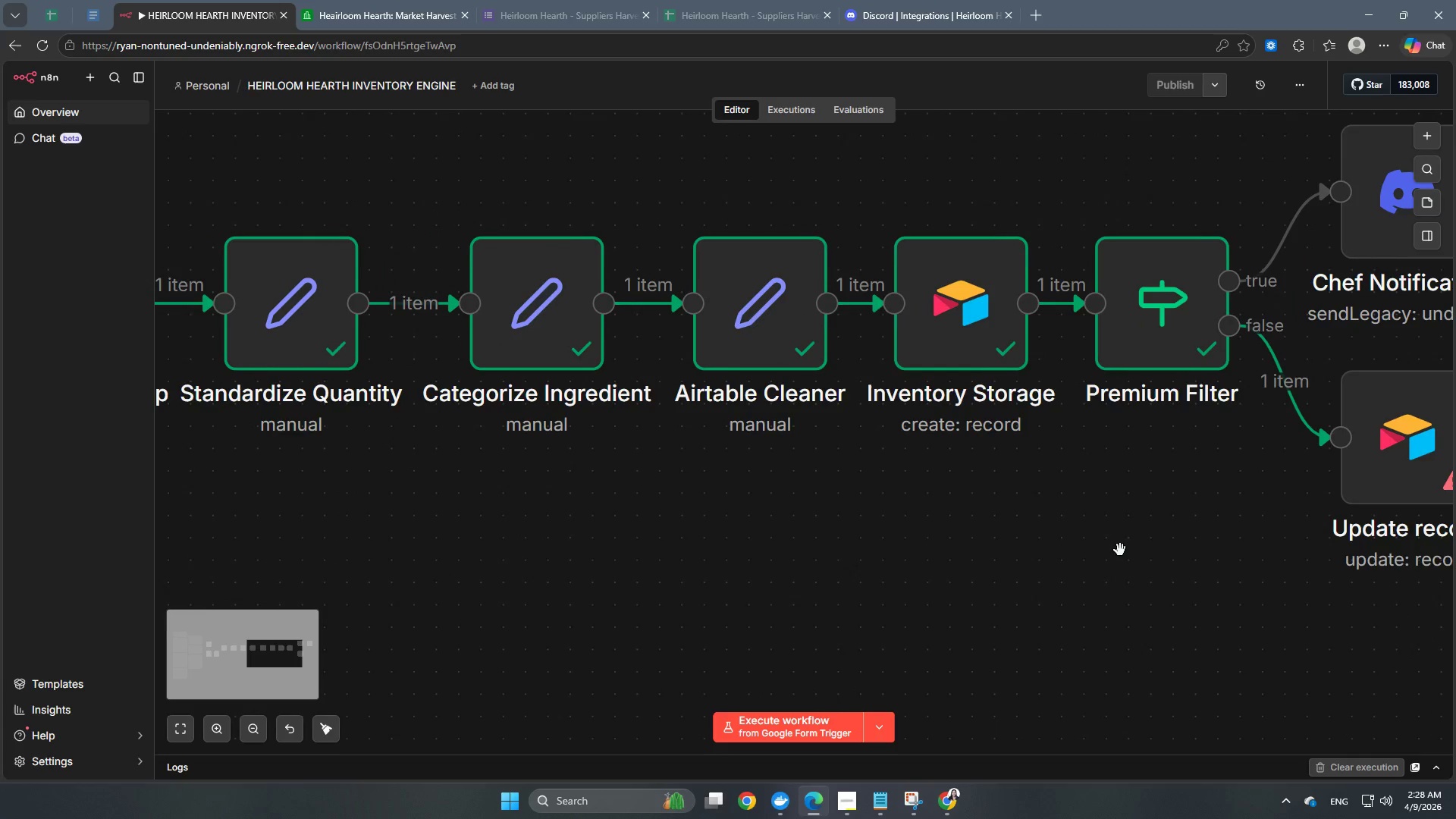 
hold_key(key=Space, duration=1.5)
 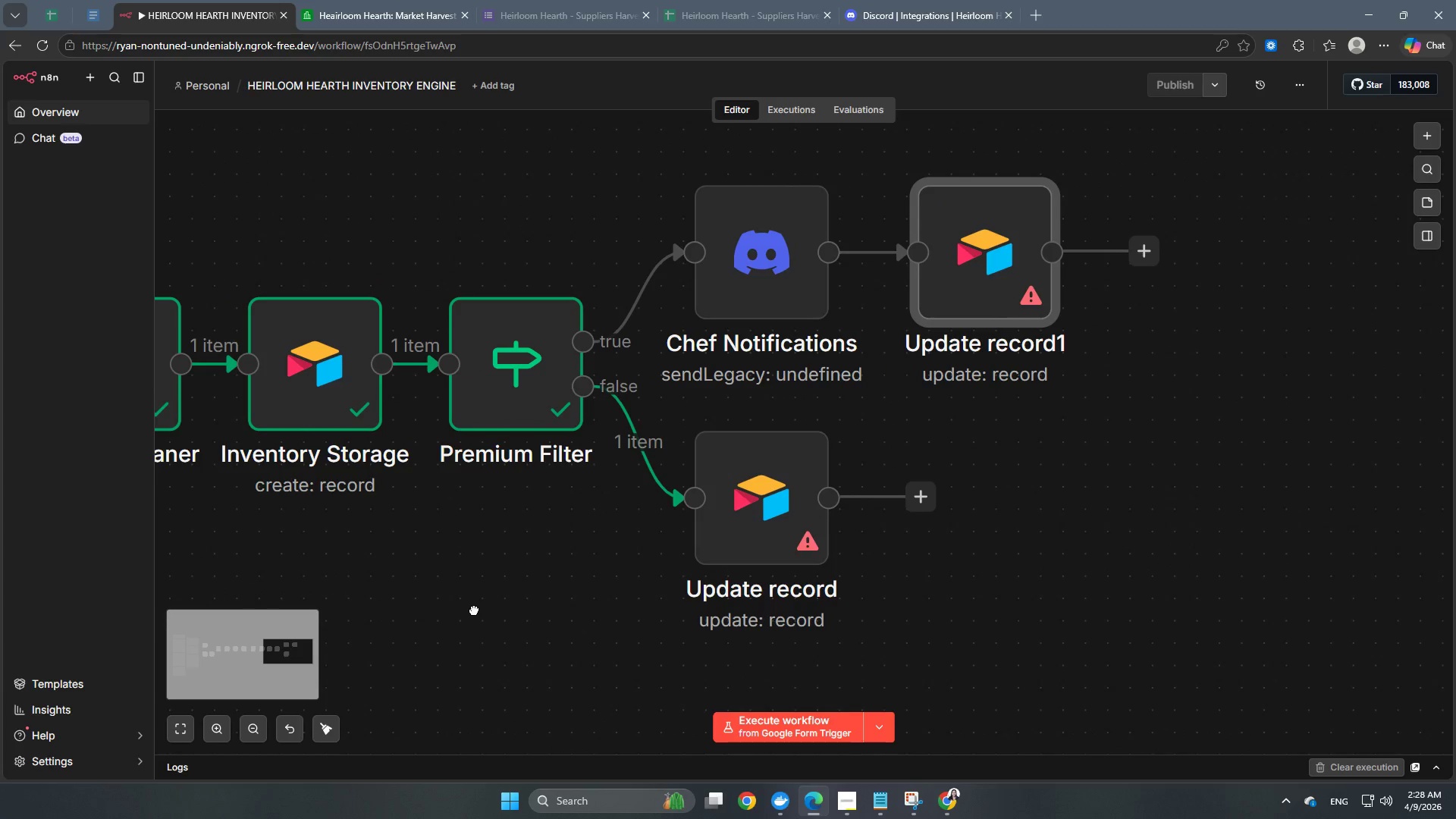 
left_click_drag(start_coordinate=[1120, 550], to_coordinate=[474, 610])
 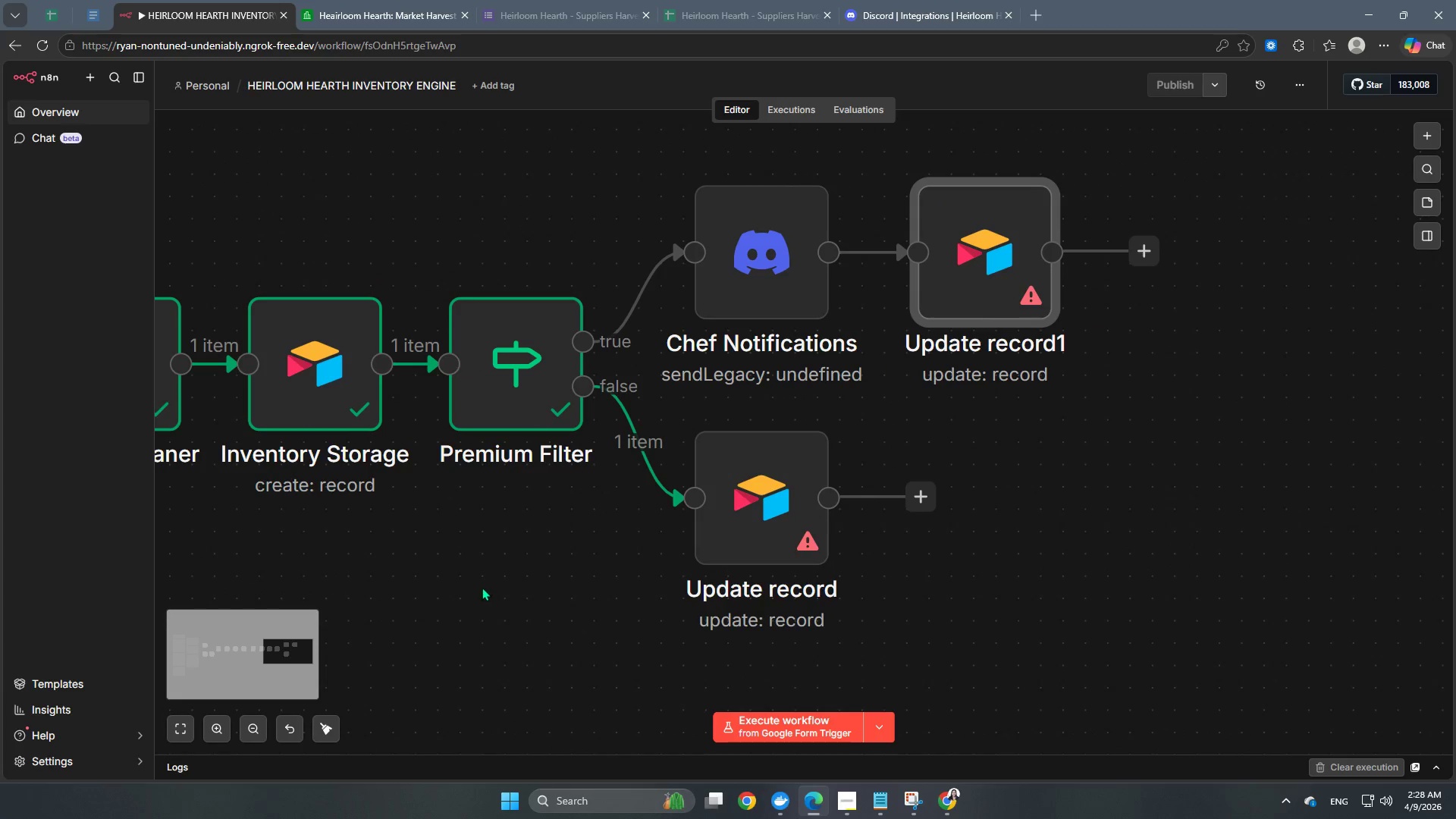 
hold_key(key=Space, duration=0.84)
 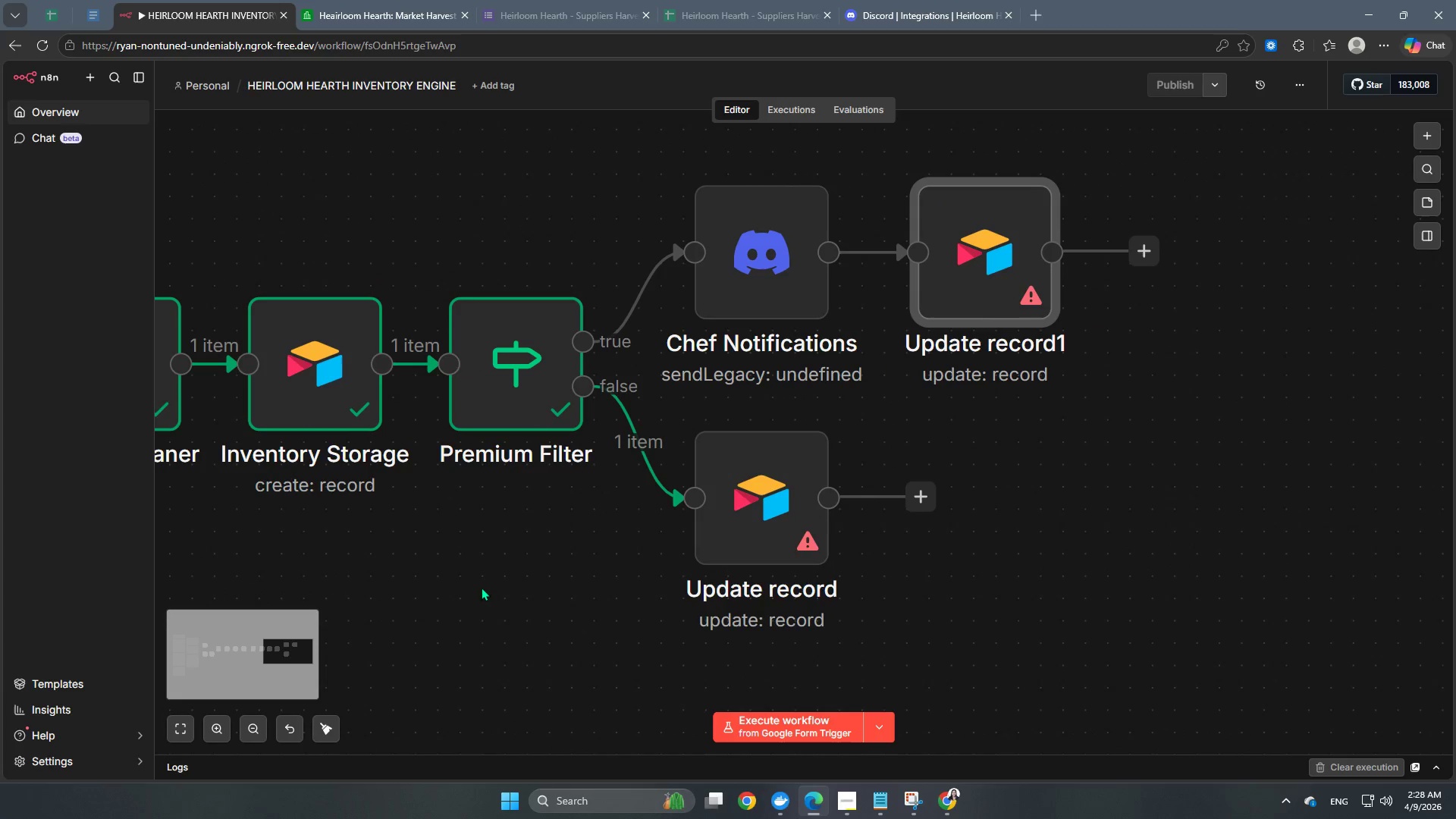 
hold_key(key=Space, duration=1.31)
 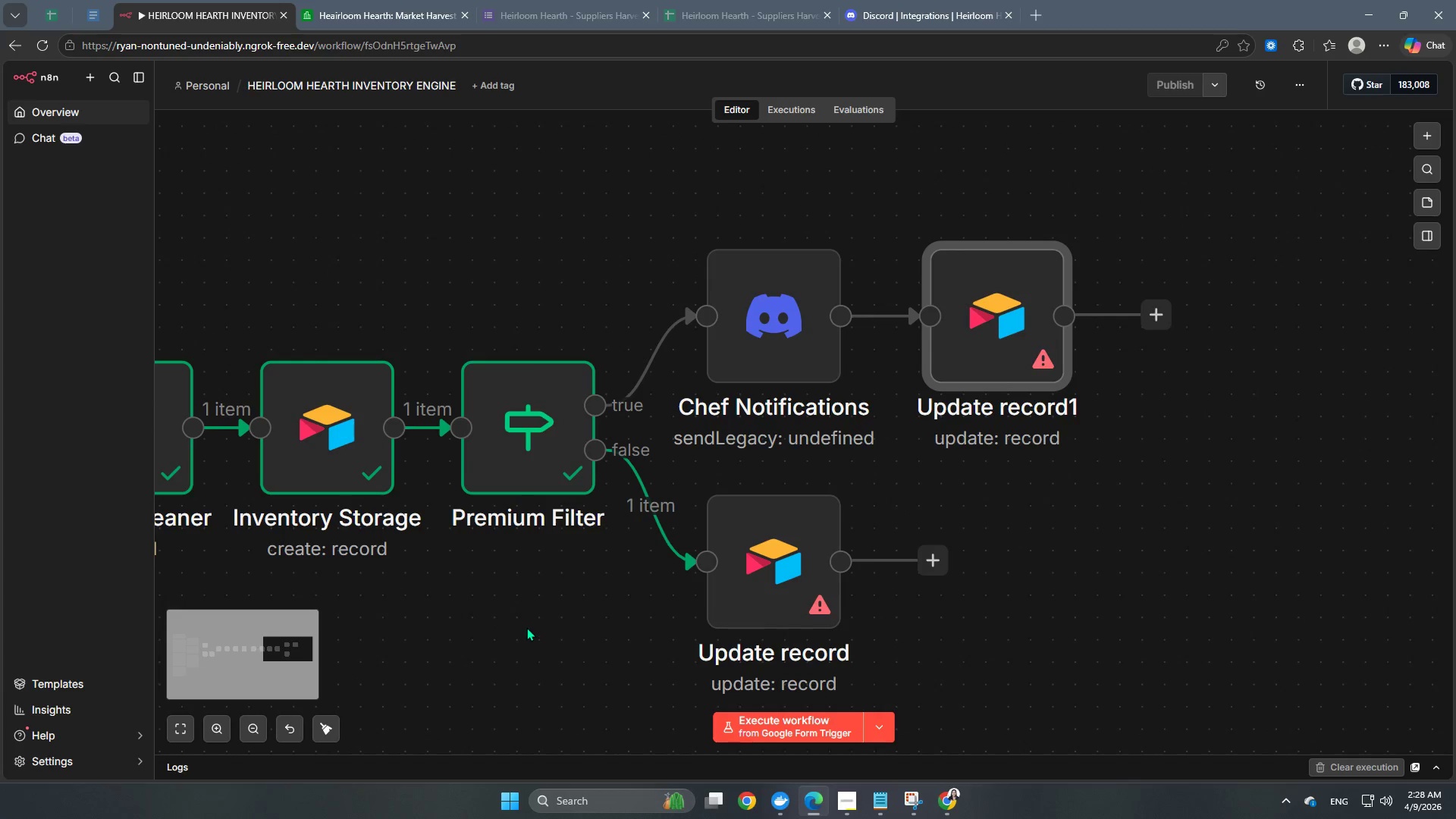 
left_click_drag(start_coordinate=[514, 567], to_coordinate=[526, 631])
 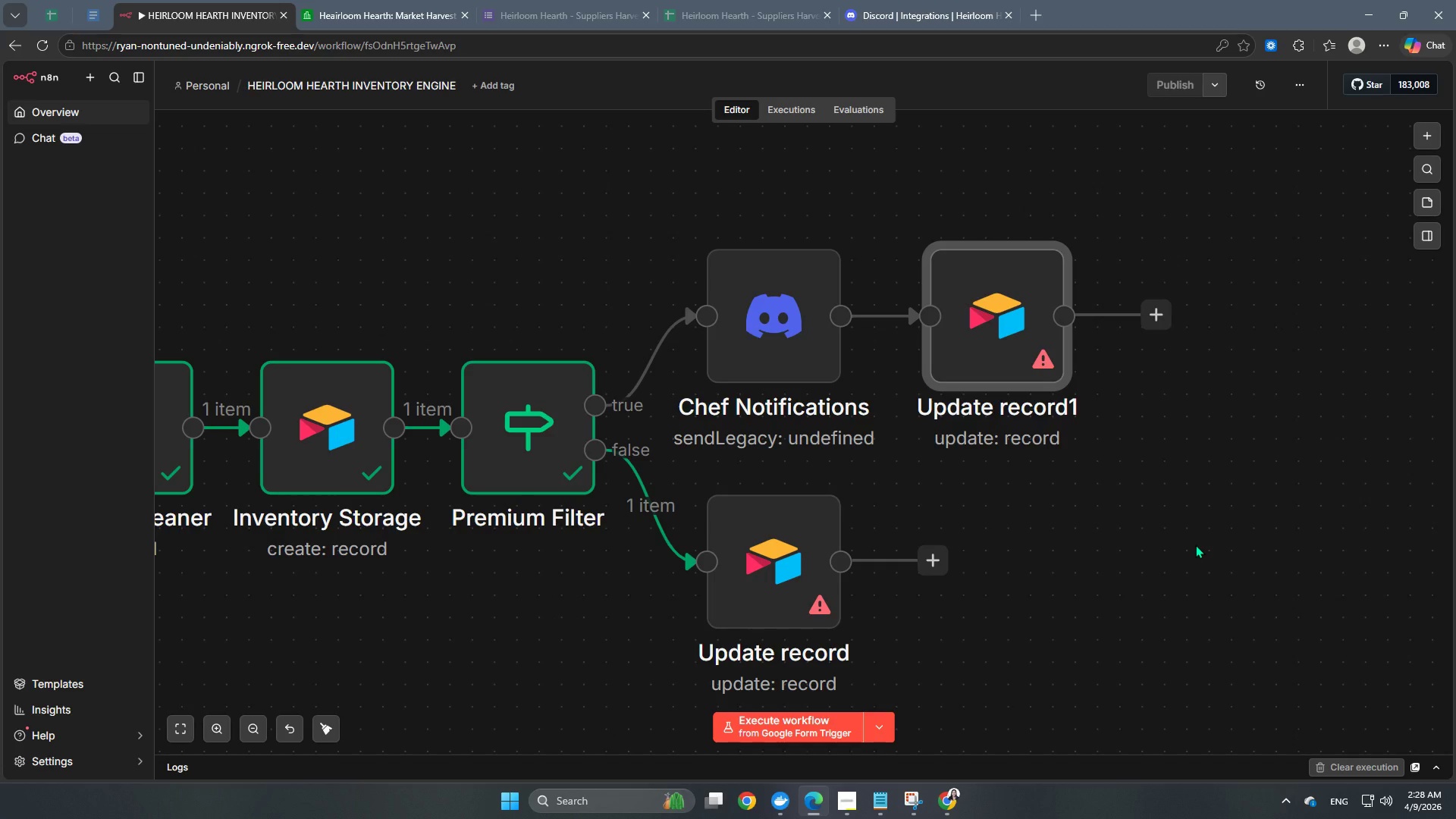 
wait(18.86)
 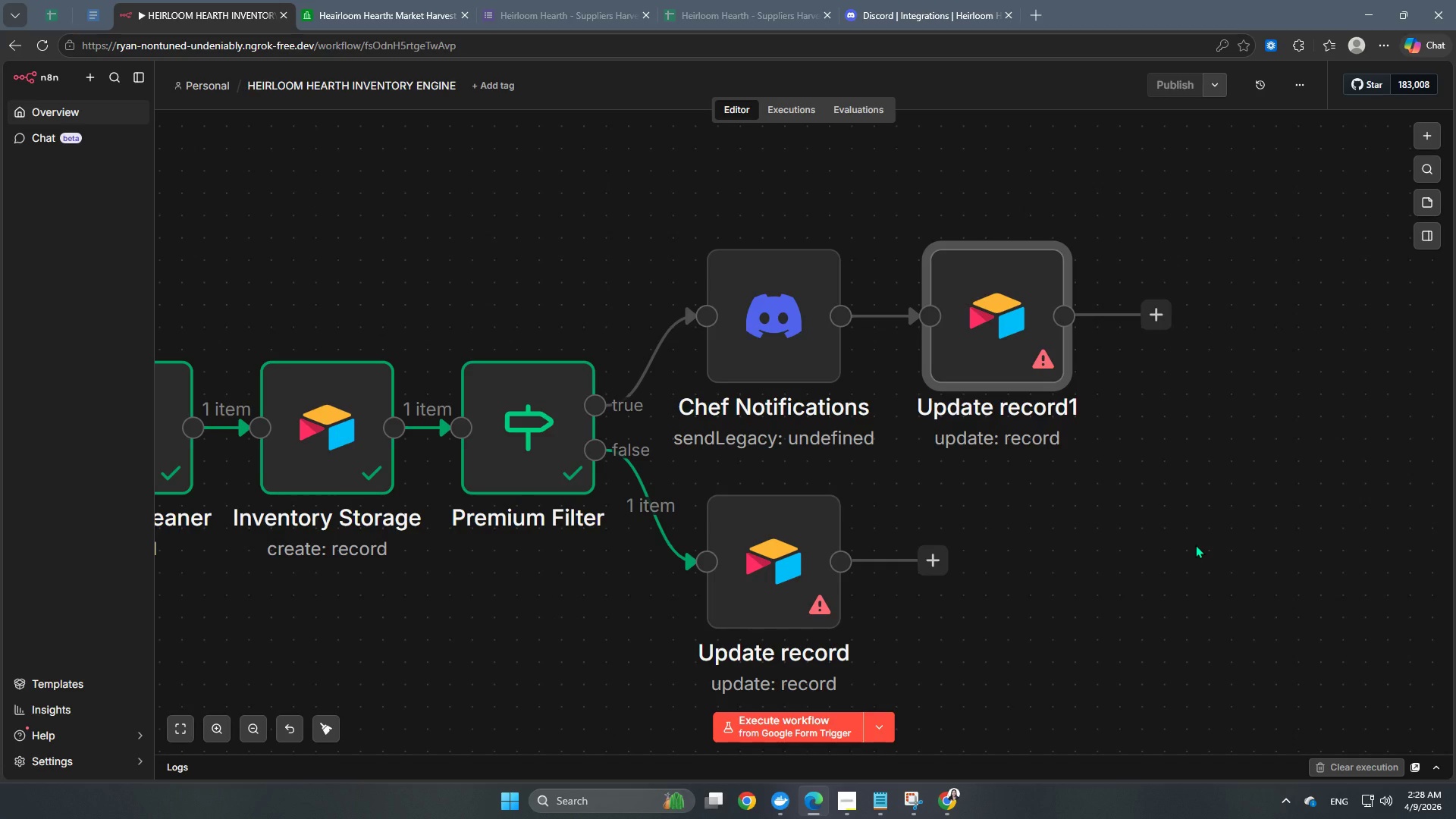 
left_click_drag(start_coordinate=[759, 765], to_coordinate=[679, 741])
 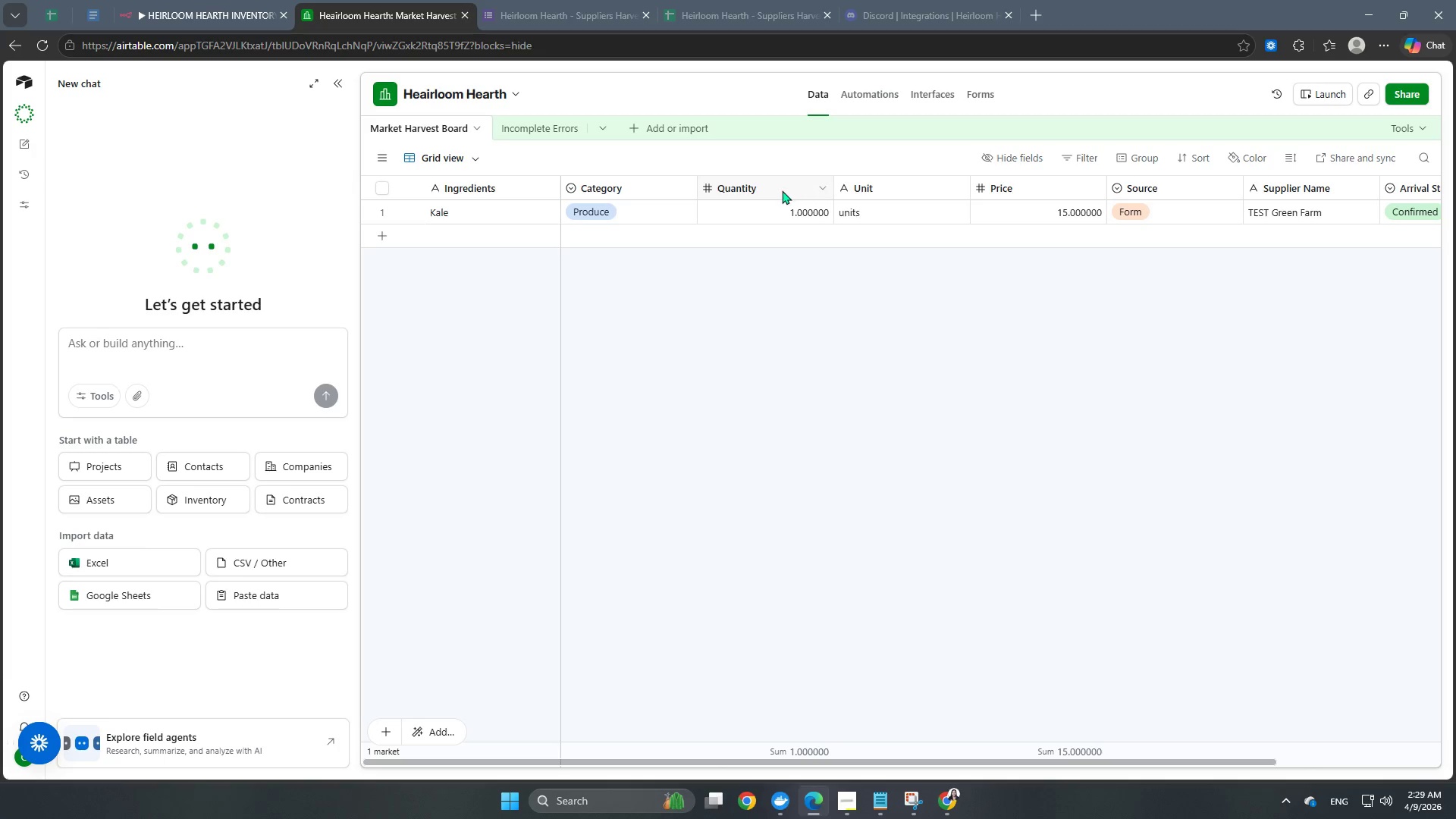 
double_click([782, 190])
 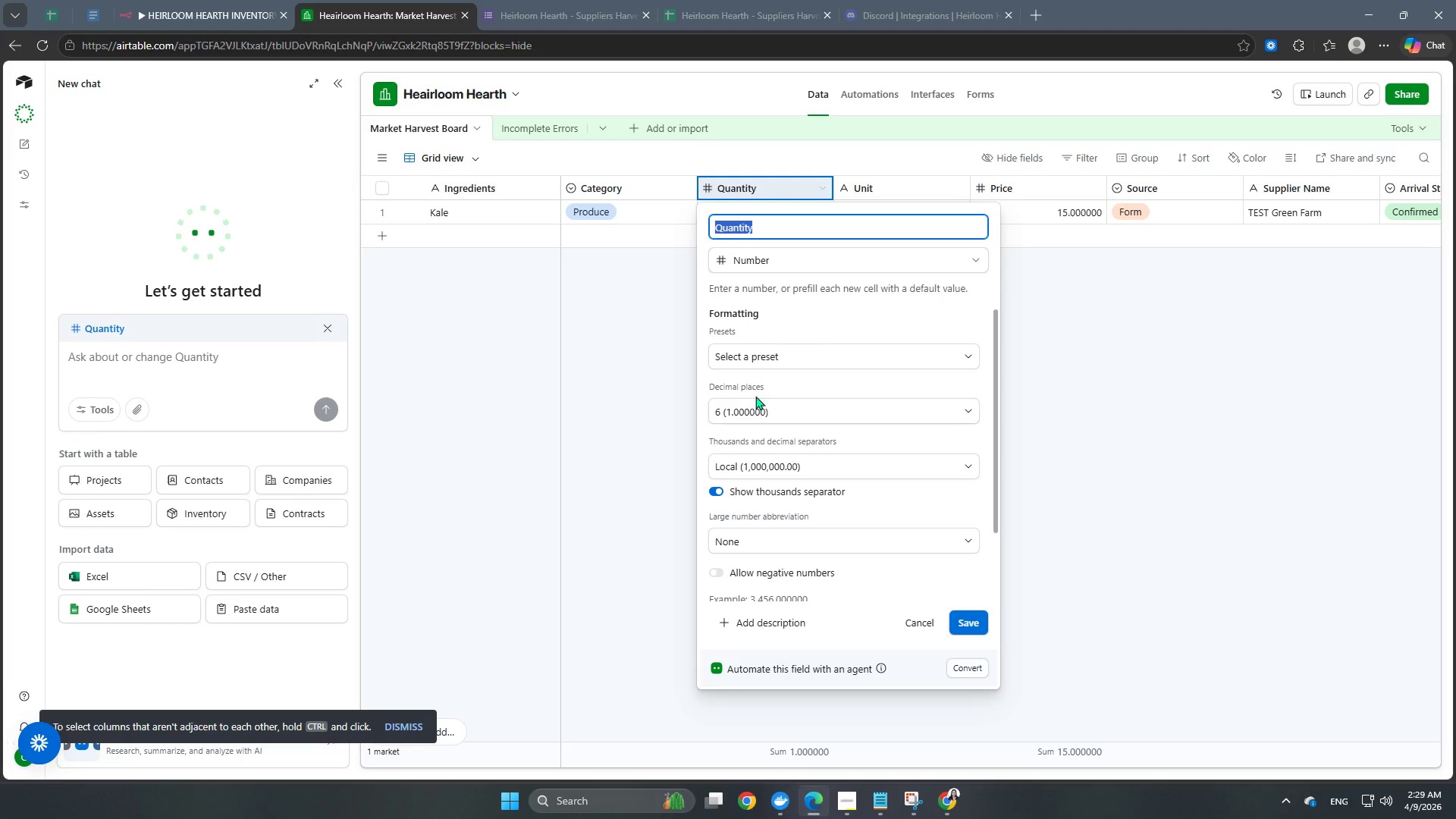 
left_click([759, 412])
 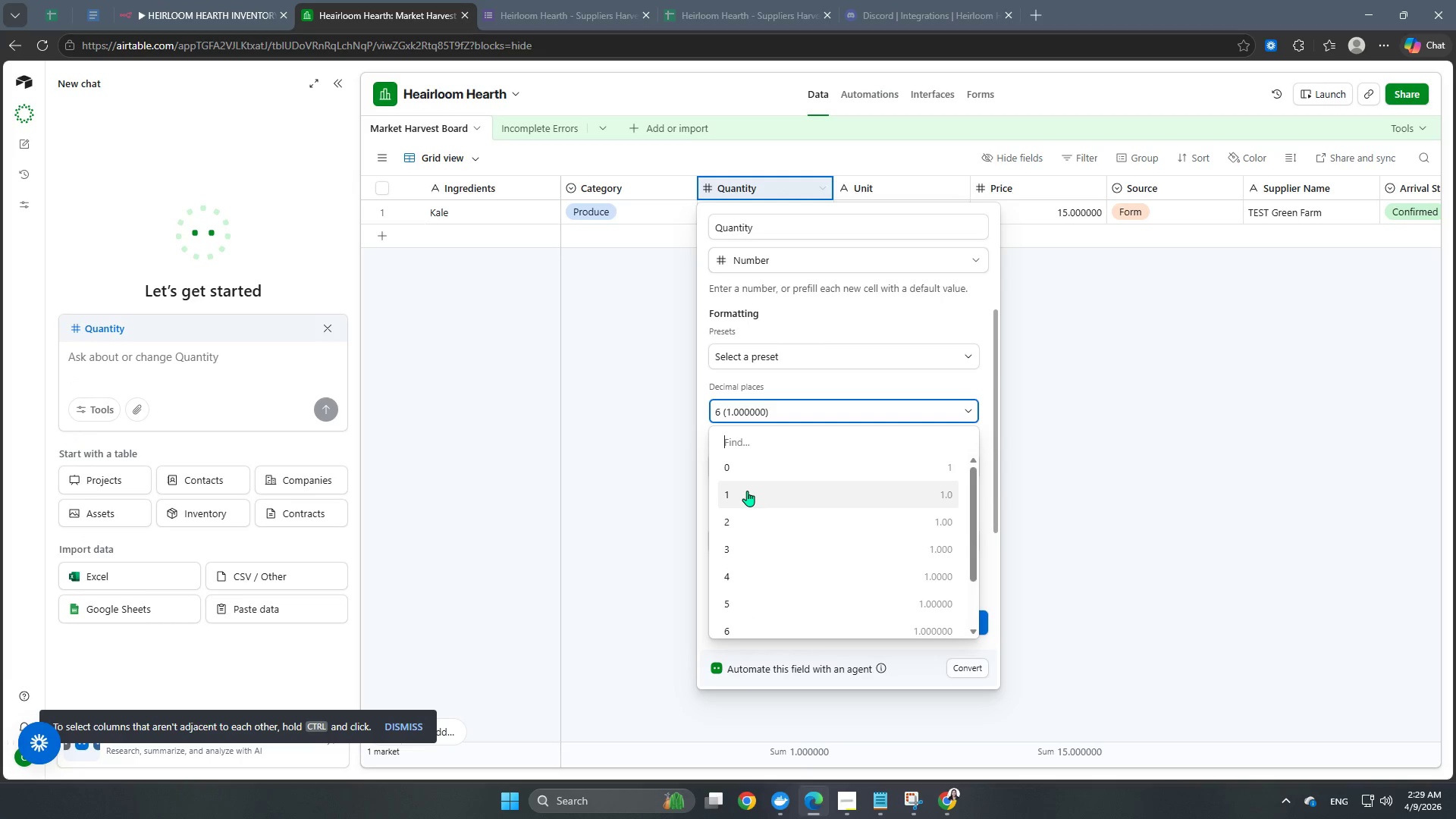 
left_click([747, 469])
 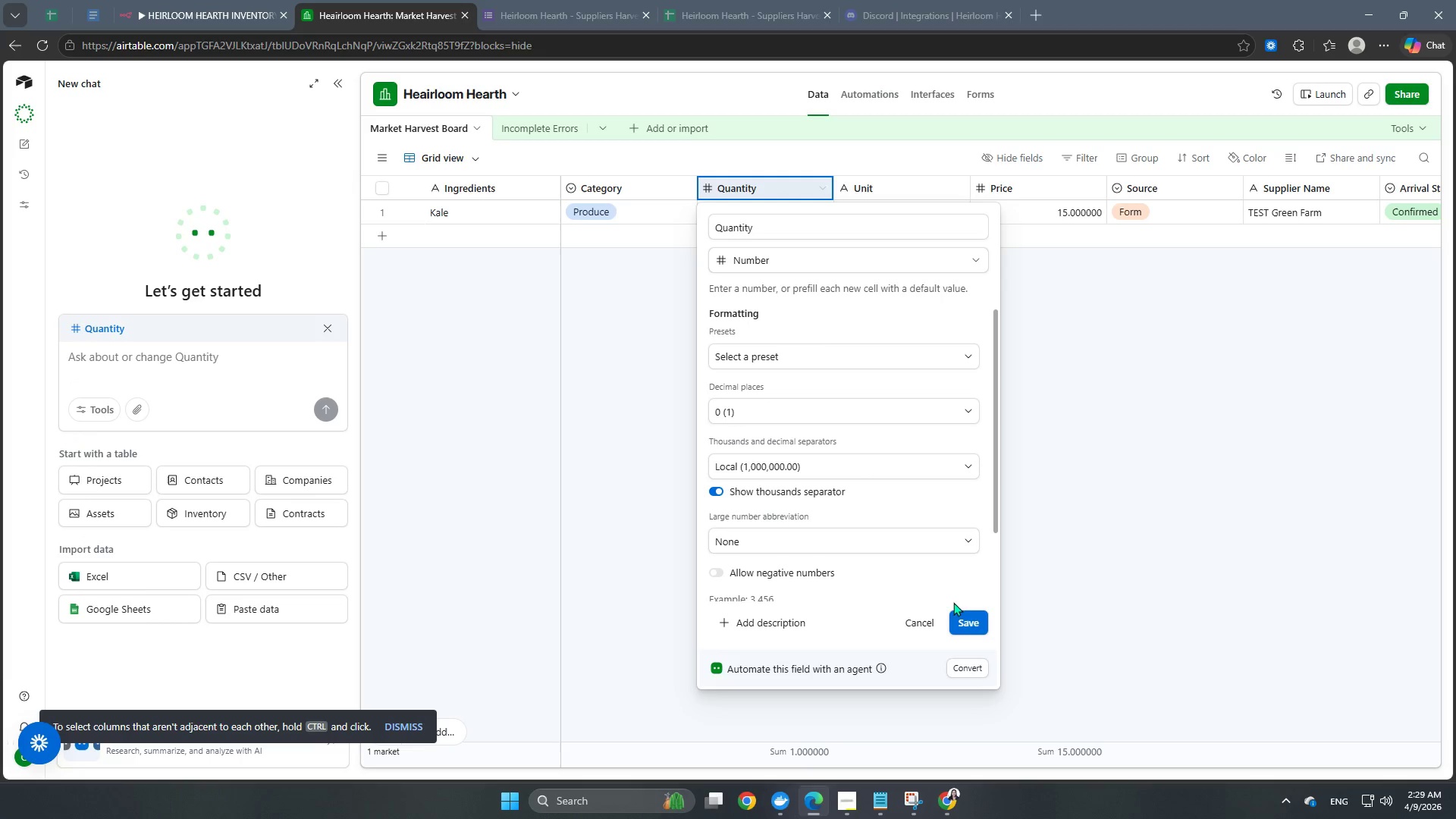 
left_click([975, 628])
 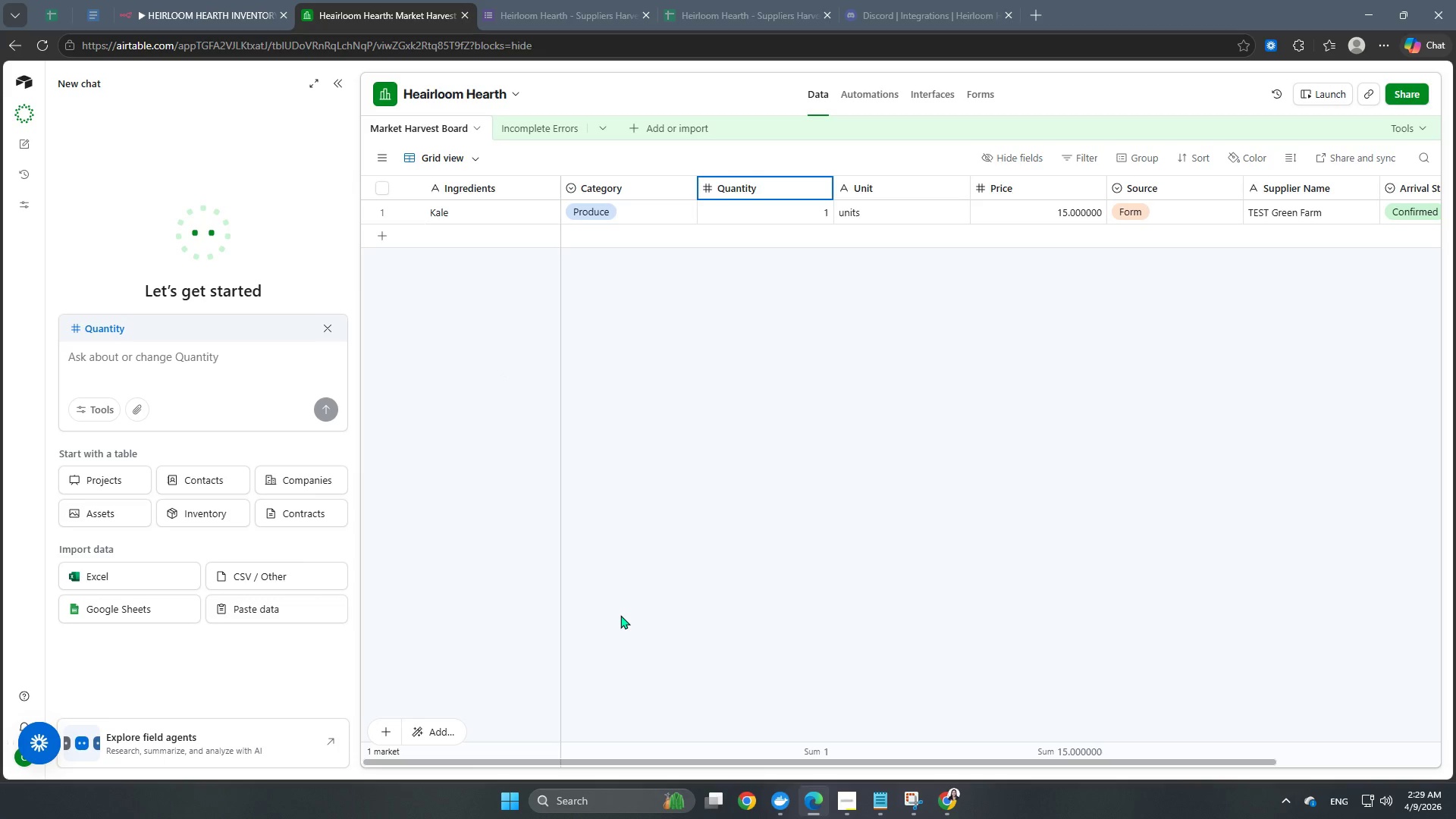 
wait(32.2)
 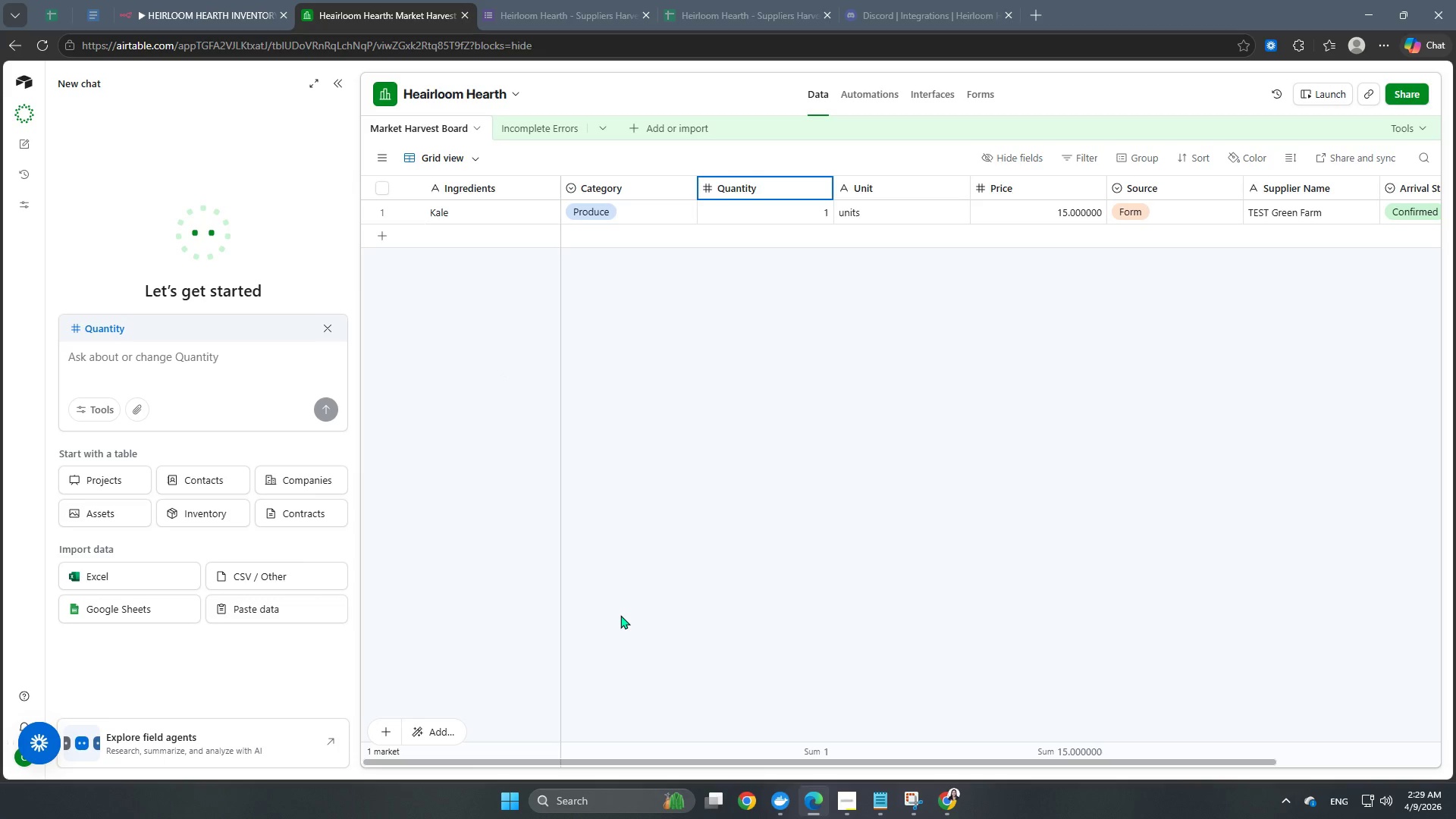 
left_click([795, 497])
 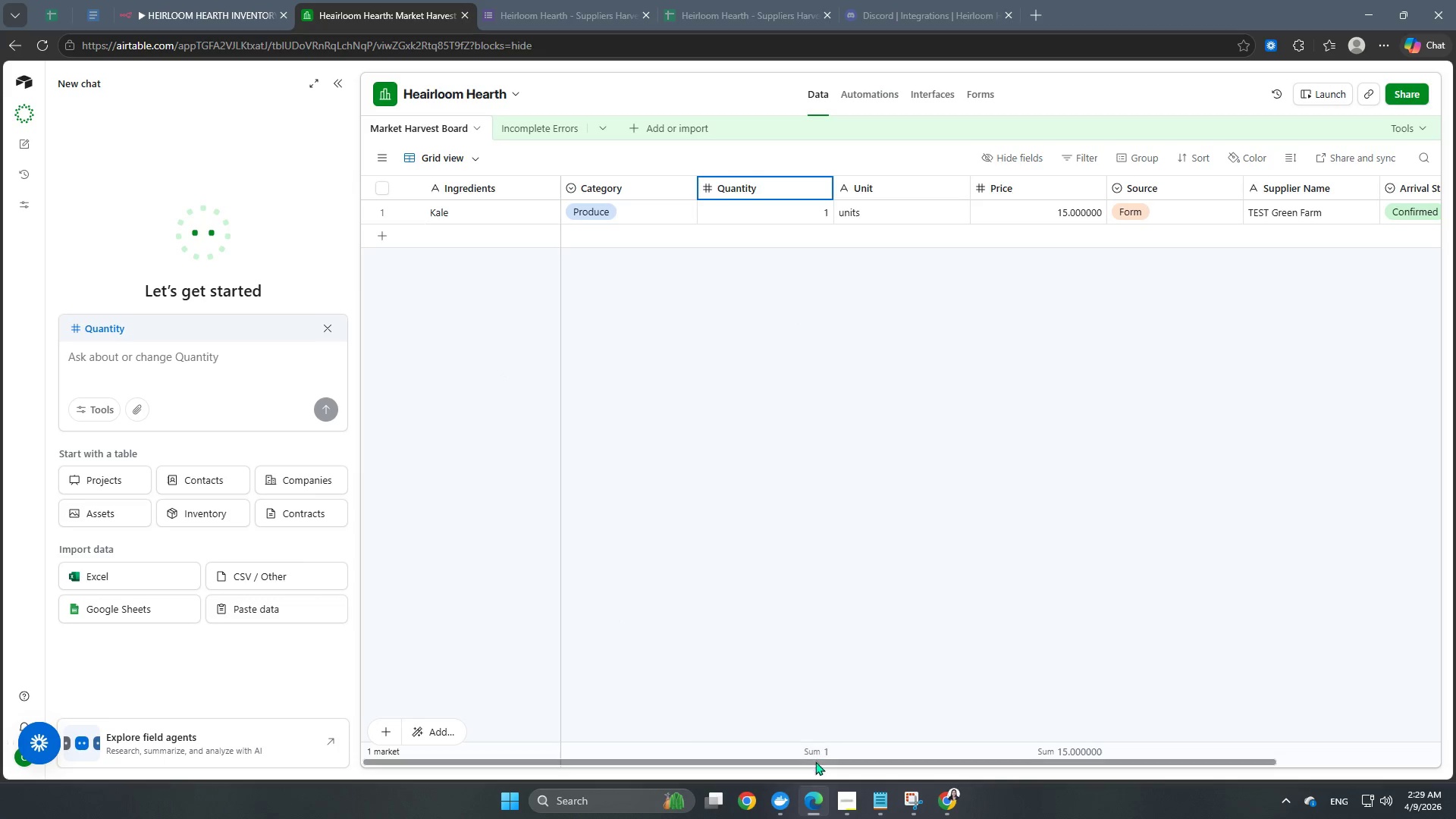 
left_click_drag(start_coordinate=[814, 764], to_coordinate=[737, 764])
 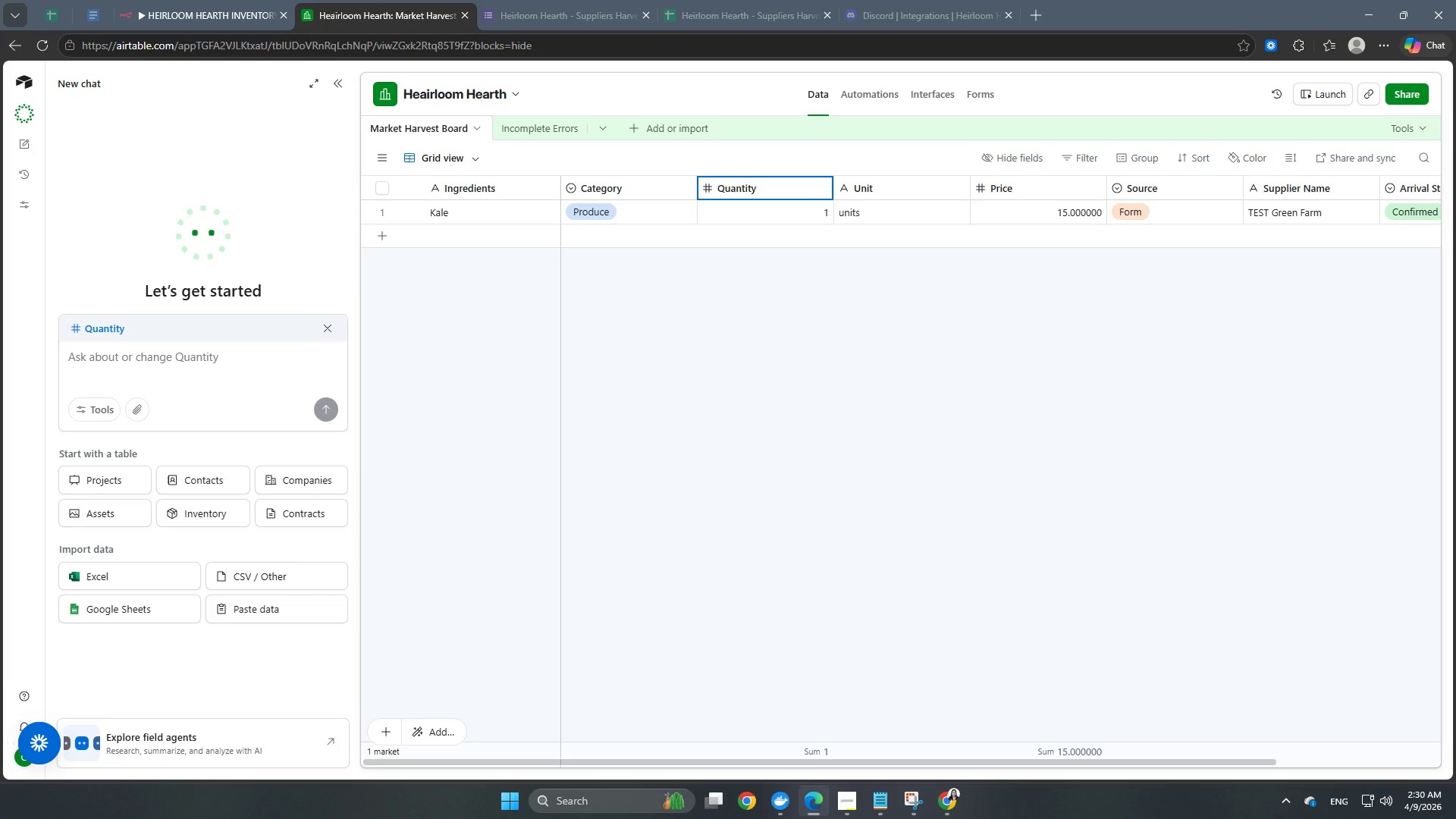 
wait(31.7)
 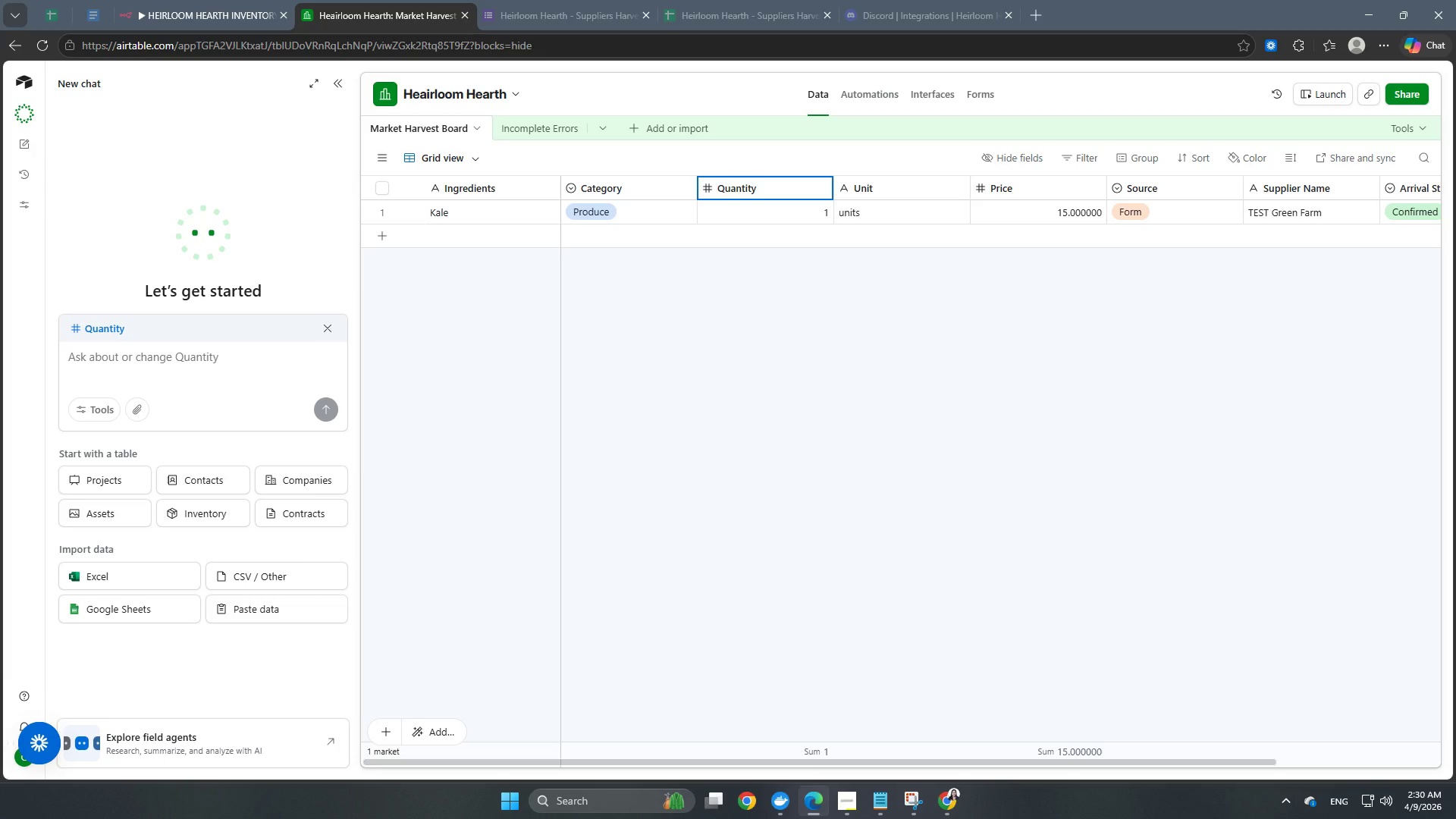 
scroll: coordinate [378, 484], scroll_direction: down, amount: 3.0
 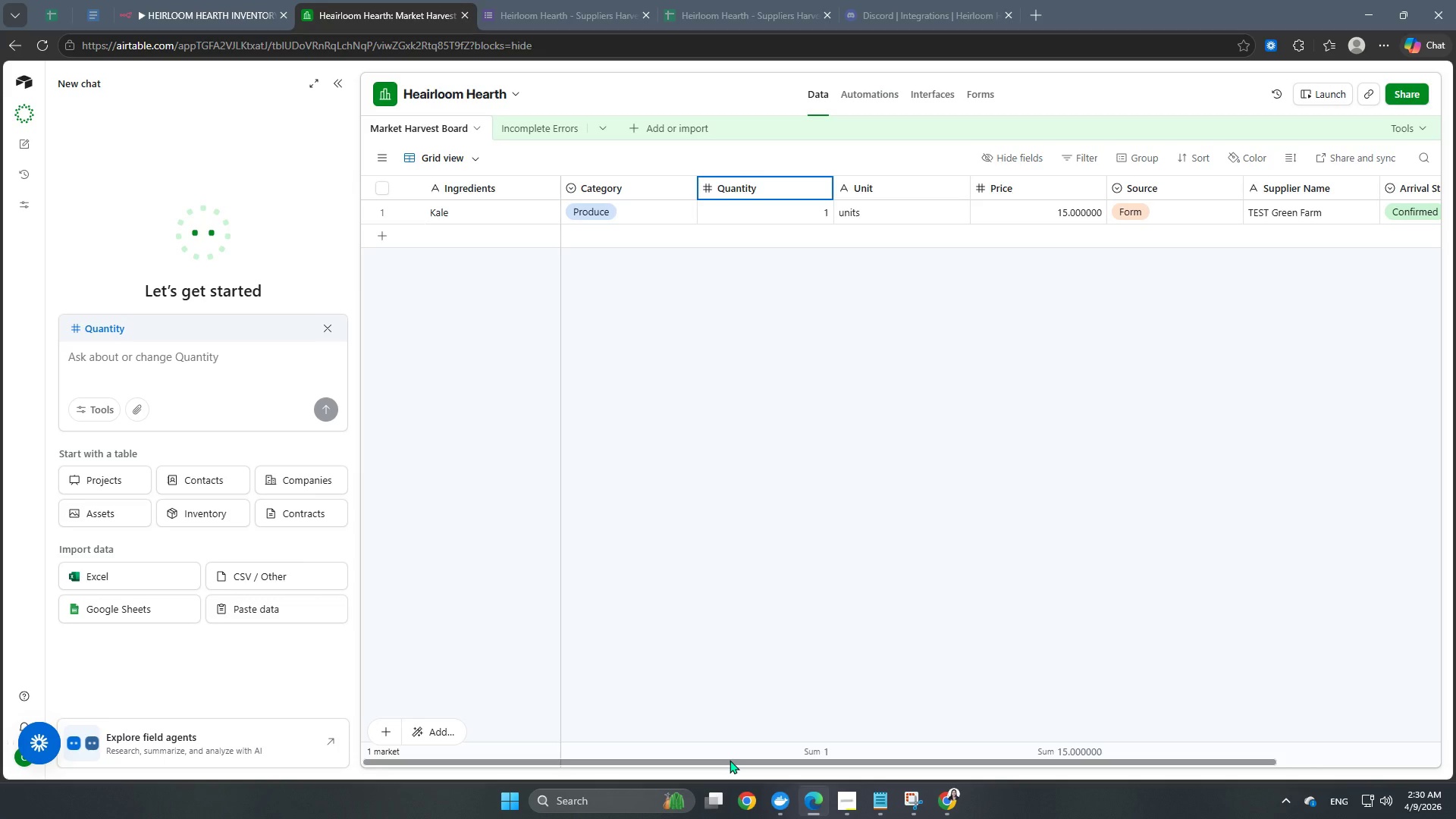 
left_click_drag(start_coordinate=[818, 770], to_coordinate=[833, 772])
 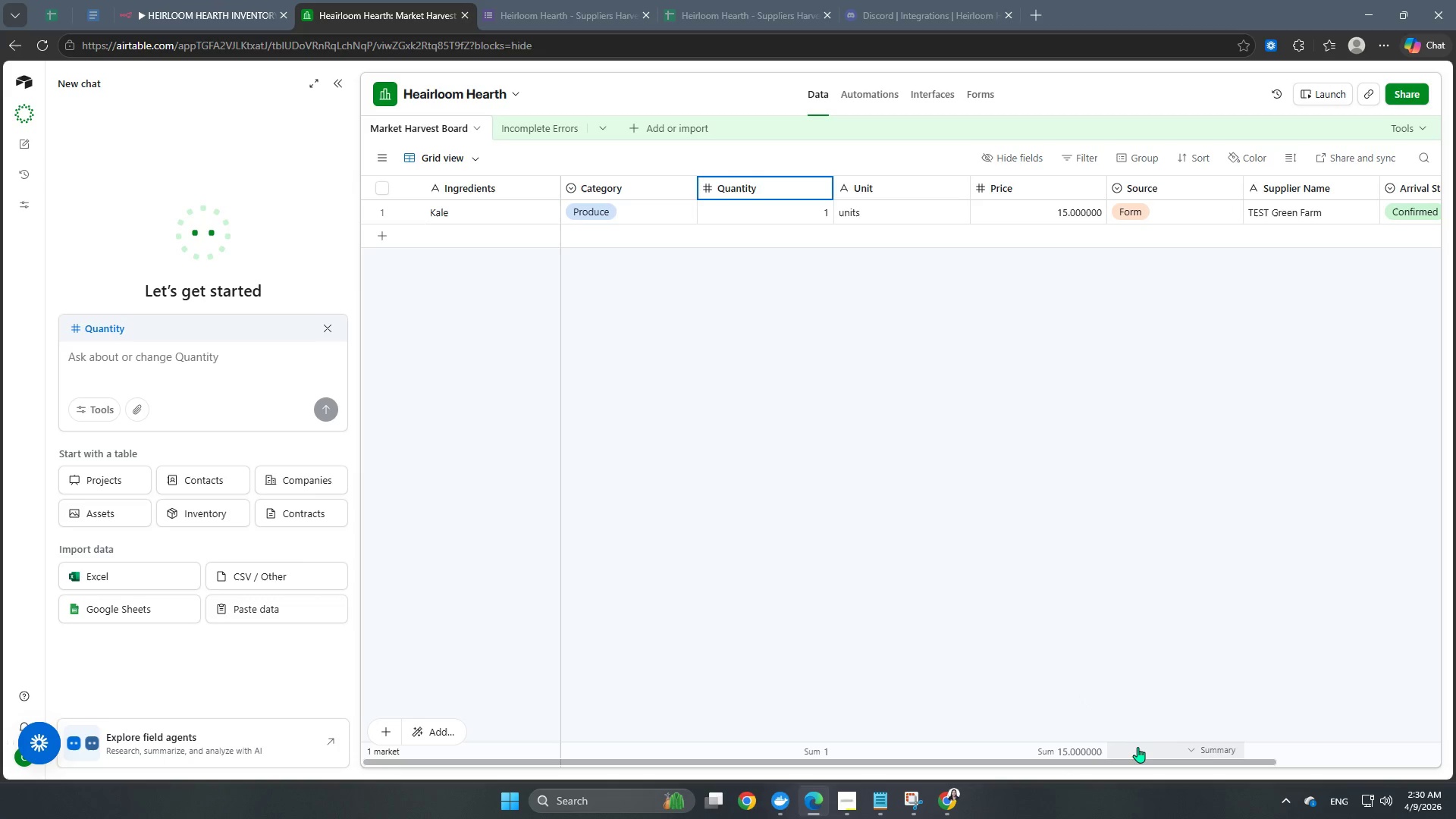 
left_click_drag(start_coordinate=[1137, 764], to_coordinate=[979, 675])
 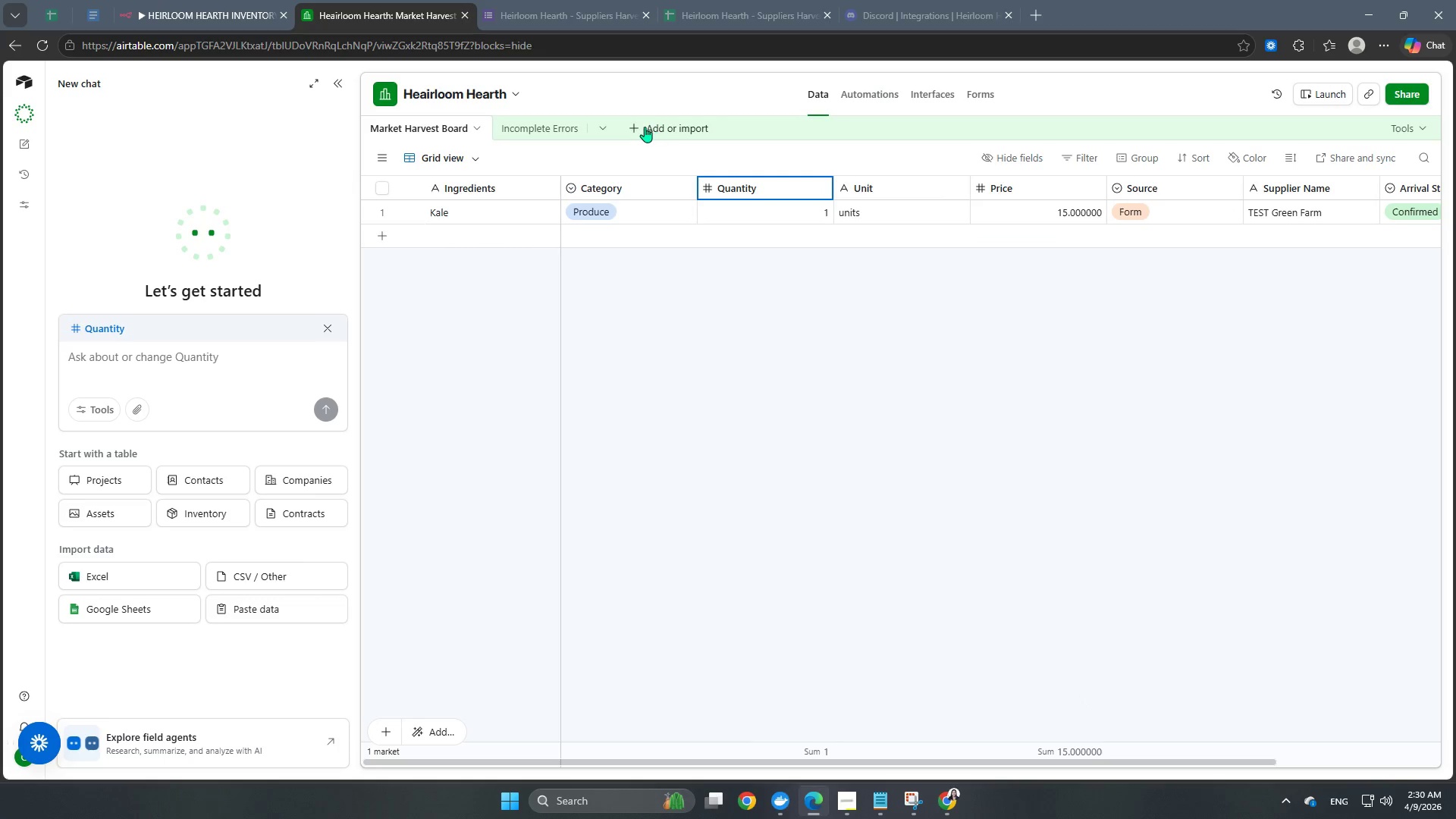 
left_click([639, 127])
 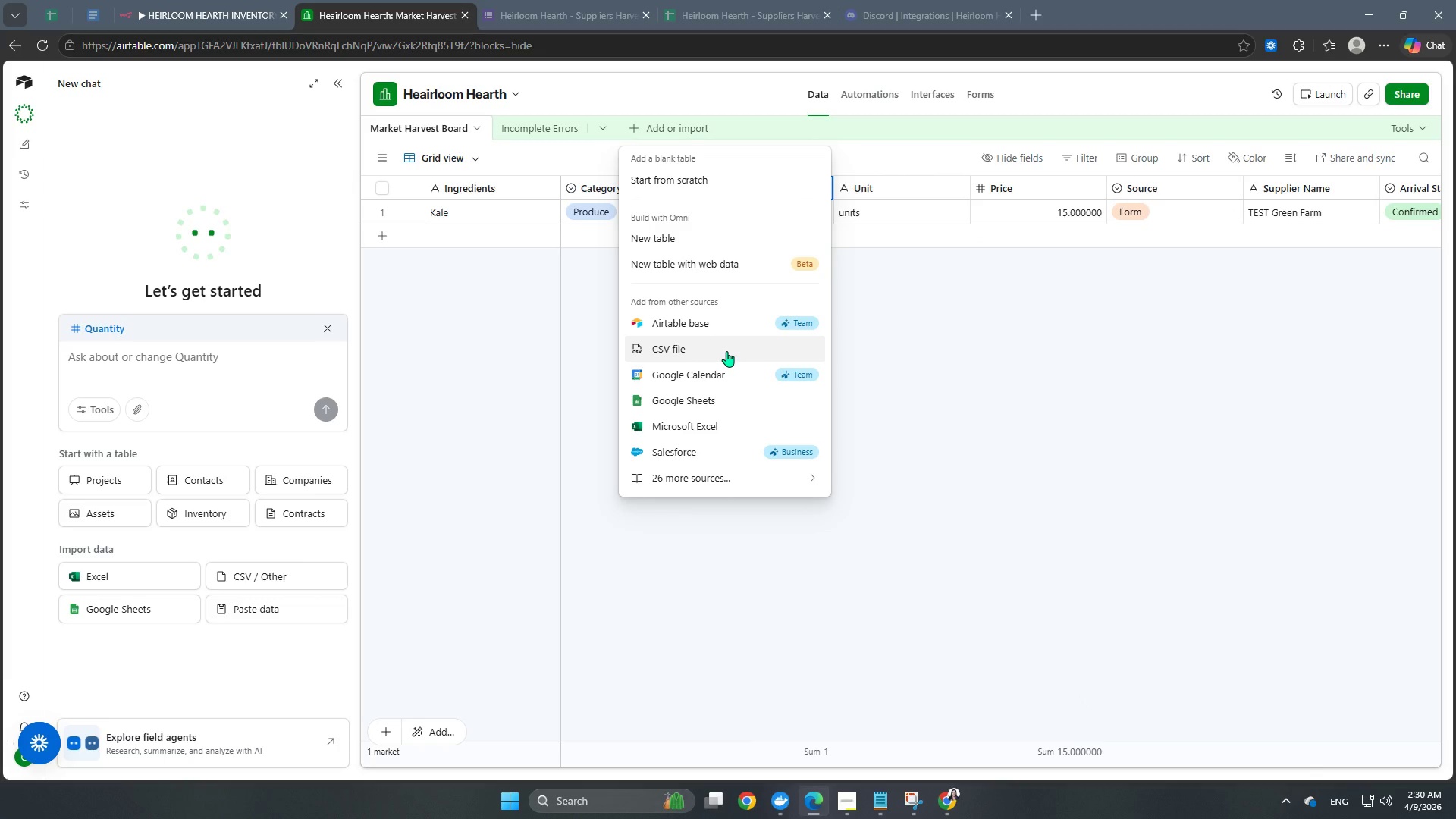 
left_click([679, 183])
 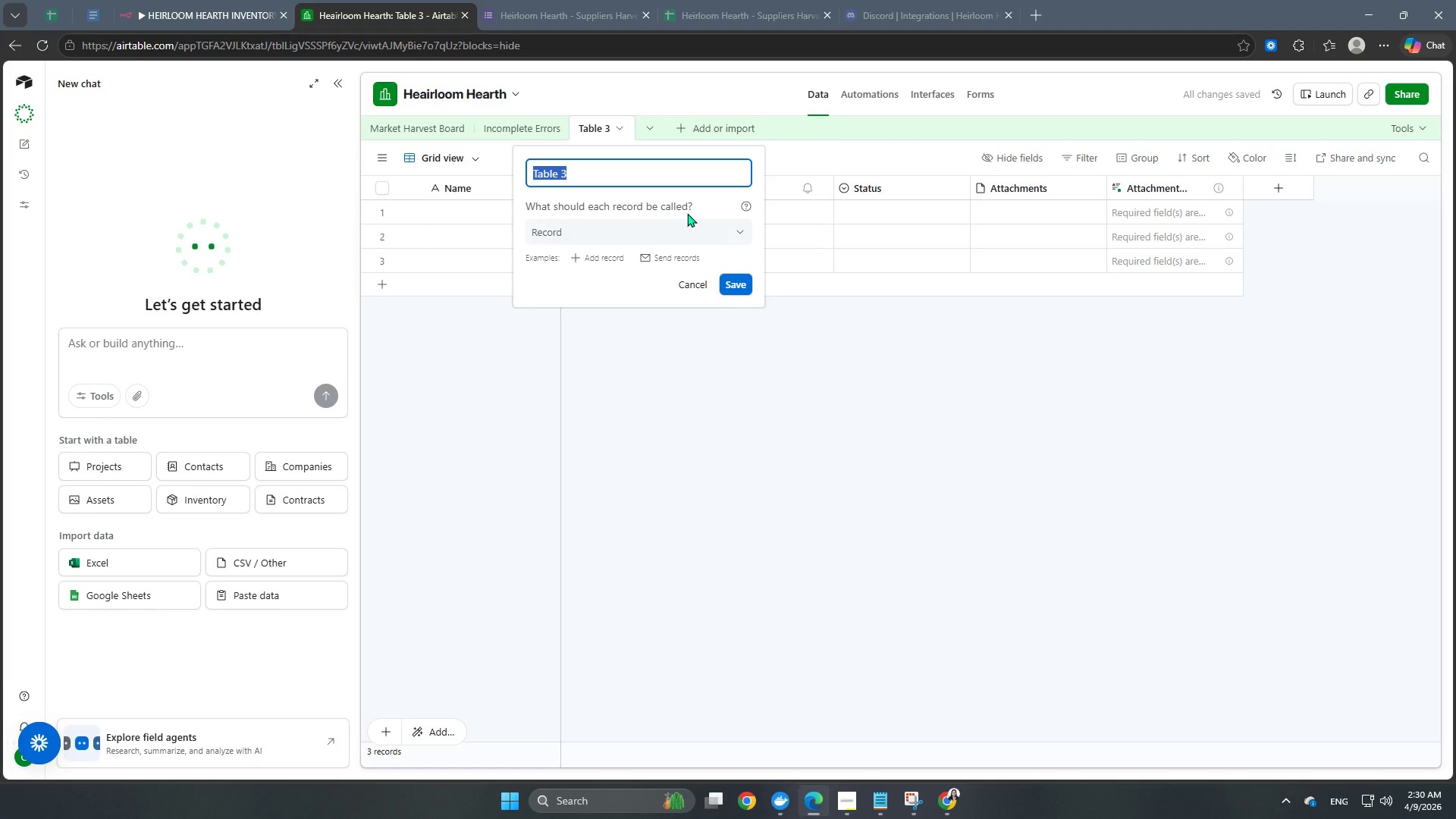 
type(Premium Table)
 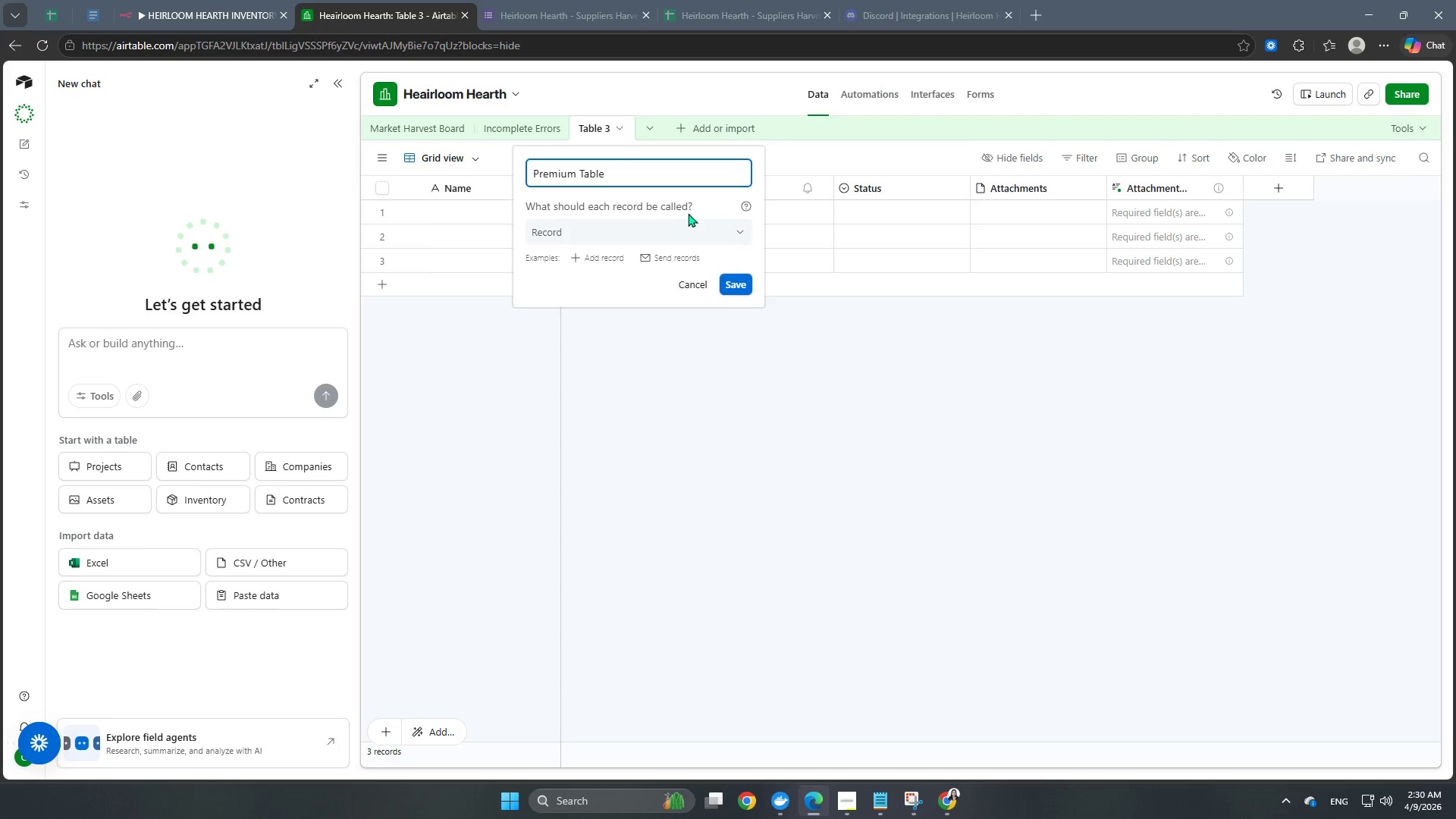 
left_click([670, 238])
 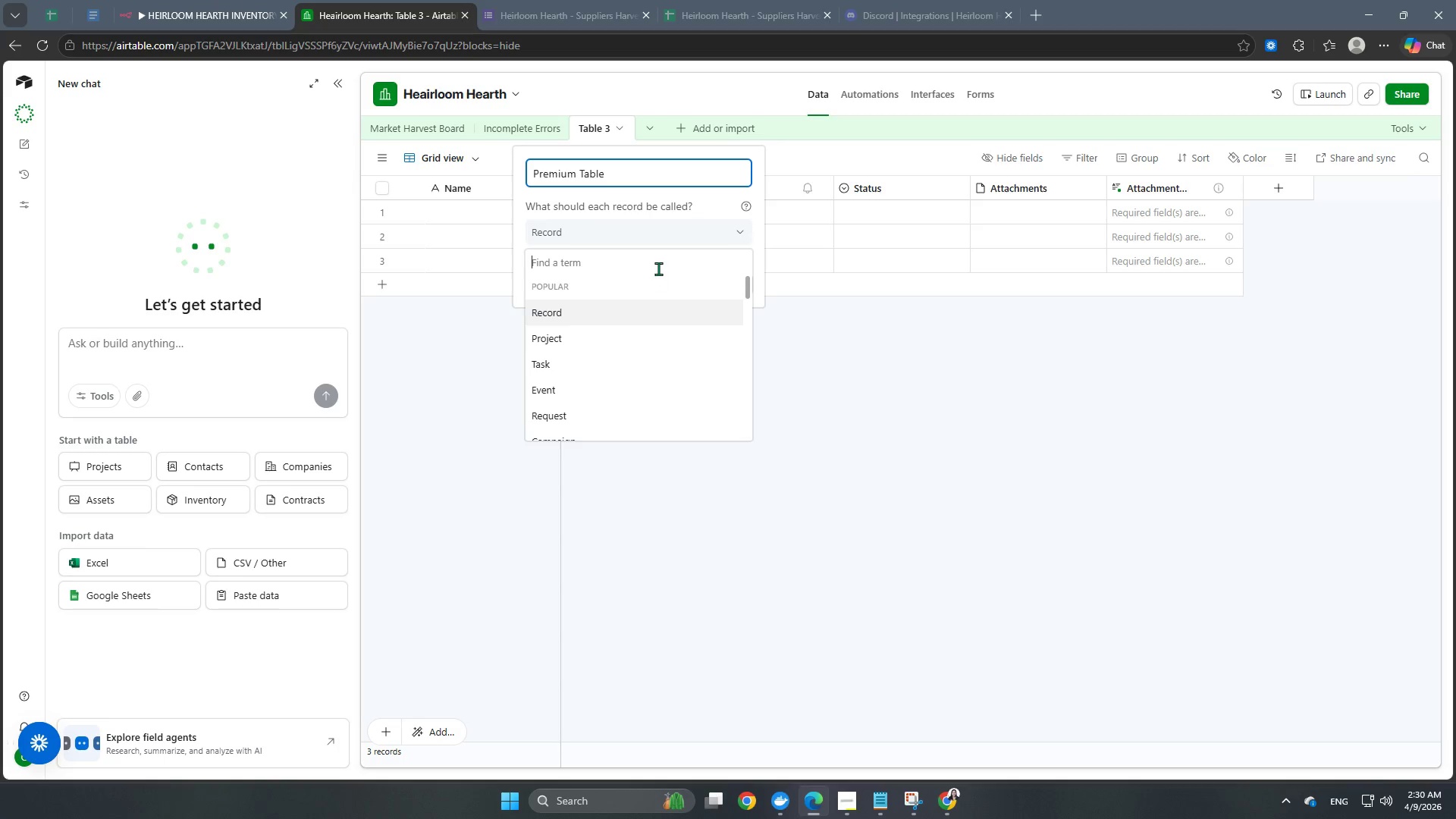 
left_click([627, 312])
 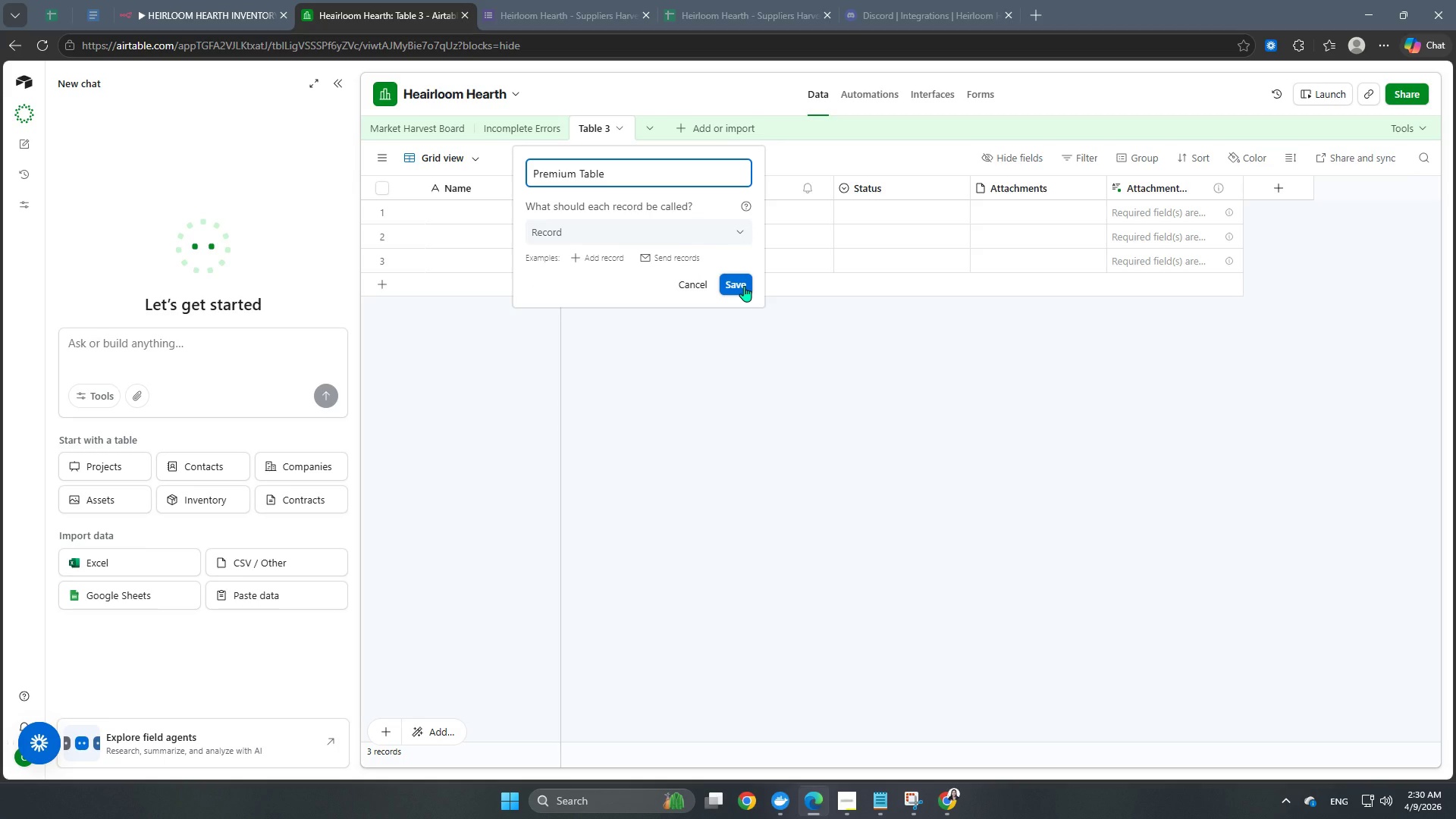 
left_click([744, 286])
 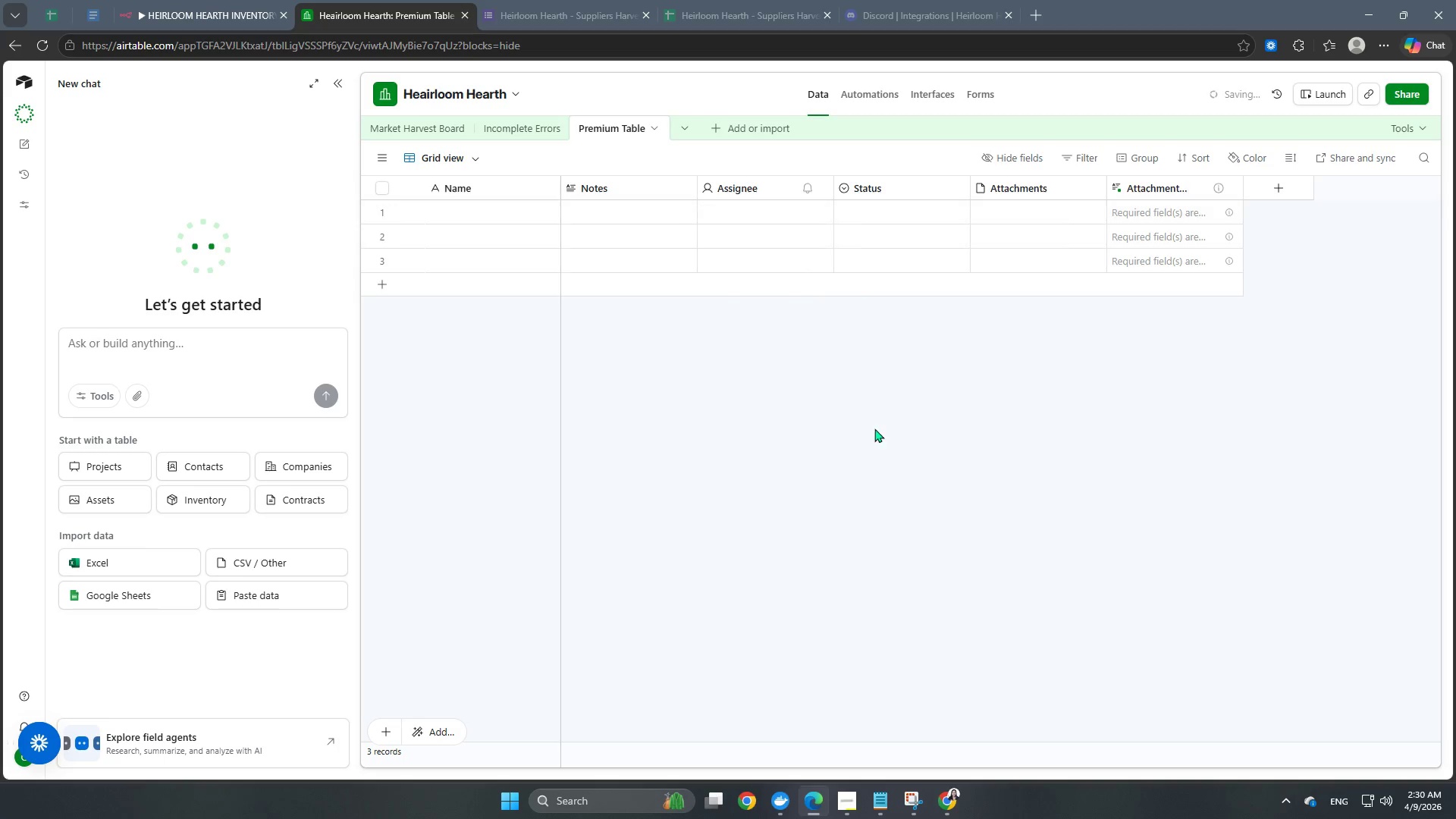 
left_click([881, 444])
 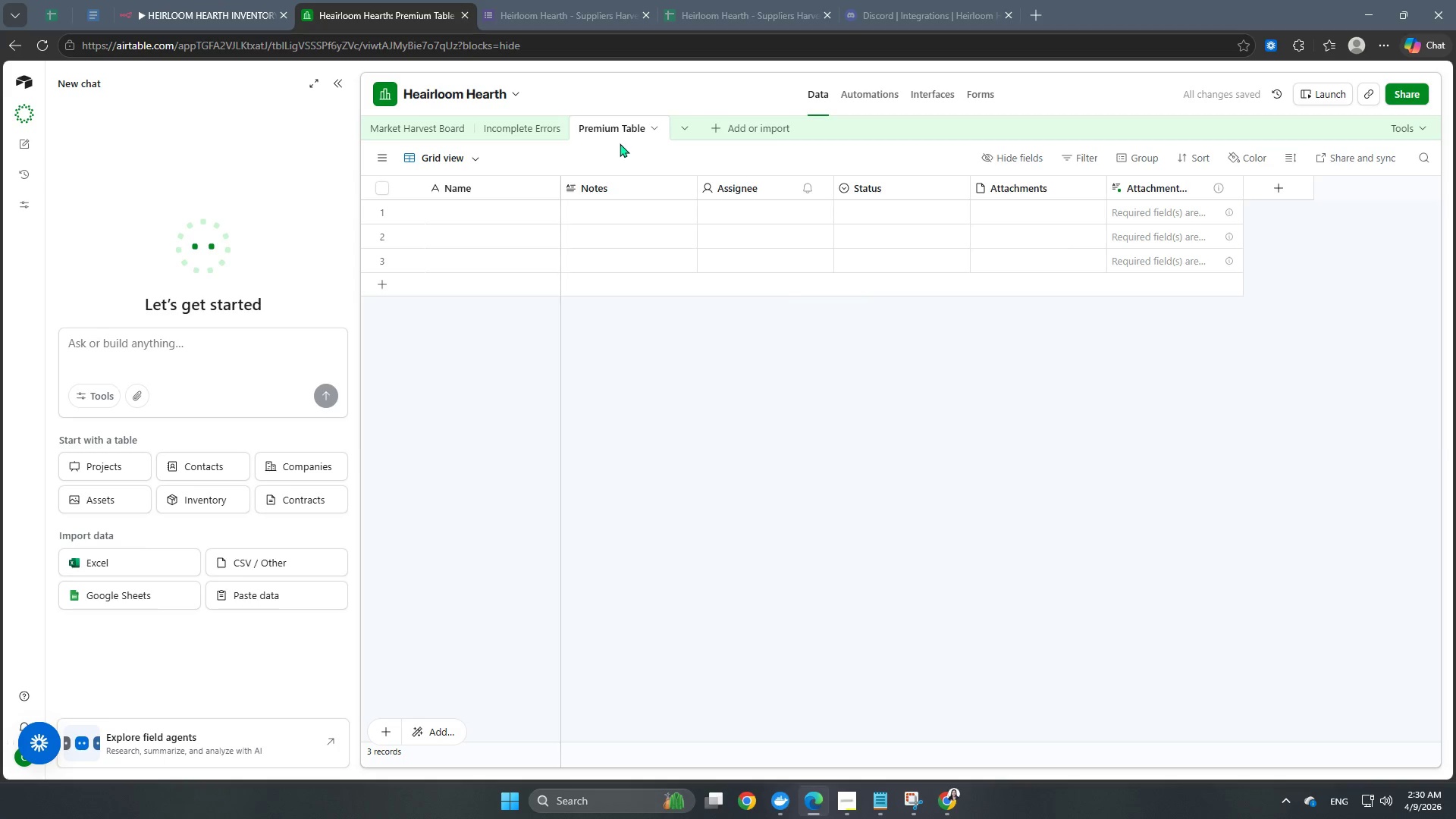 
left_click([761, 132])
 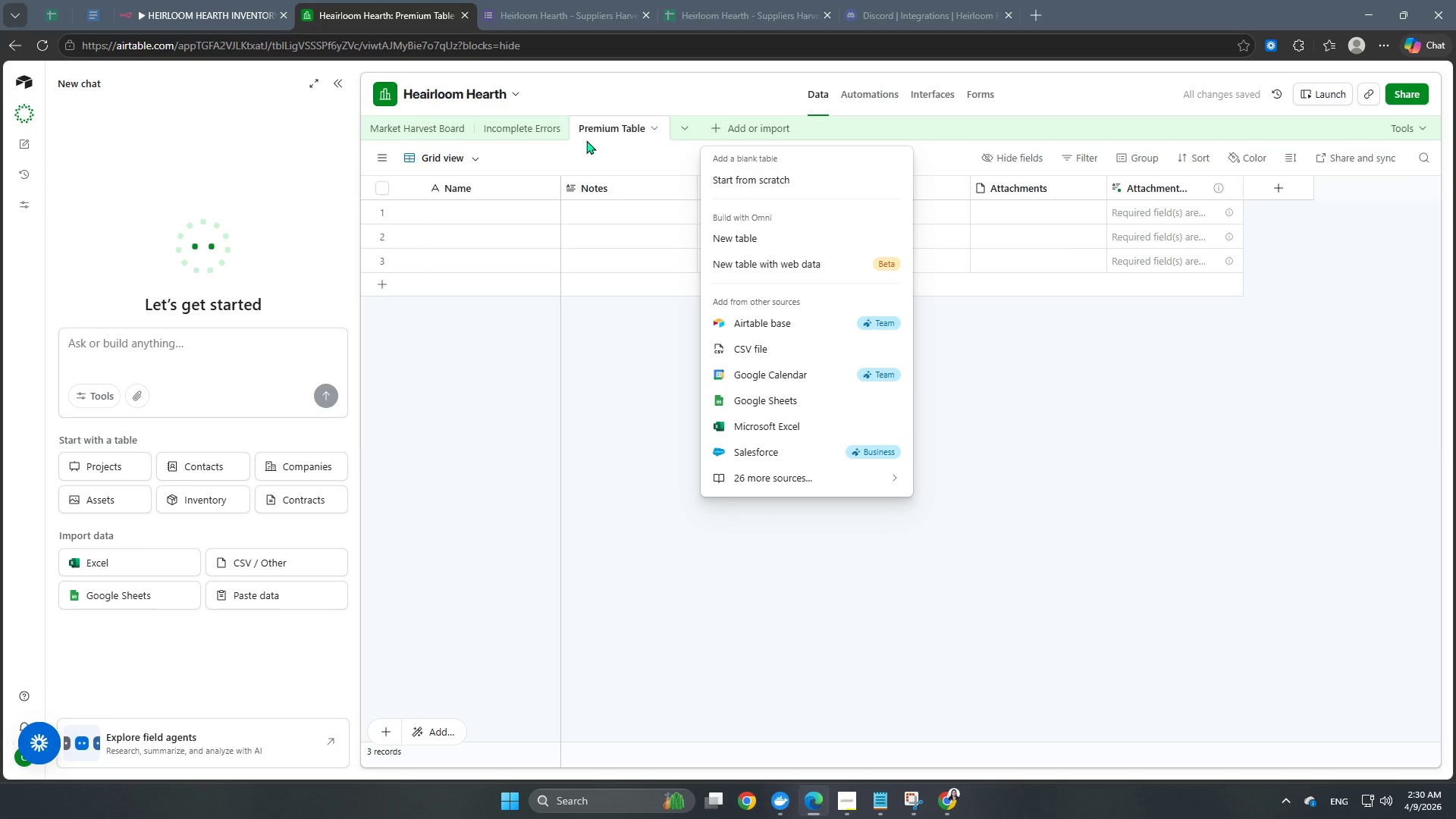 
left_click([623, 124])
 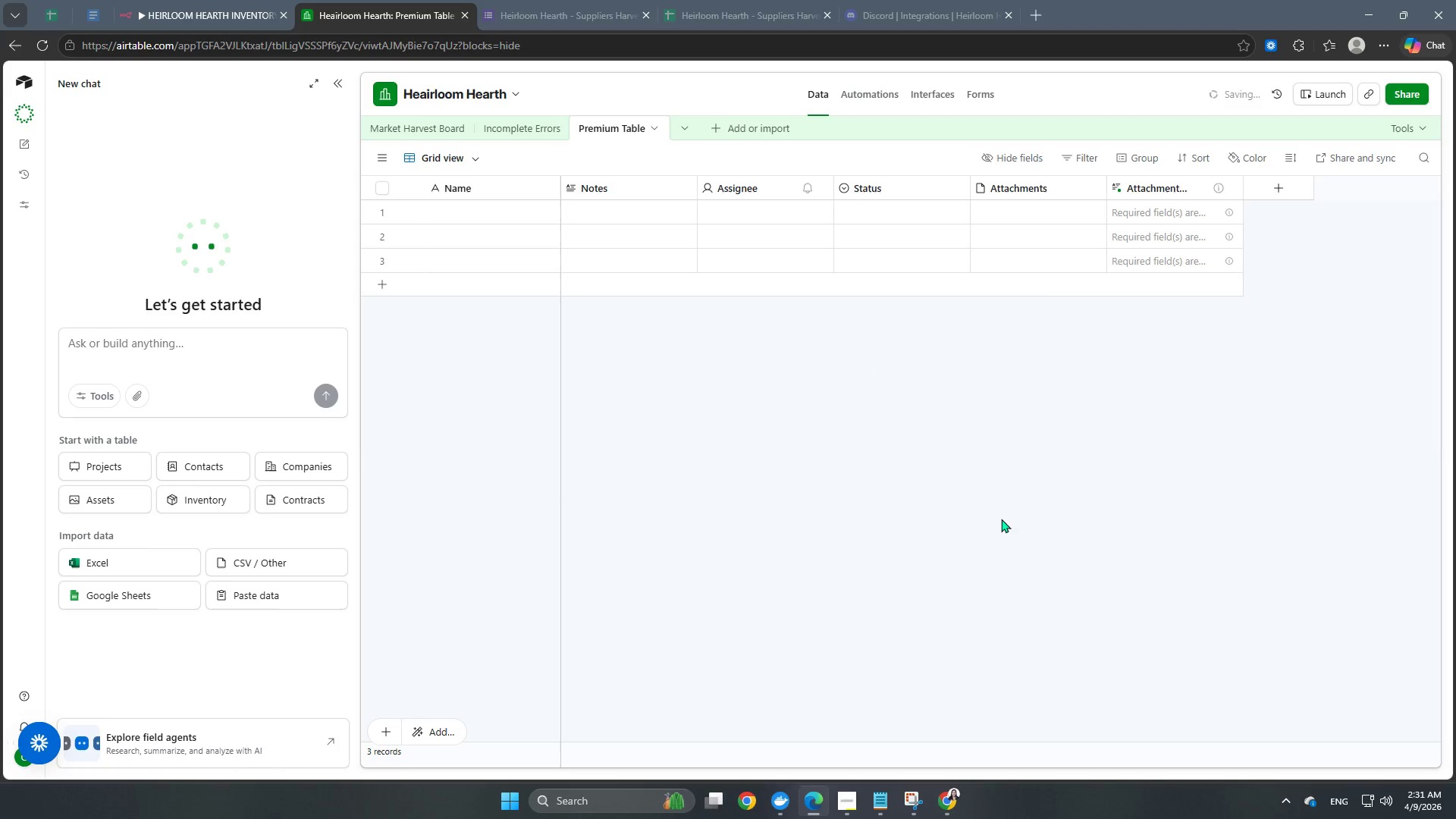 
wait(9.16)
 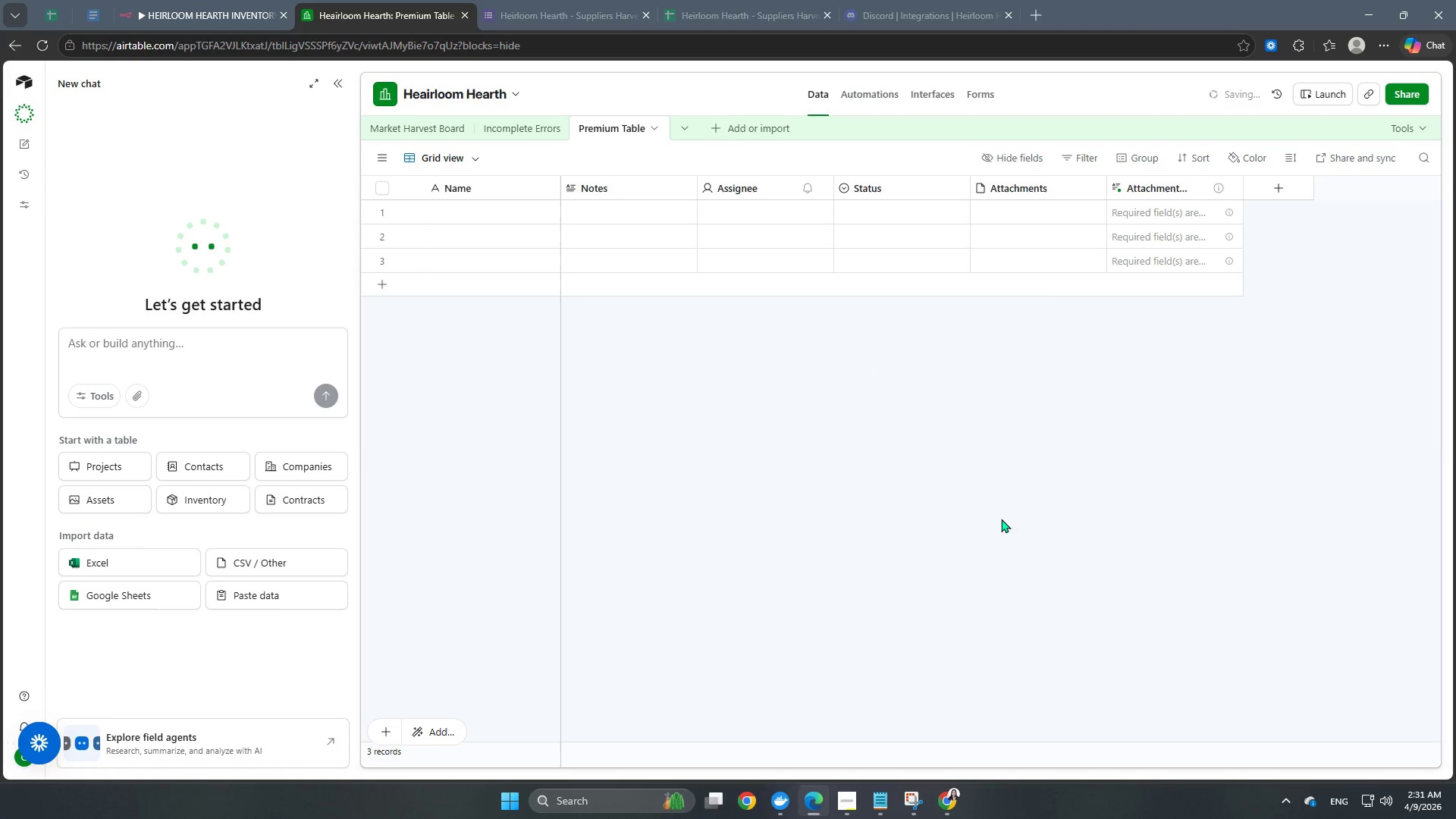 
left_click([843, 805])